 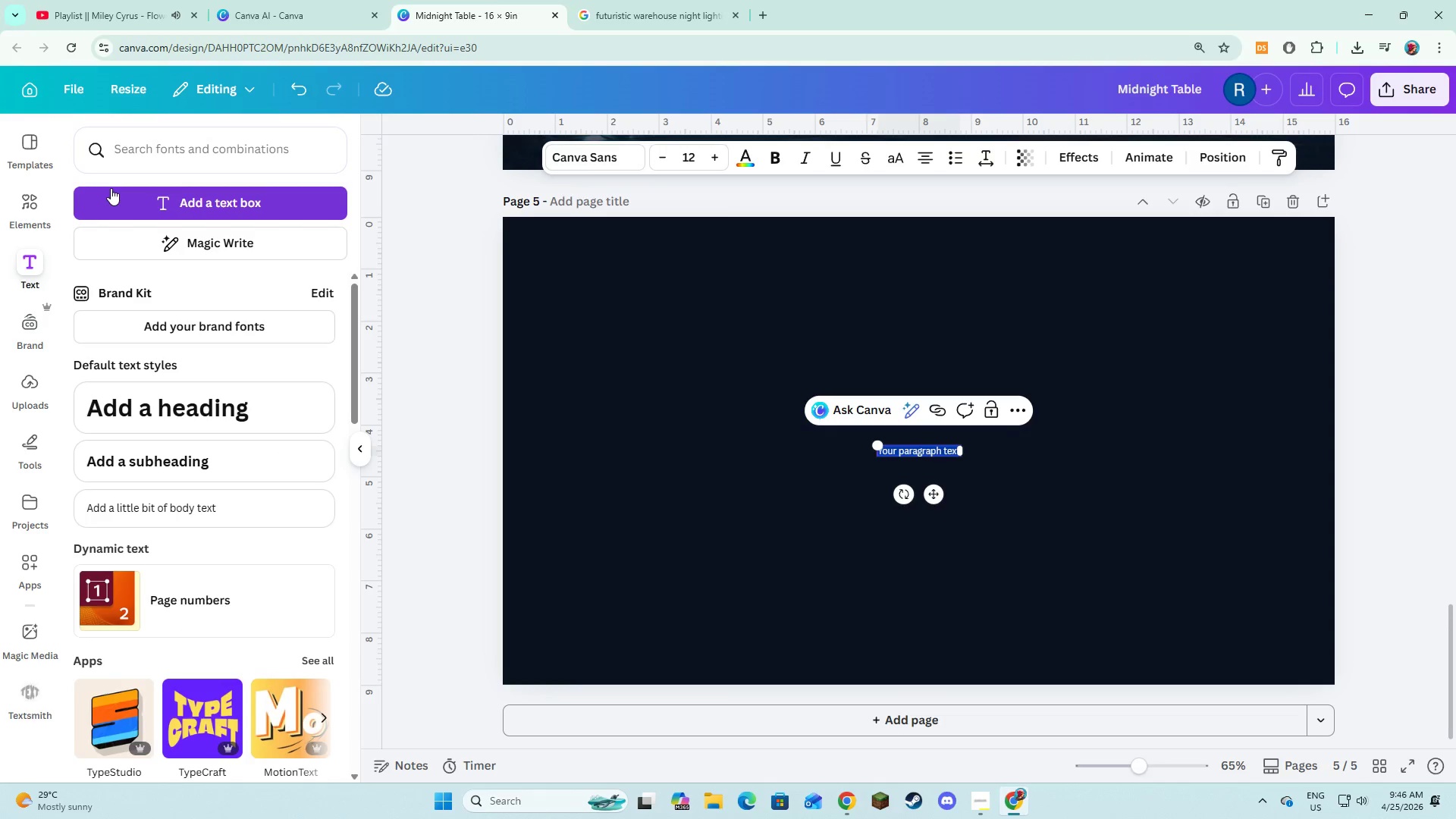 
type(FROM KITCHEN TO LOCKER IN A)
key(Backspace)
type(4 STEPS)
 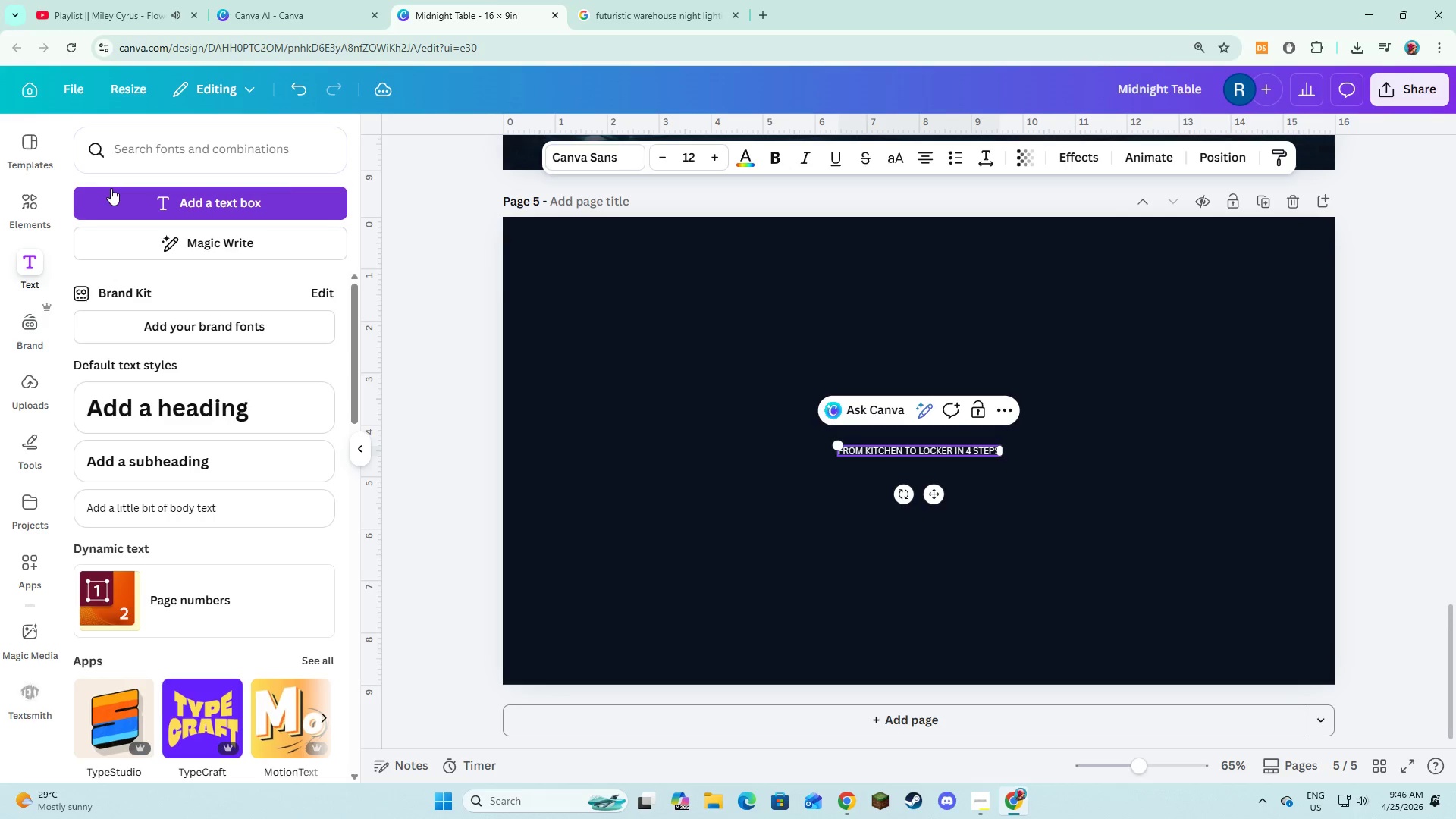 
key(Control+A)
 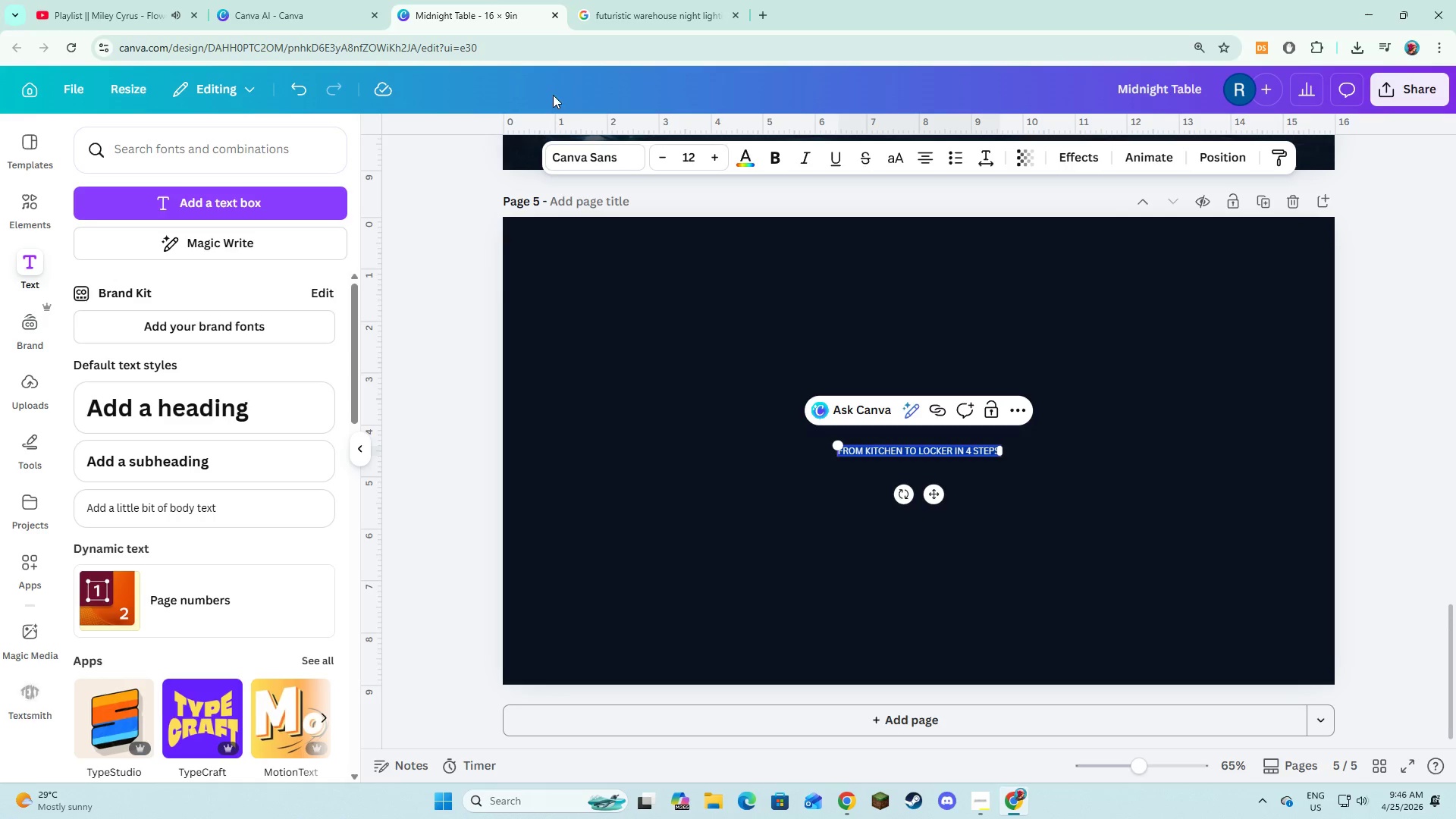 
left_click([565, 161])
 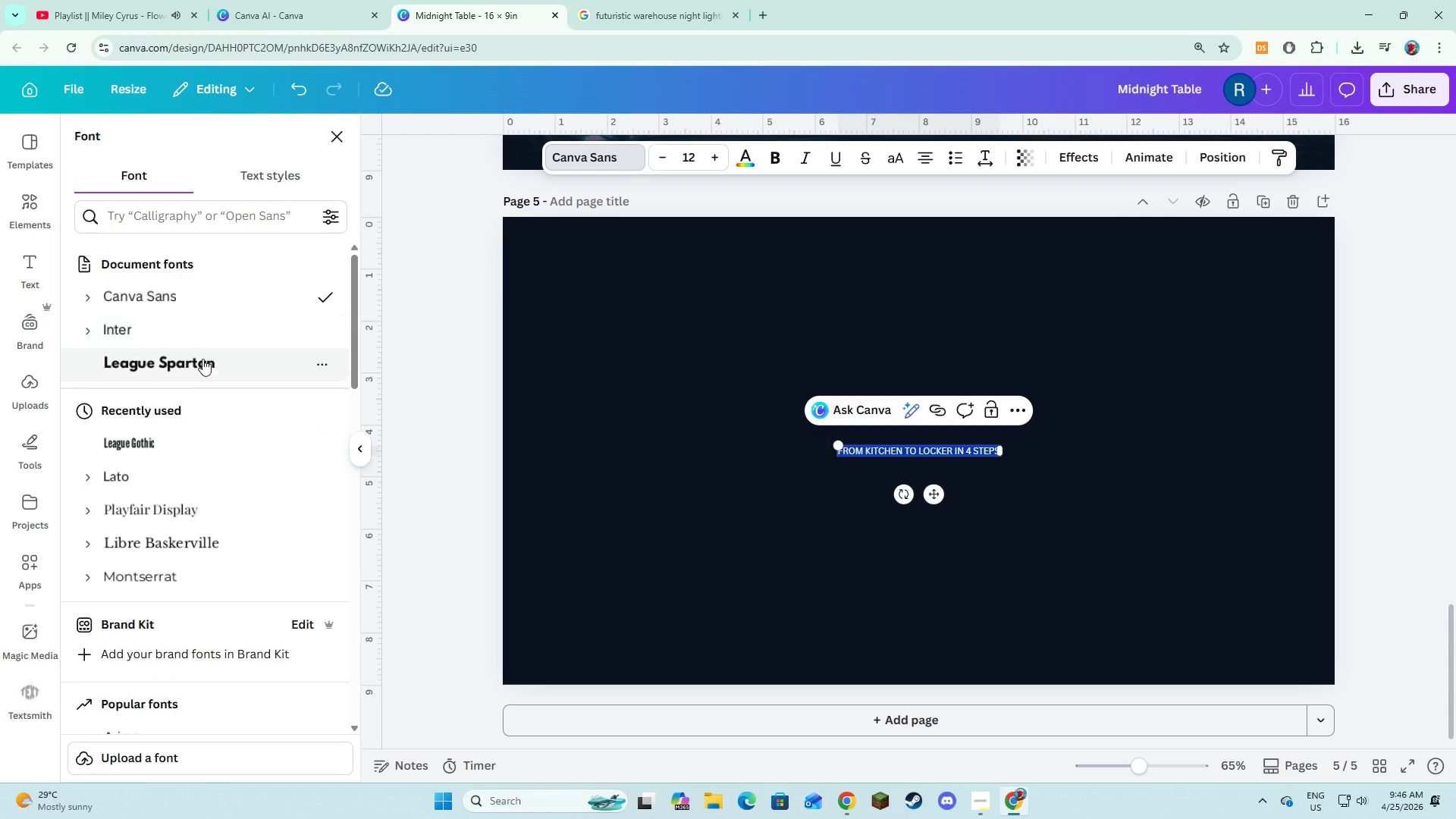 
left_click([202, 359])
 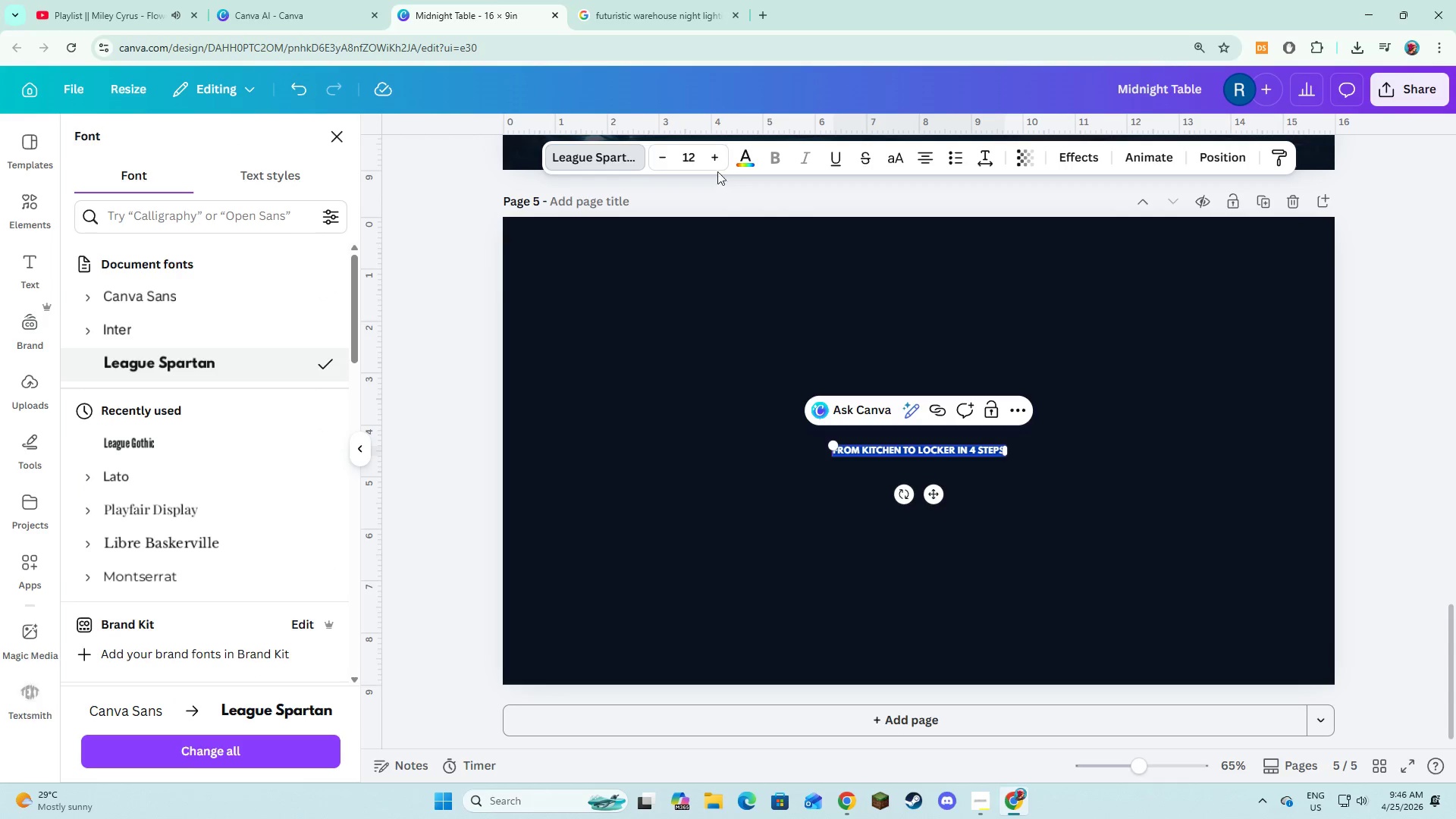 
double_click([717, 168])
 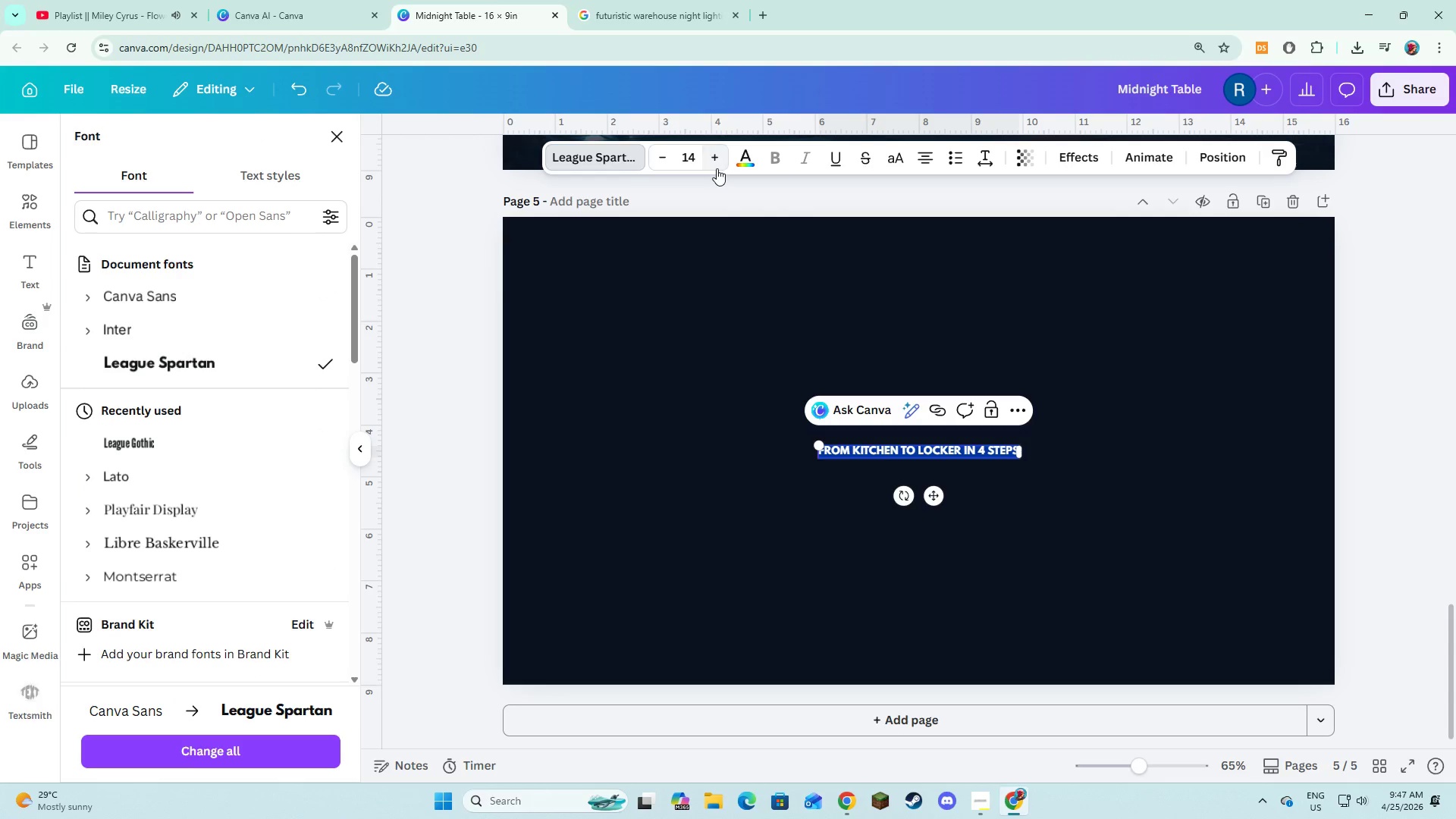 
triple_click([717, 168])
 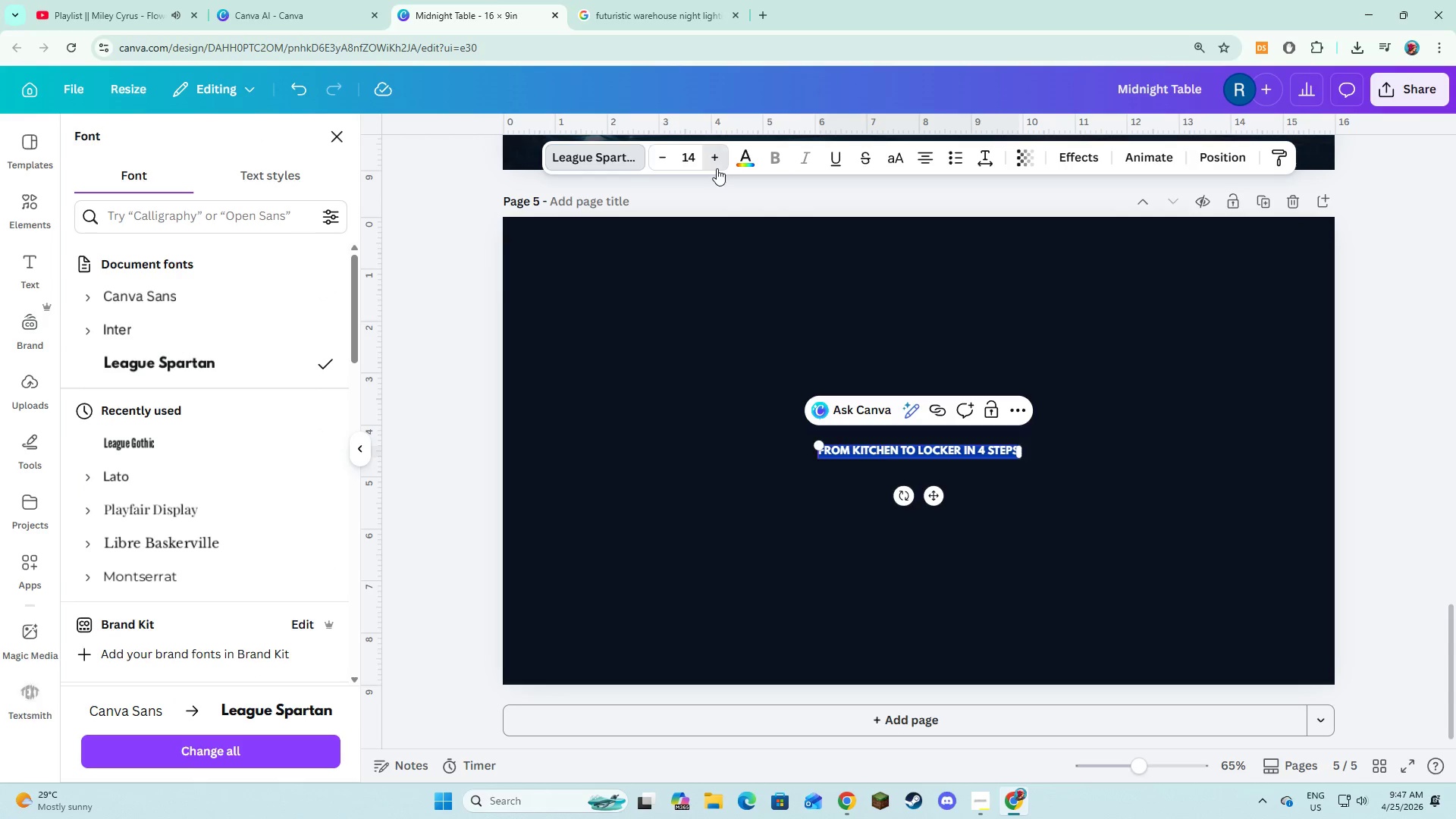 
triple_click([717, 168])
 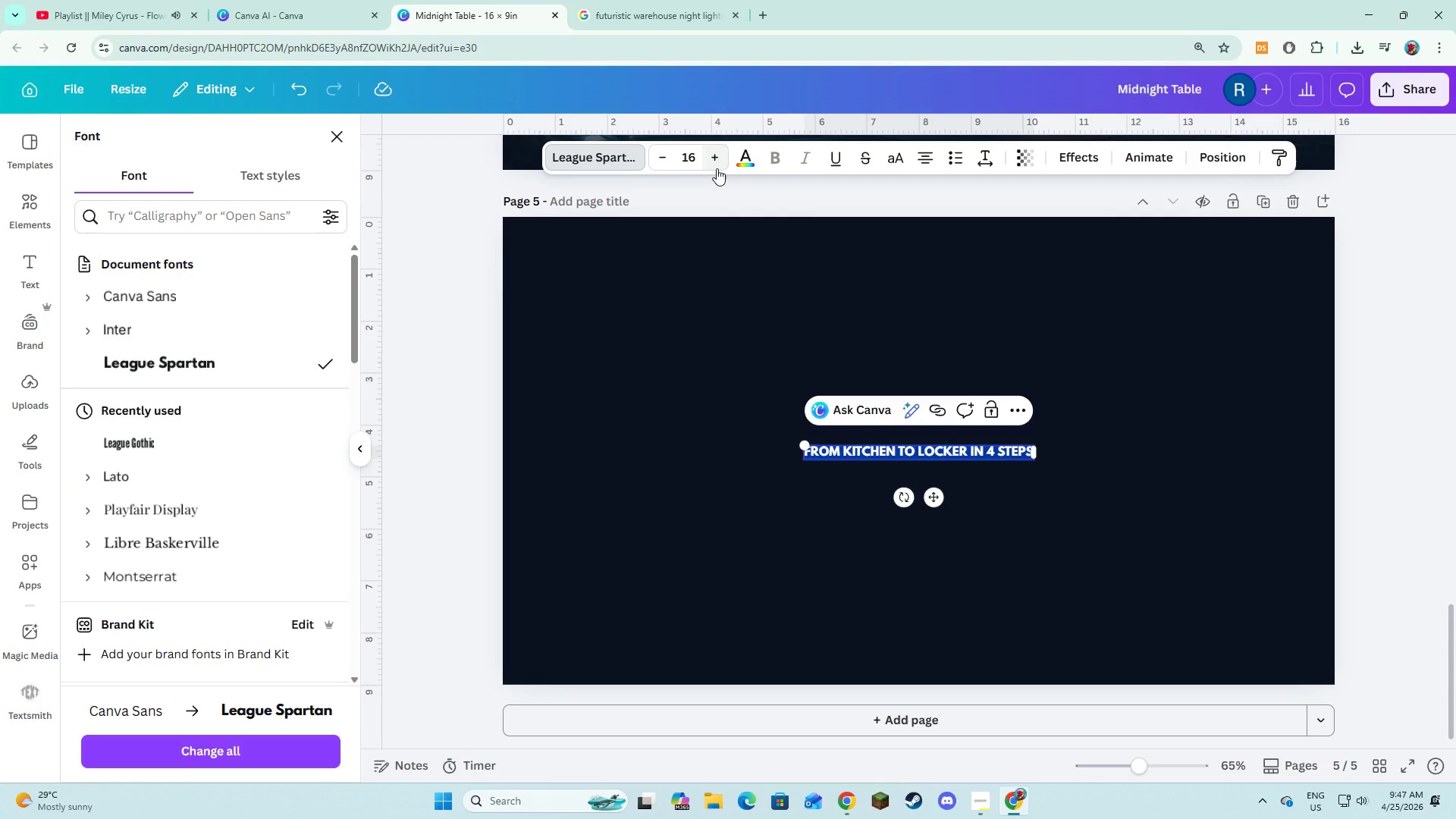 
triple_click([717, 168])
 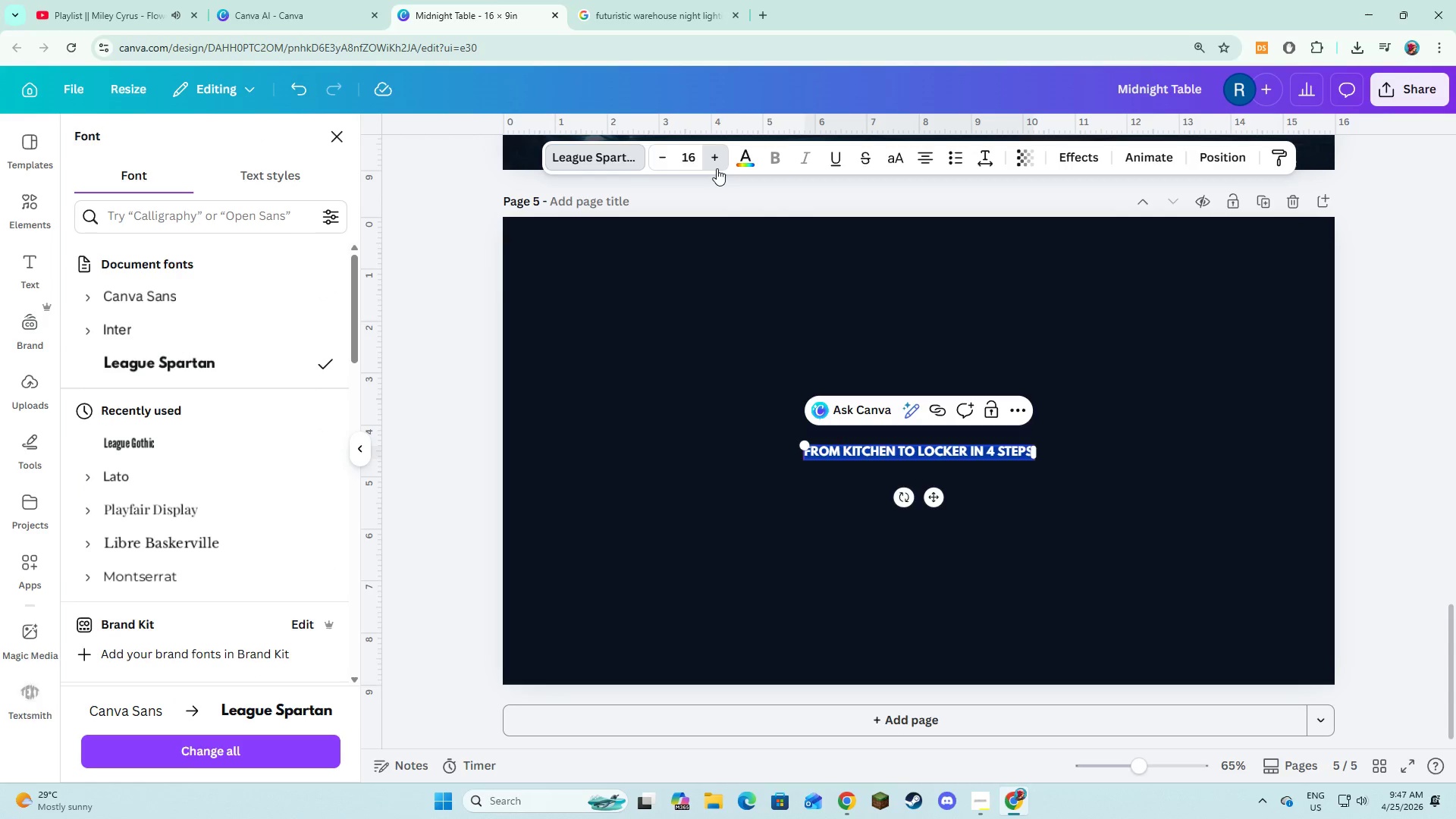 
triple_click([717, 168])
 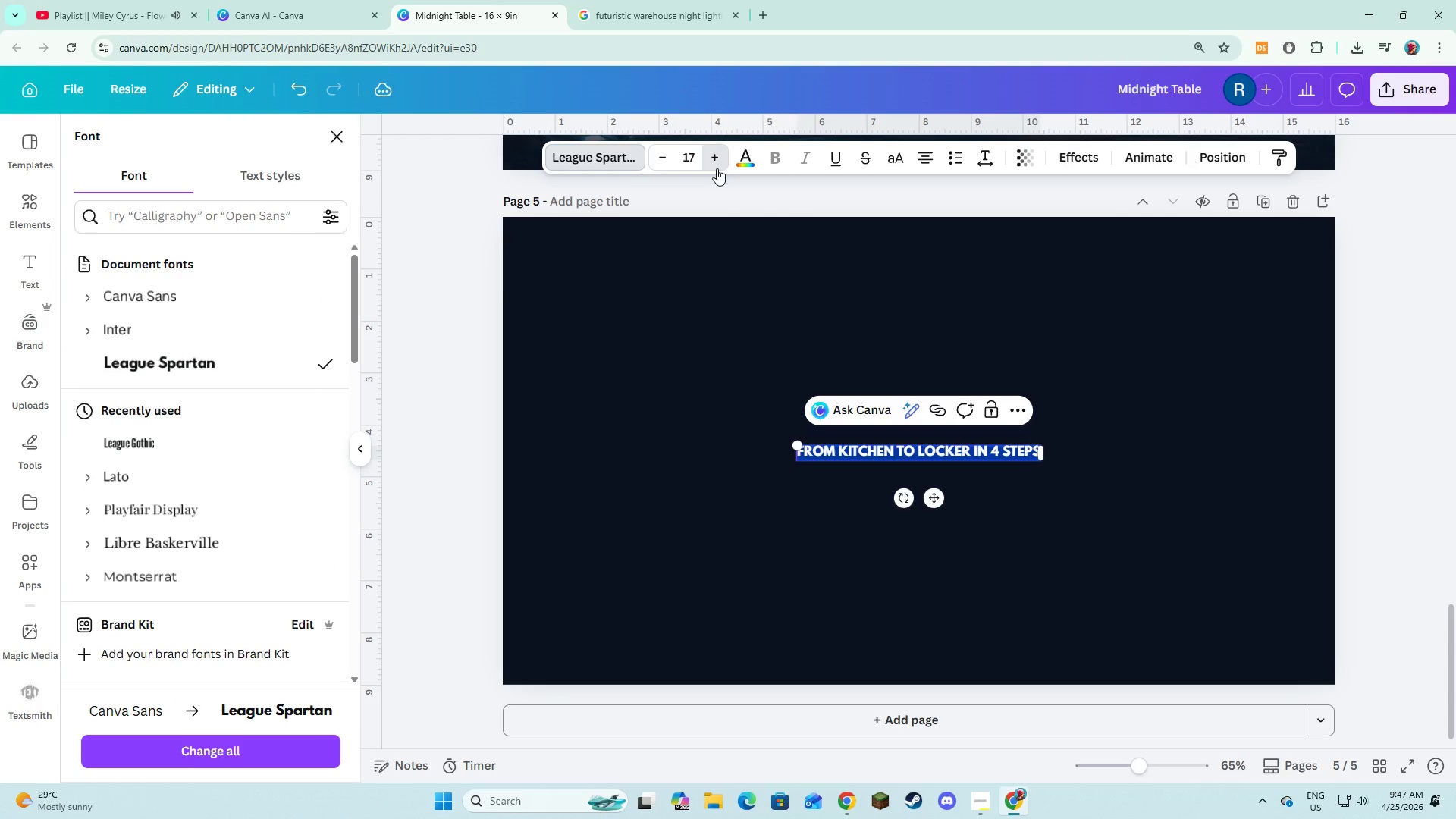 
triple_click([717, 168])
 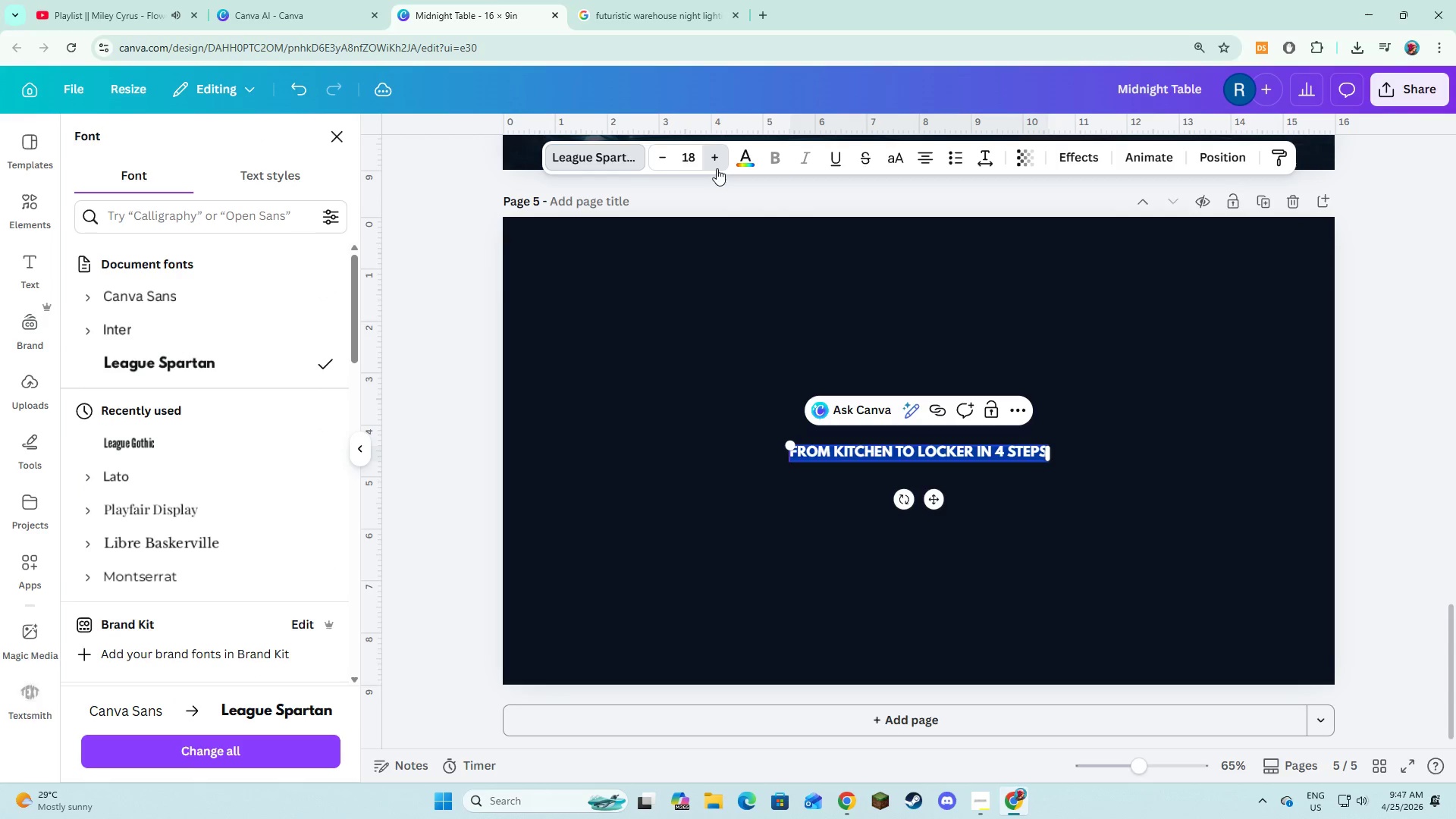 
triple_click([717, 168])
 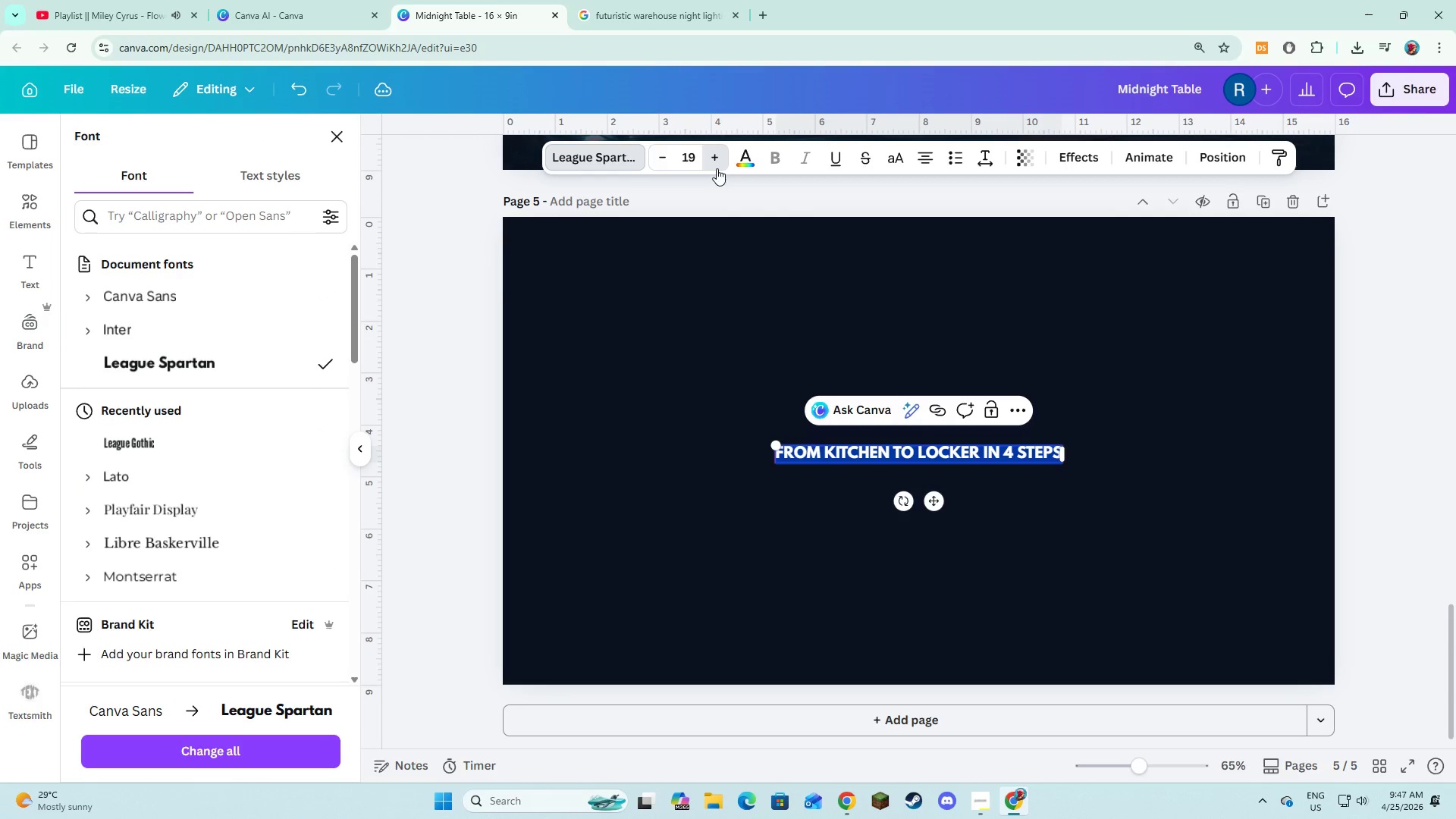 
triple_click([717, 168])
 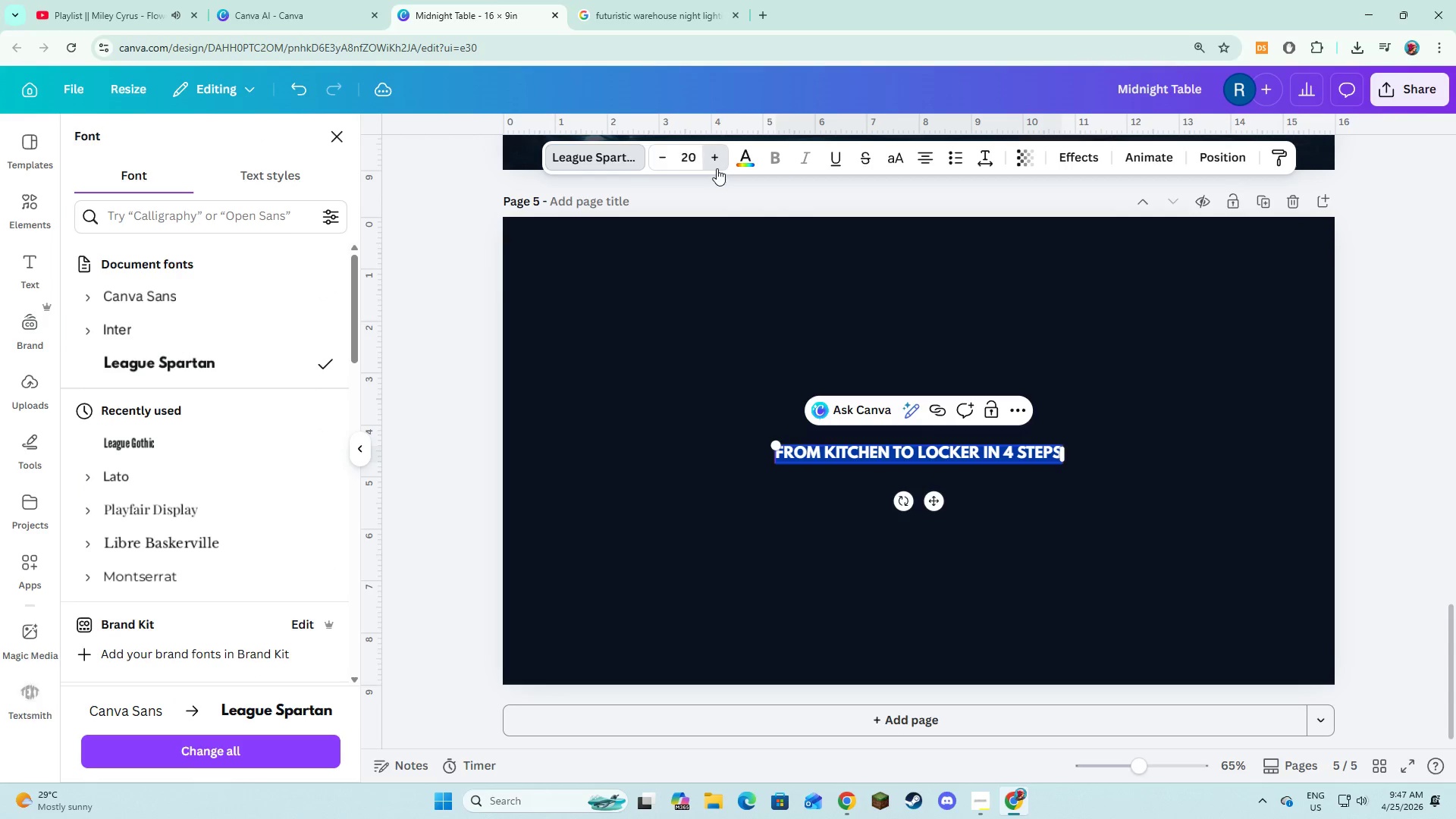 
triple_click([717, 168])
 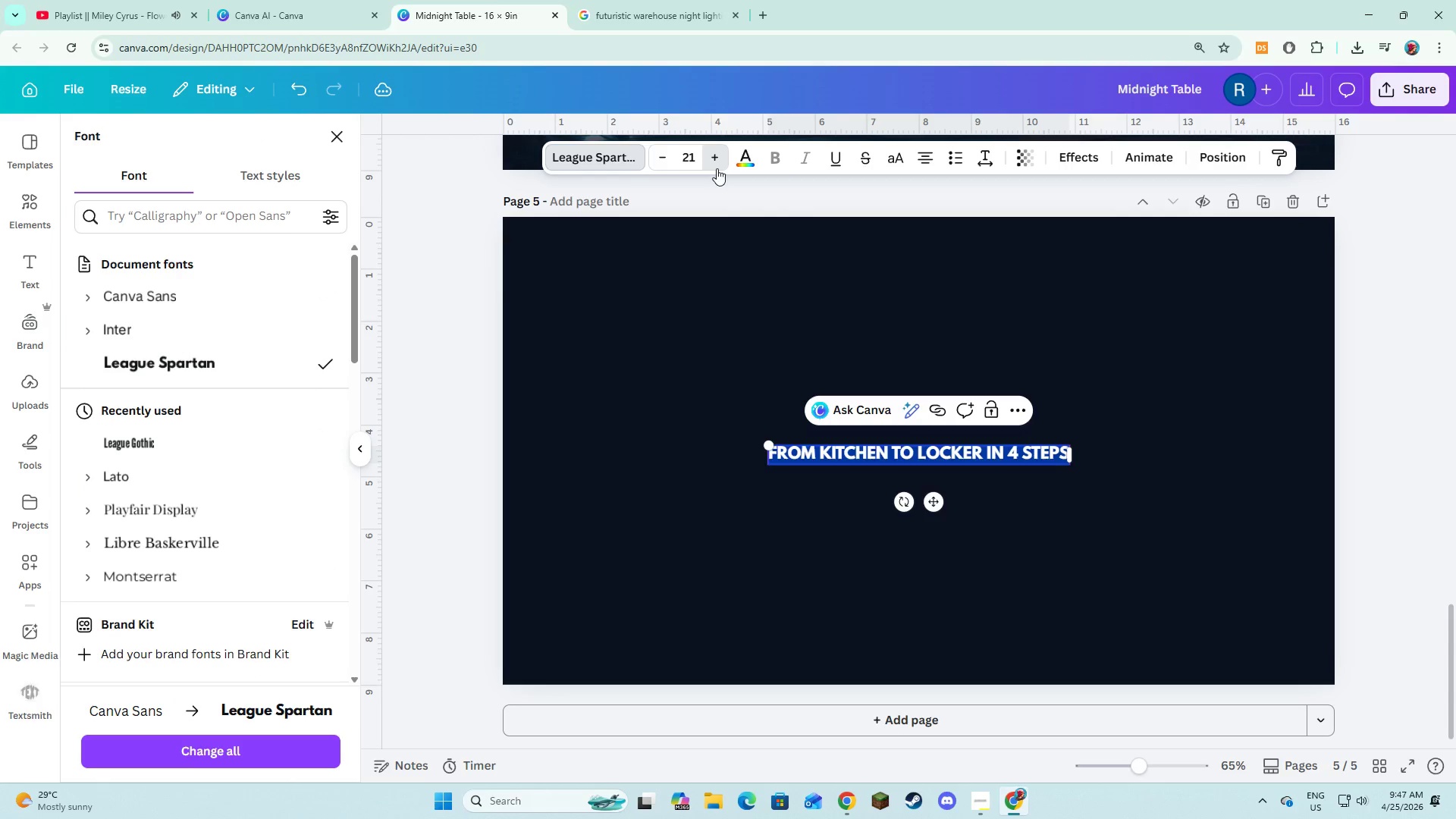 
triple_click([717, 168])
 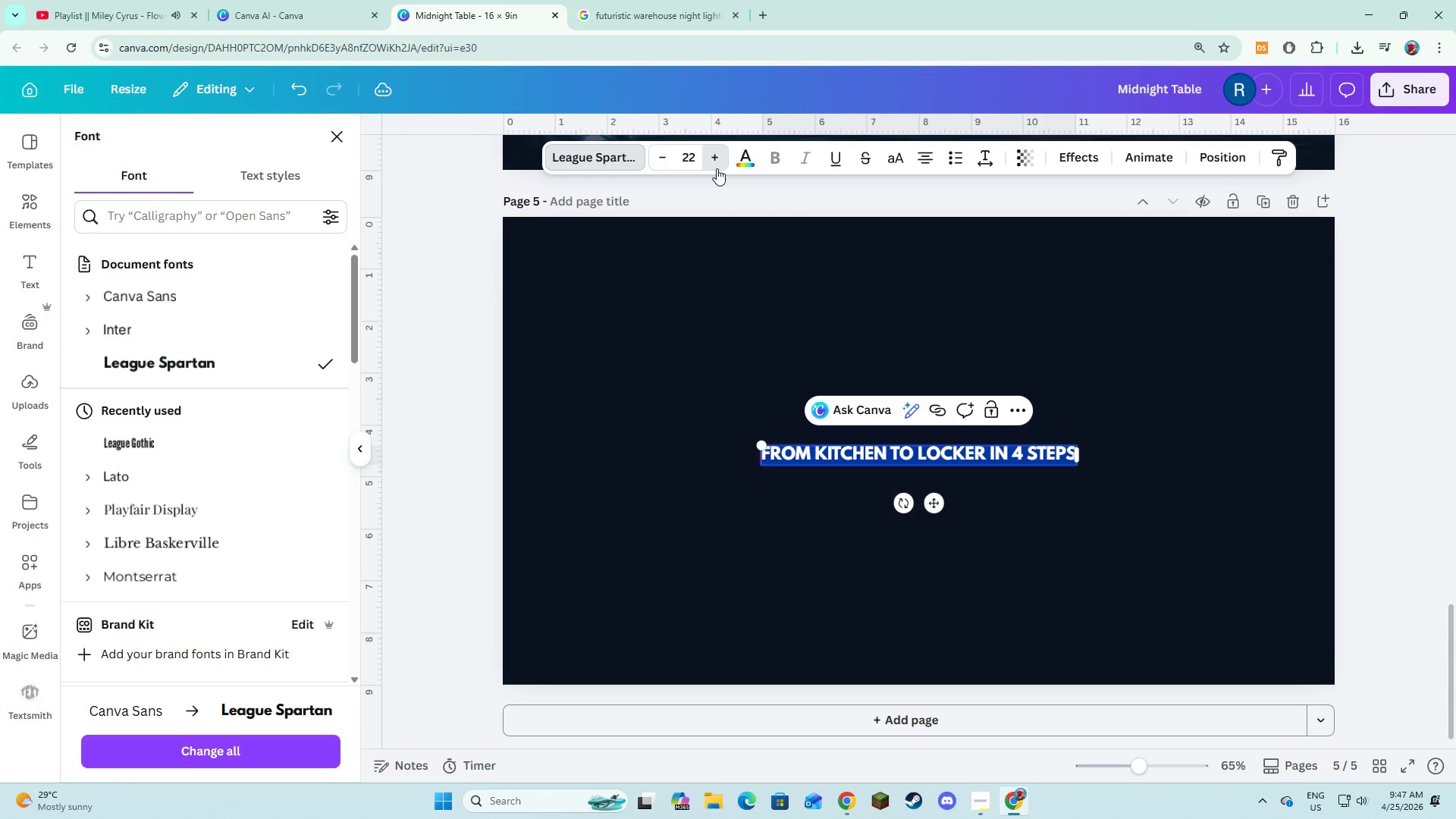 
triple_click([717, 168])
 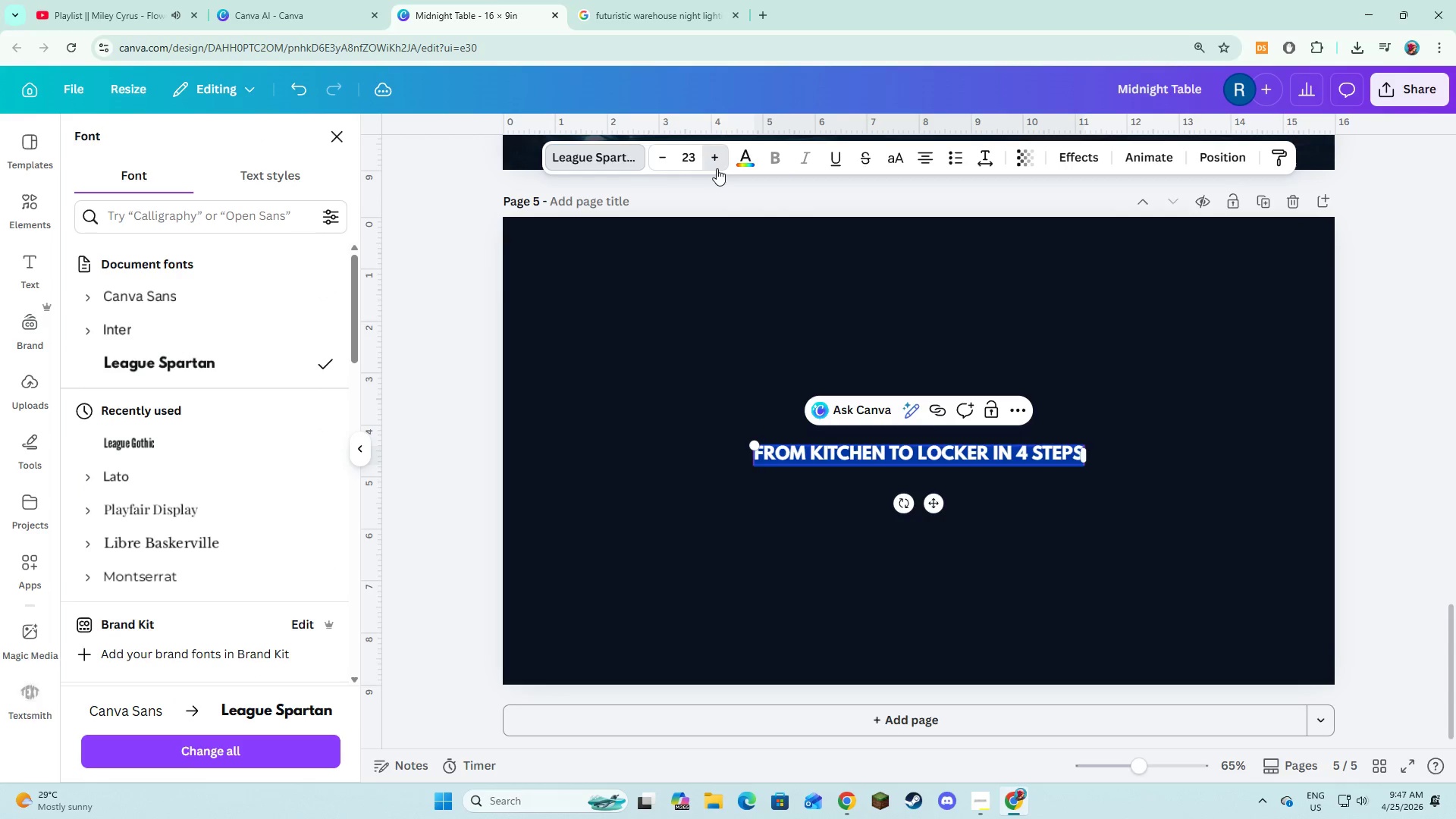 
triple_click([717, 168])
 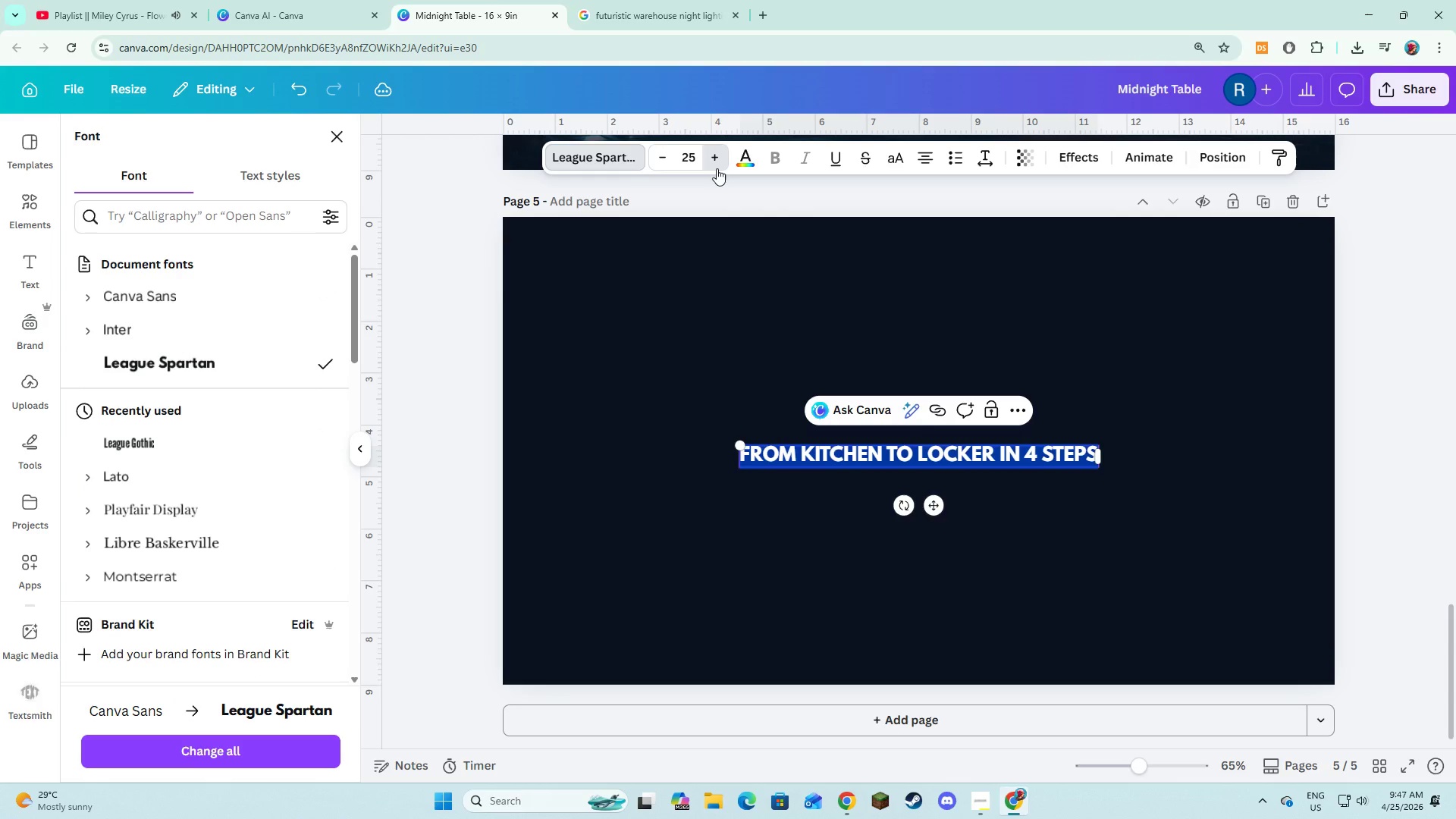 
triple_click([717, 168])
 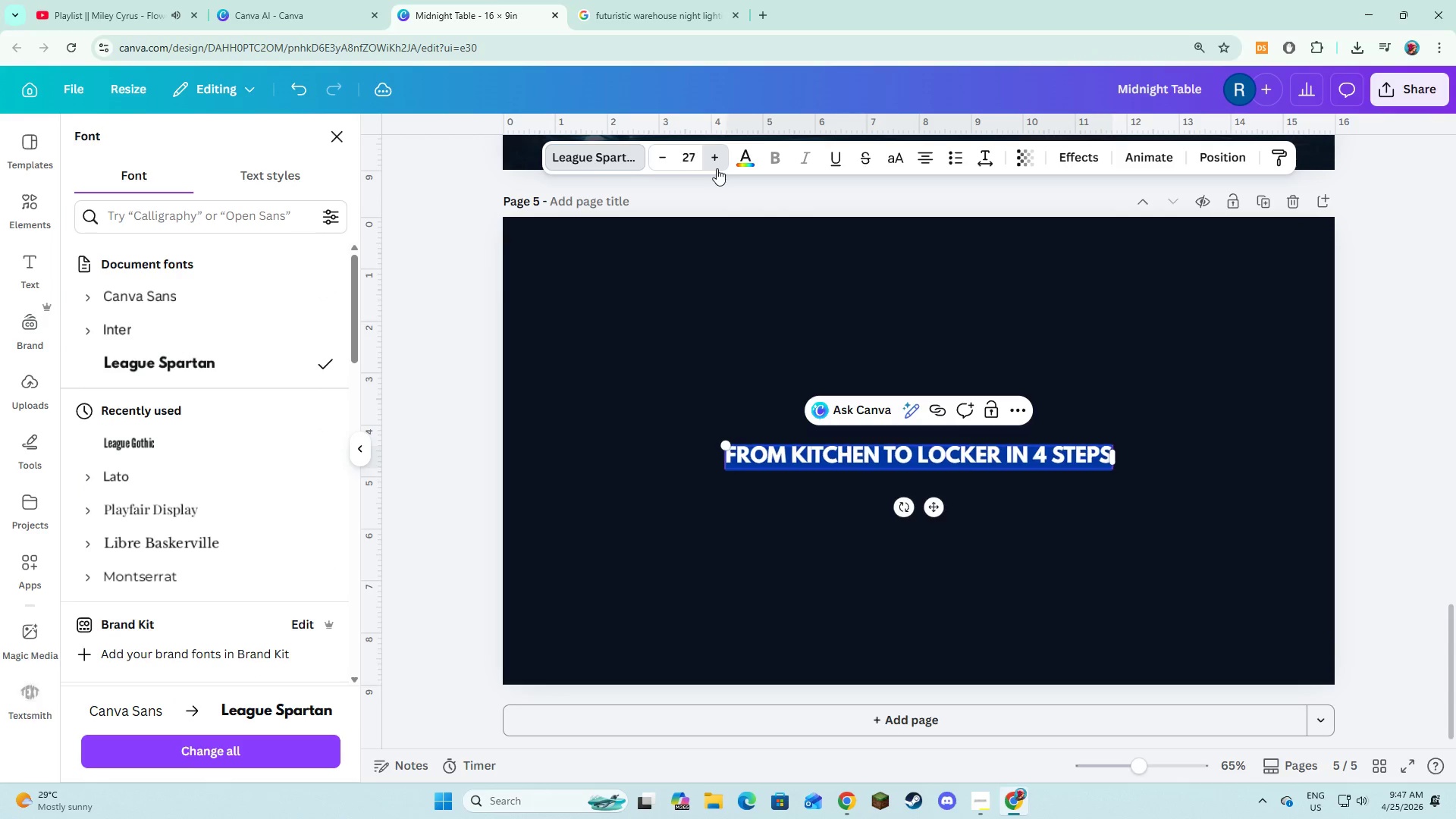 
double_click([717, 168])
 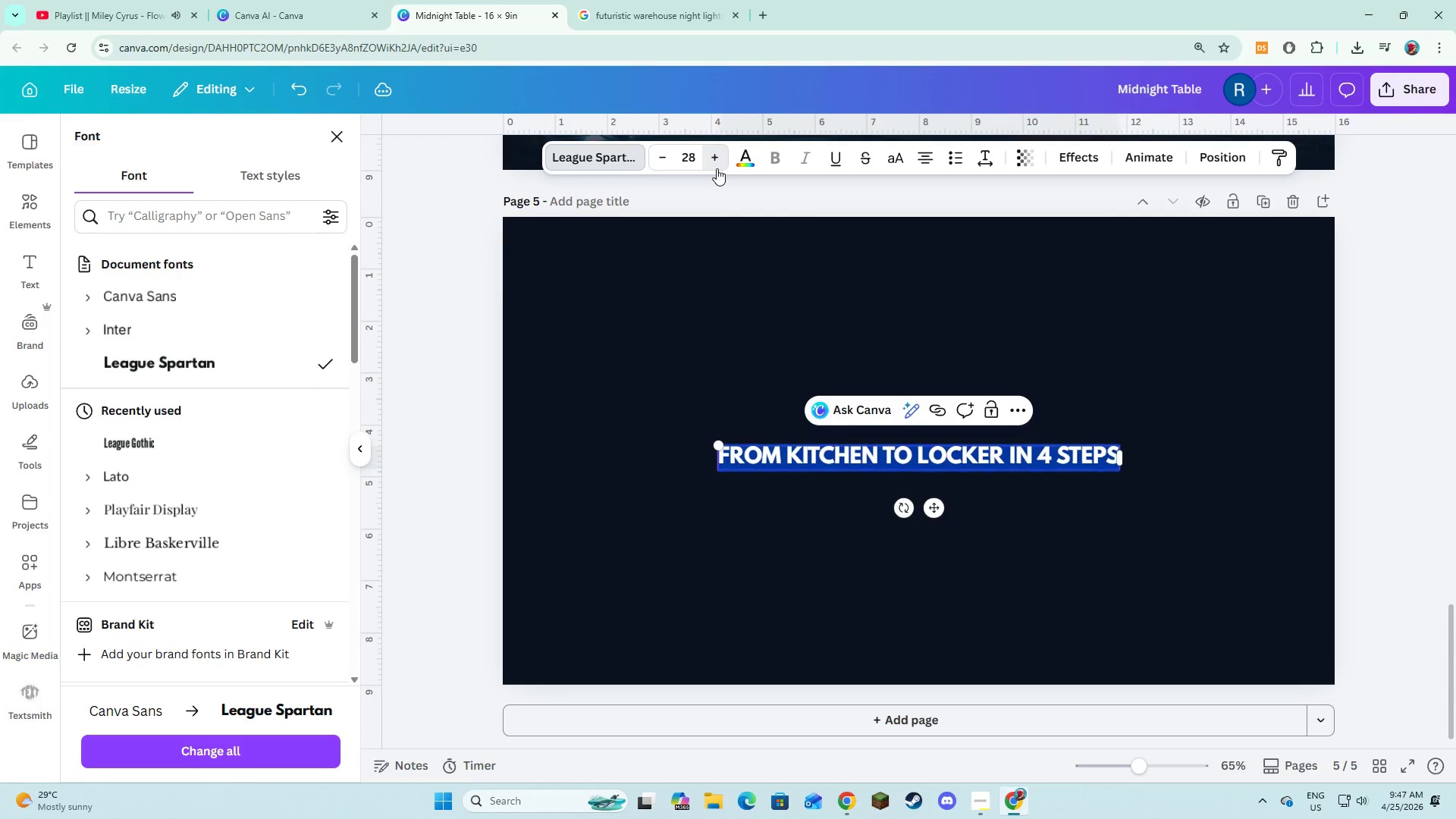 
triple_click([717, 168])
 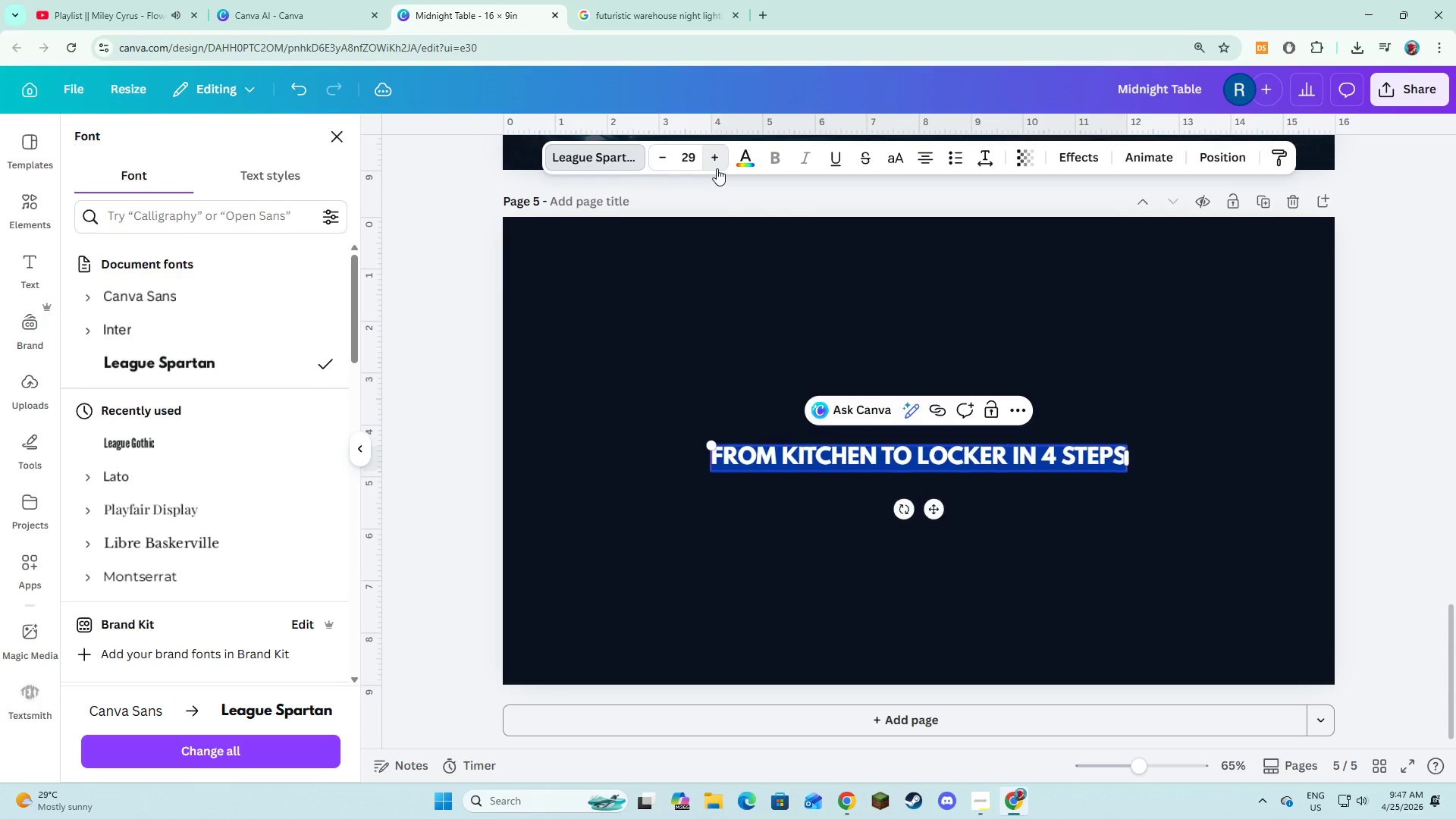 
triple_click([717, 168])
 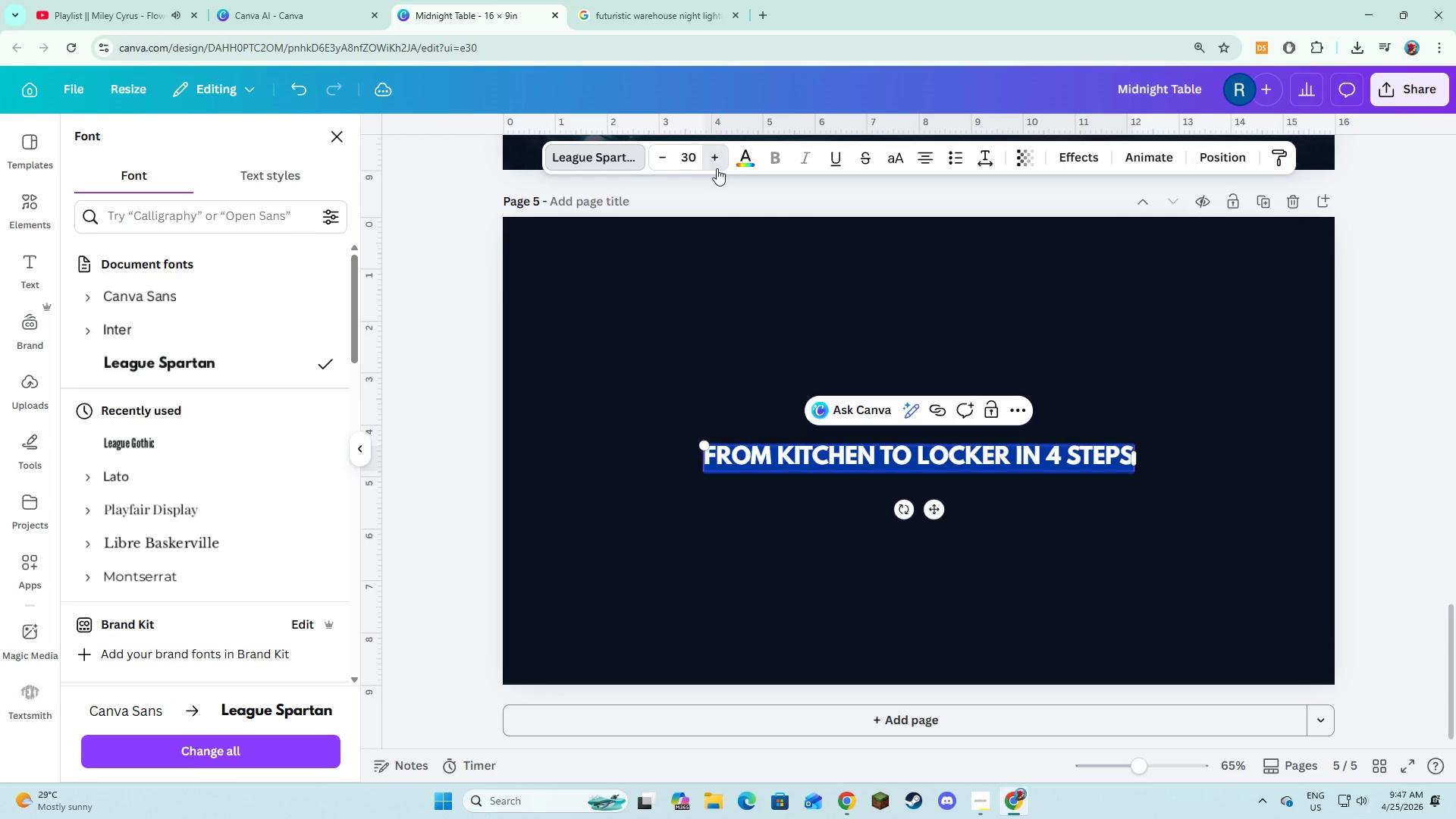 
triple_click([717, 168])
 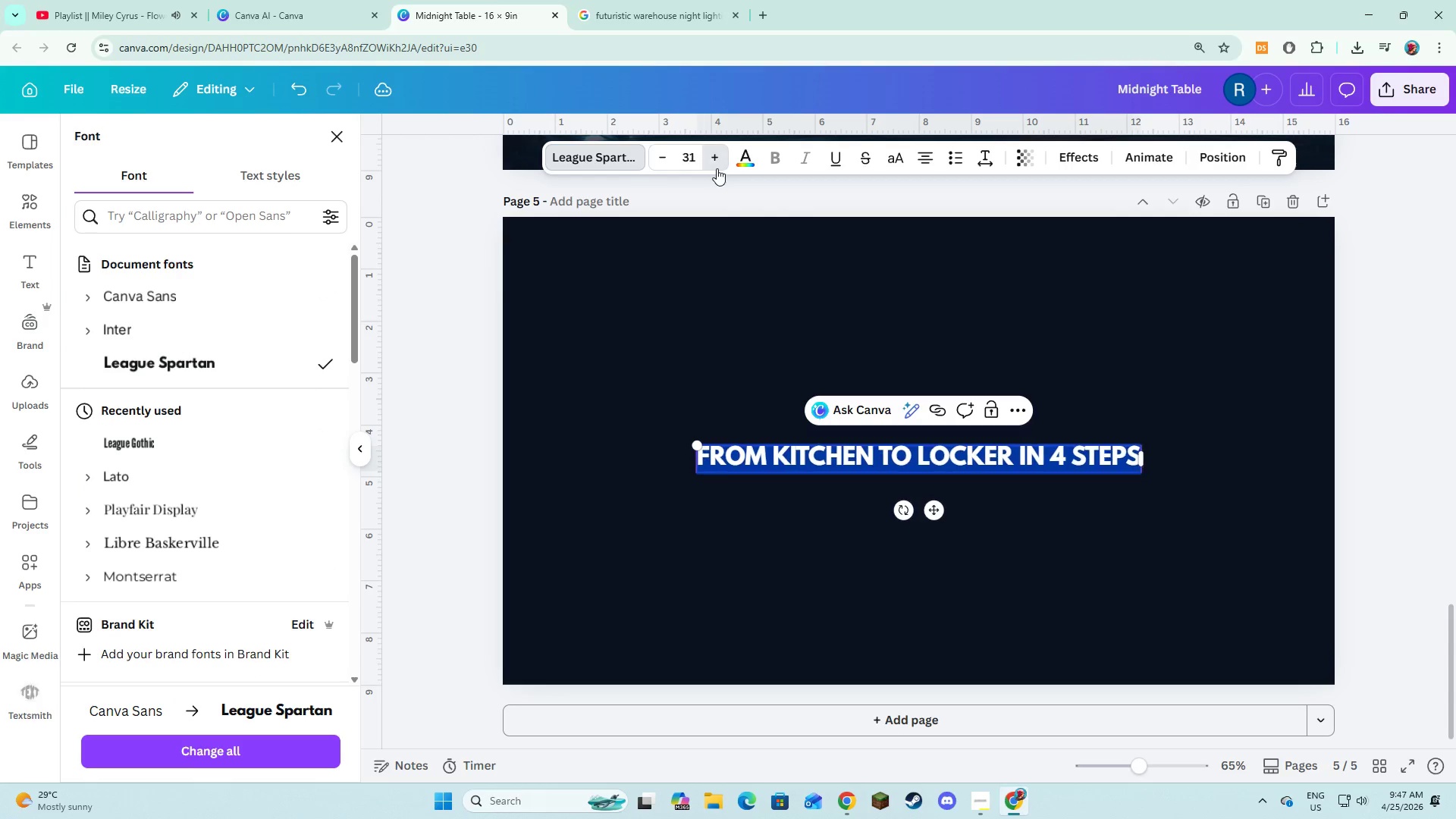 
triple_click([717, 168])
 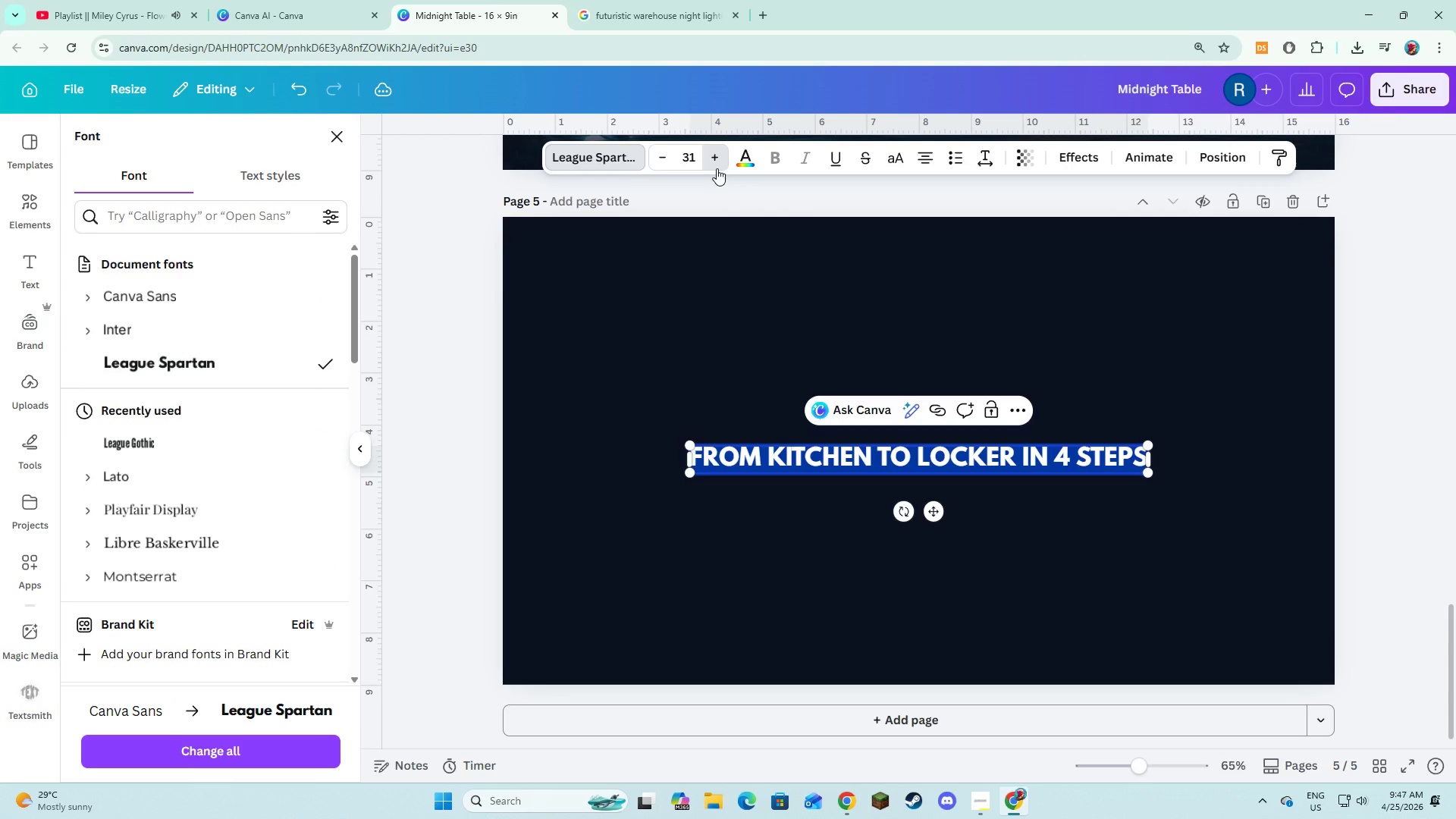 
triple_click([717, 168])
 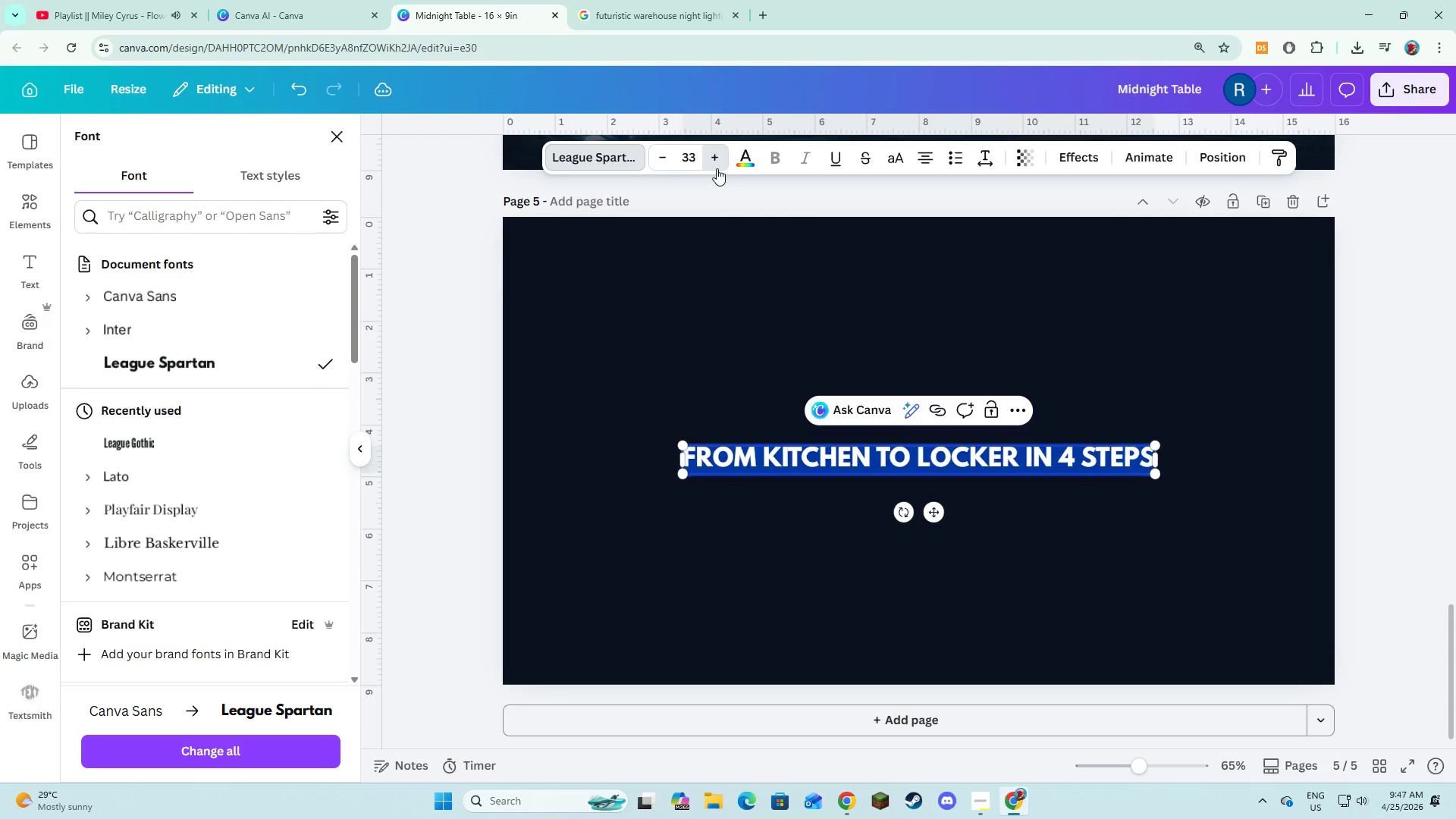 
triple_click([717, 168])
 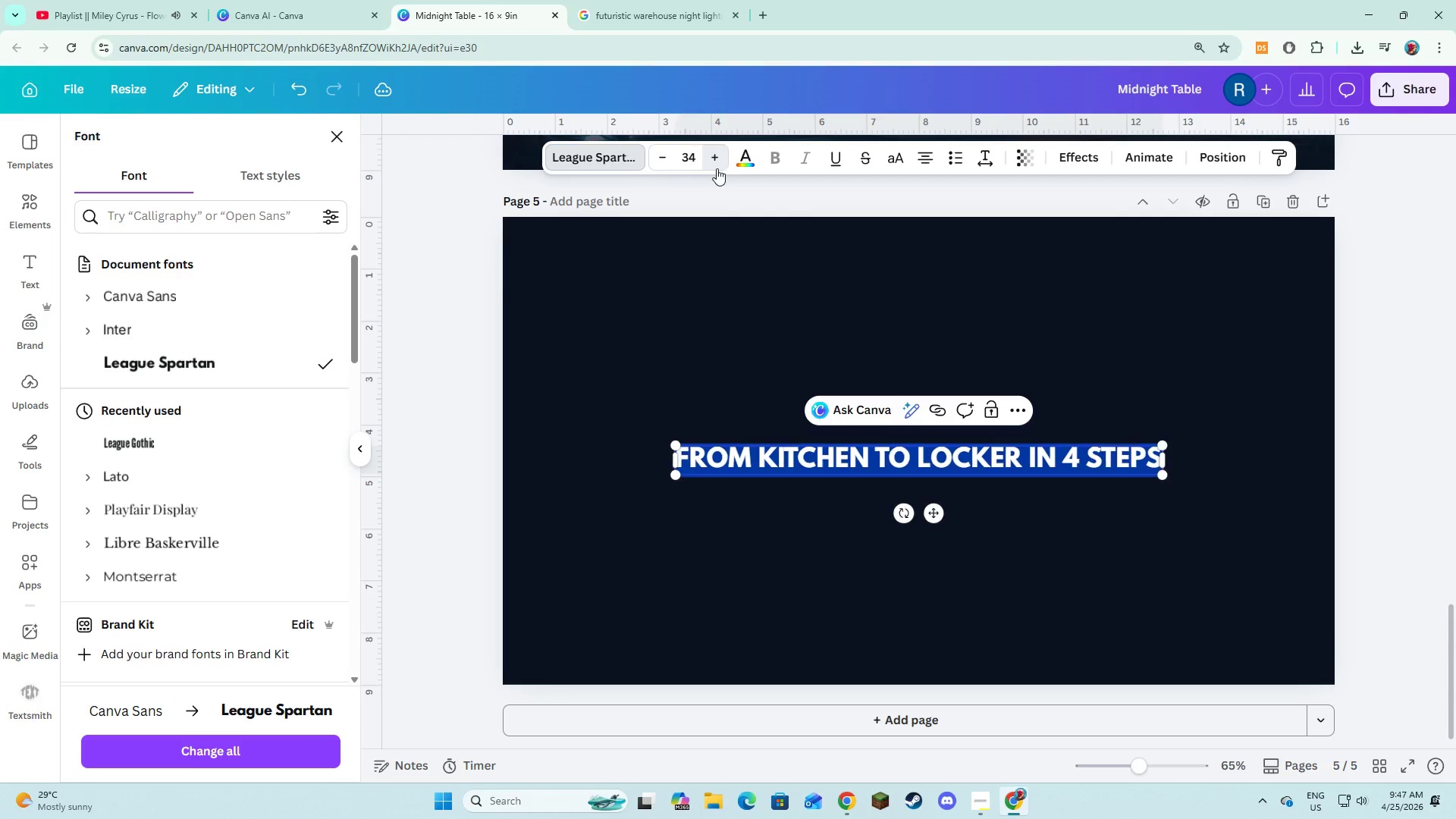 
triple_click([717, 168])
 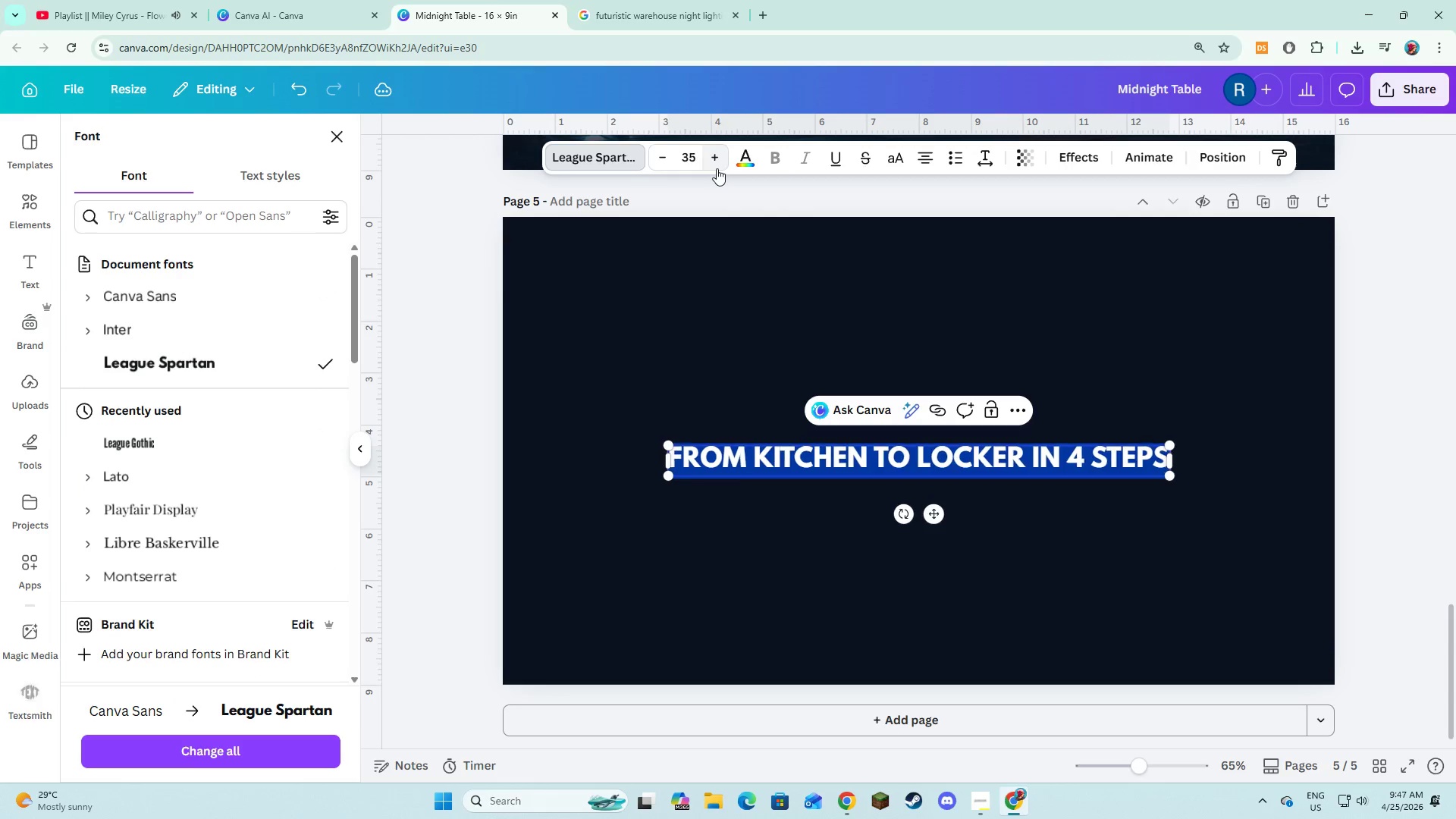 
triple_click([717, 168])
 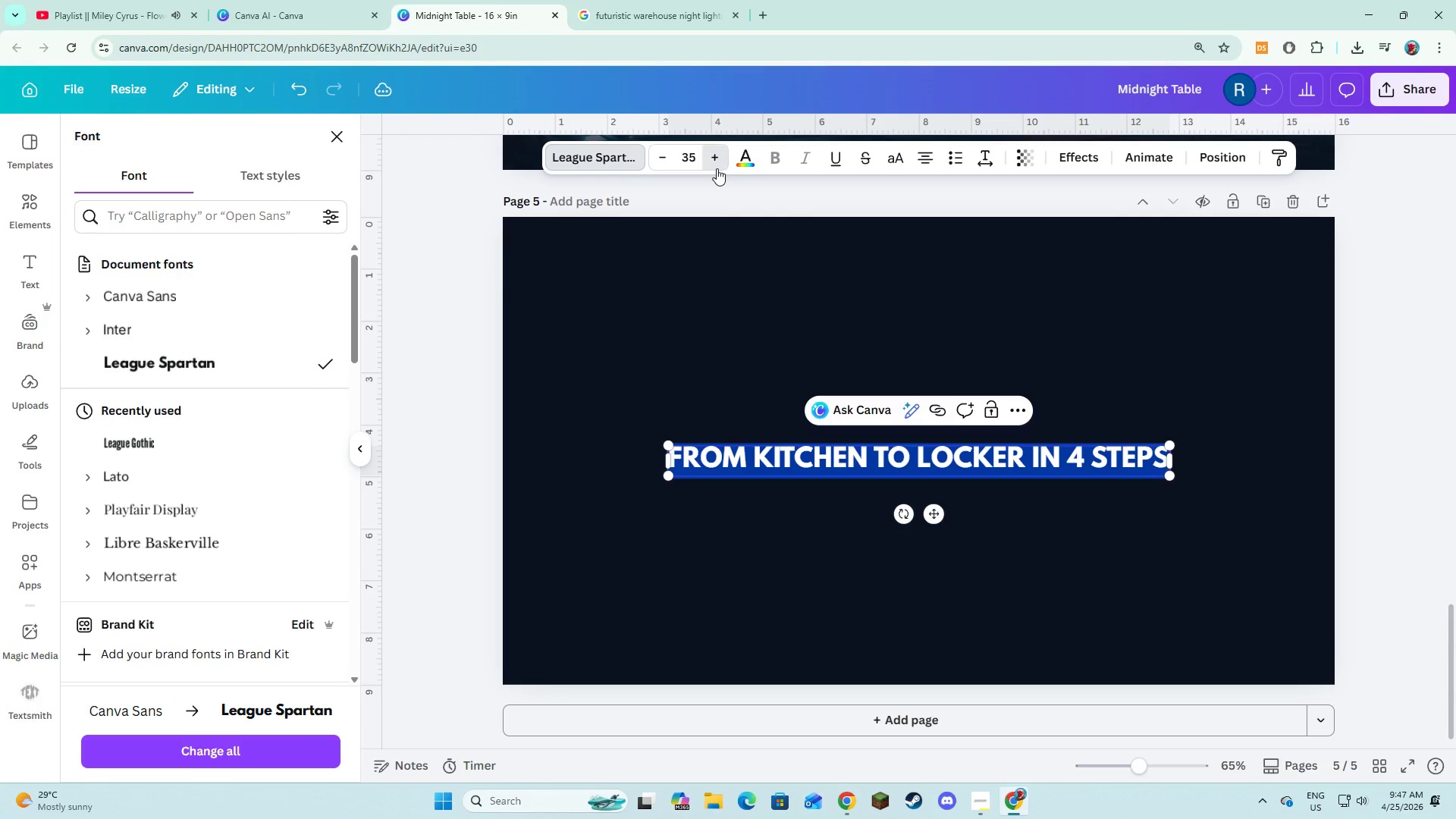 
triple_click([717, 168])
 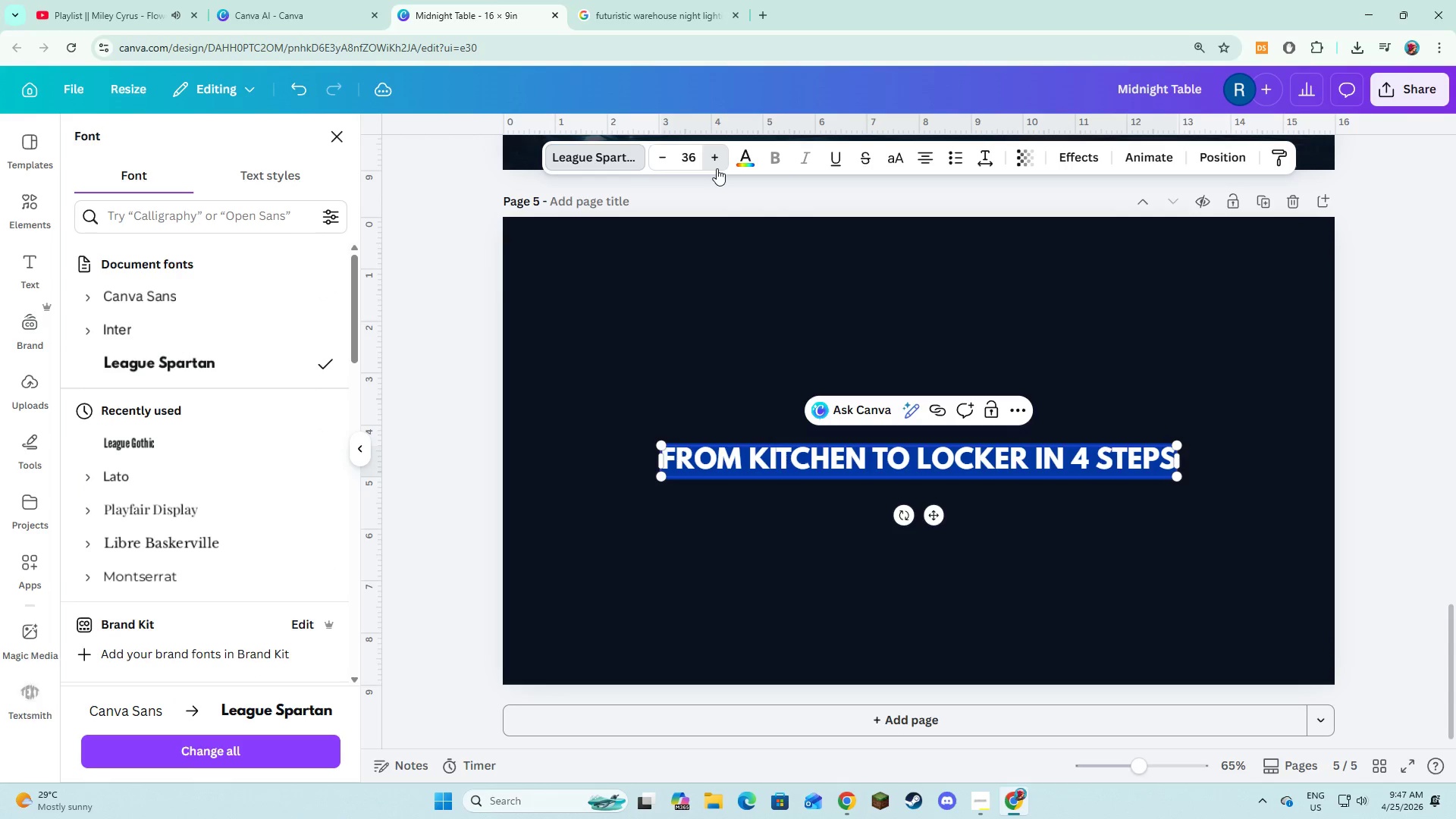 
triple_click([717, 168])
 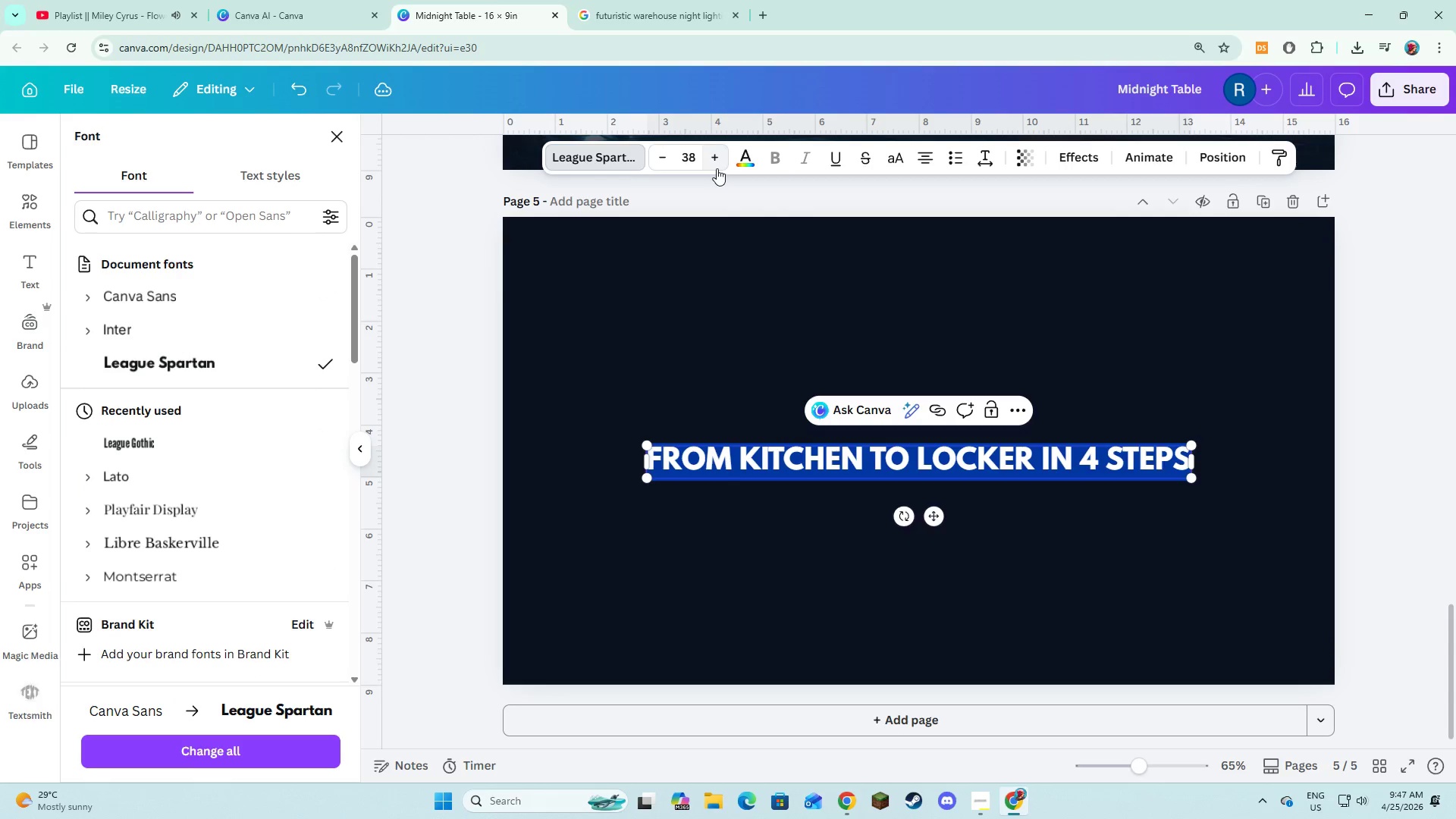 
triple_click([717, 168])
 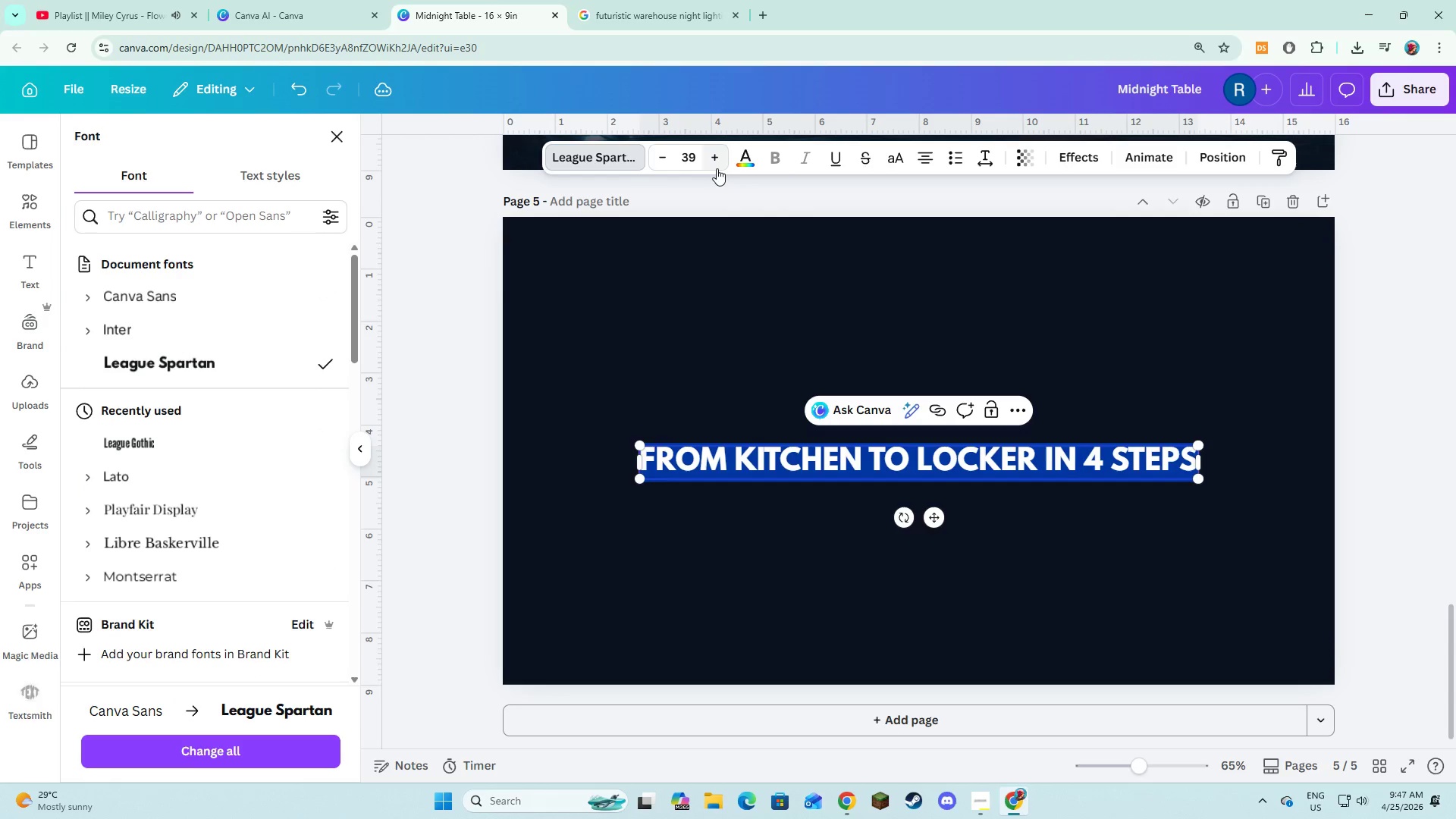 
triple_click([717, 168])
 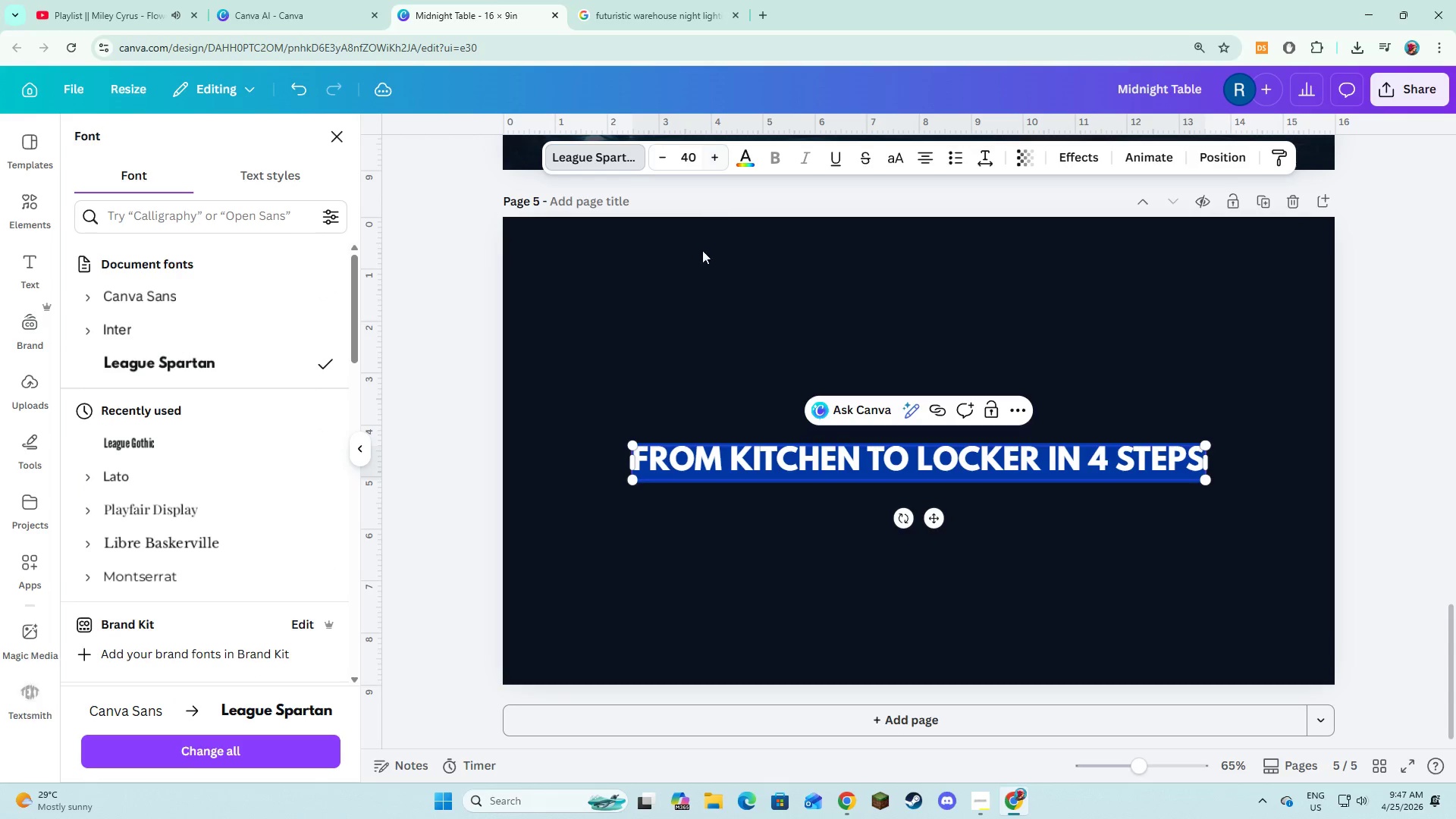 
left_click([701, 263])
 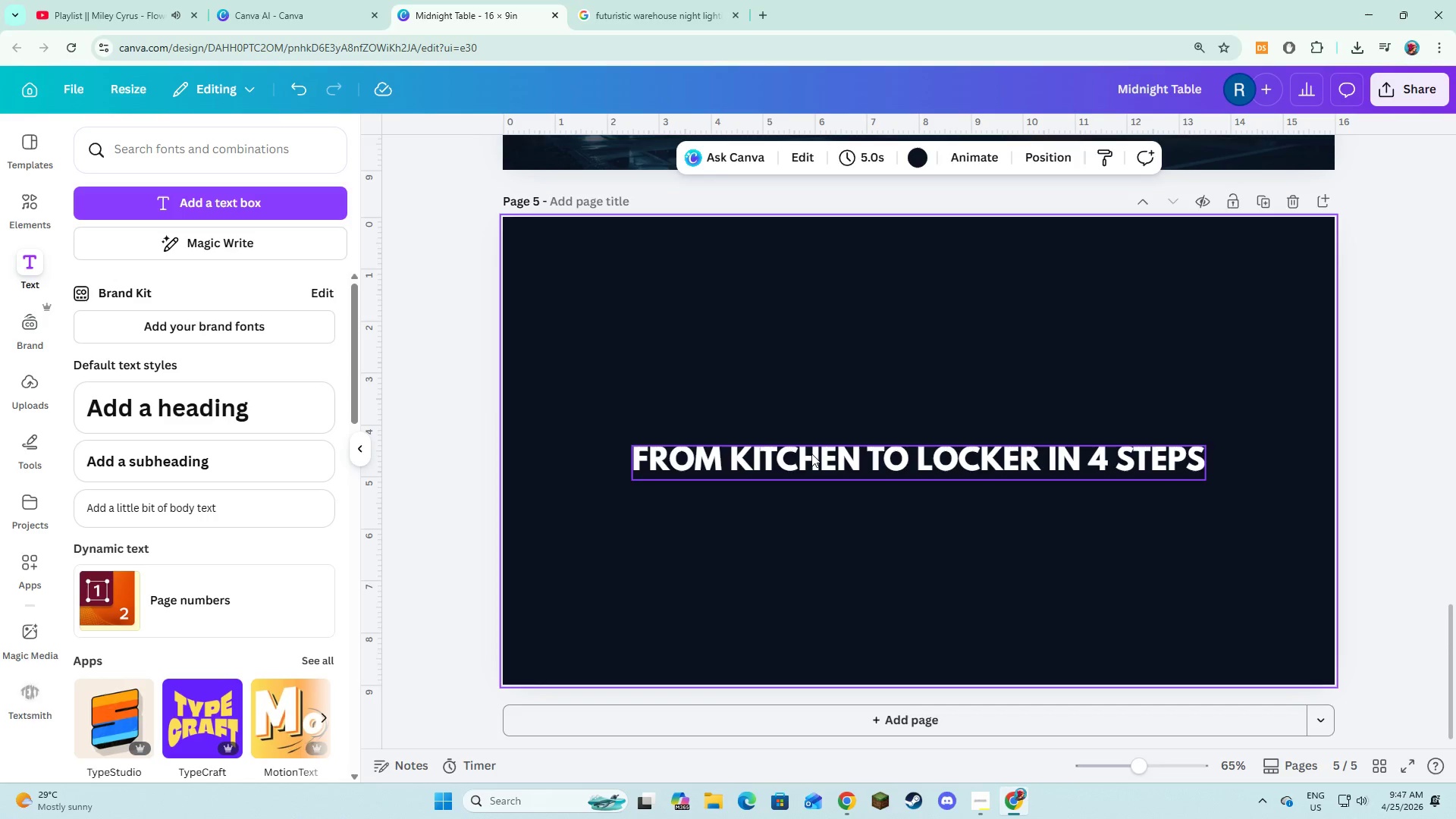 
left_click([811, 453])
 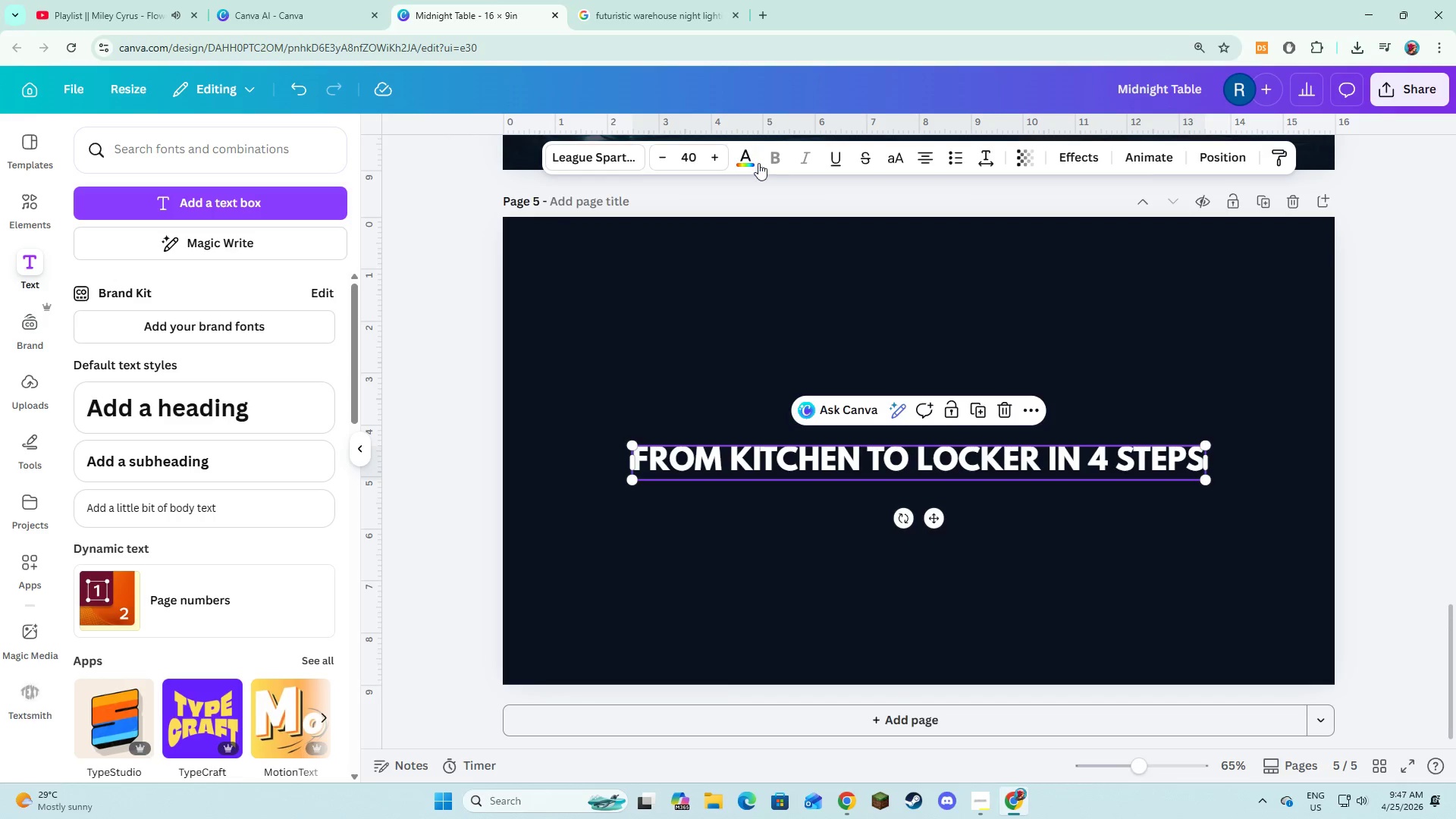 
double_click([757, 163])
 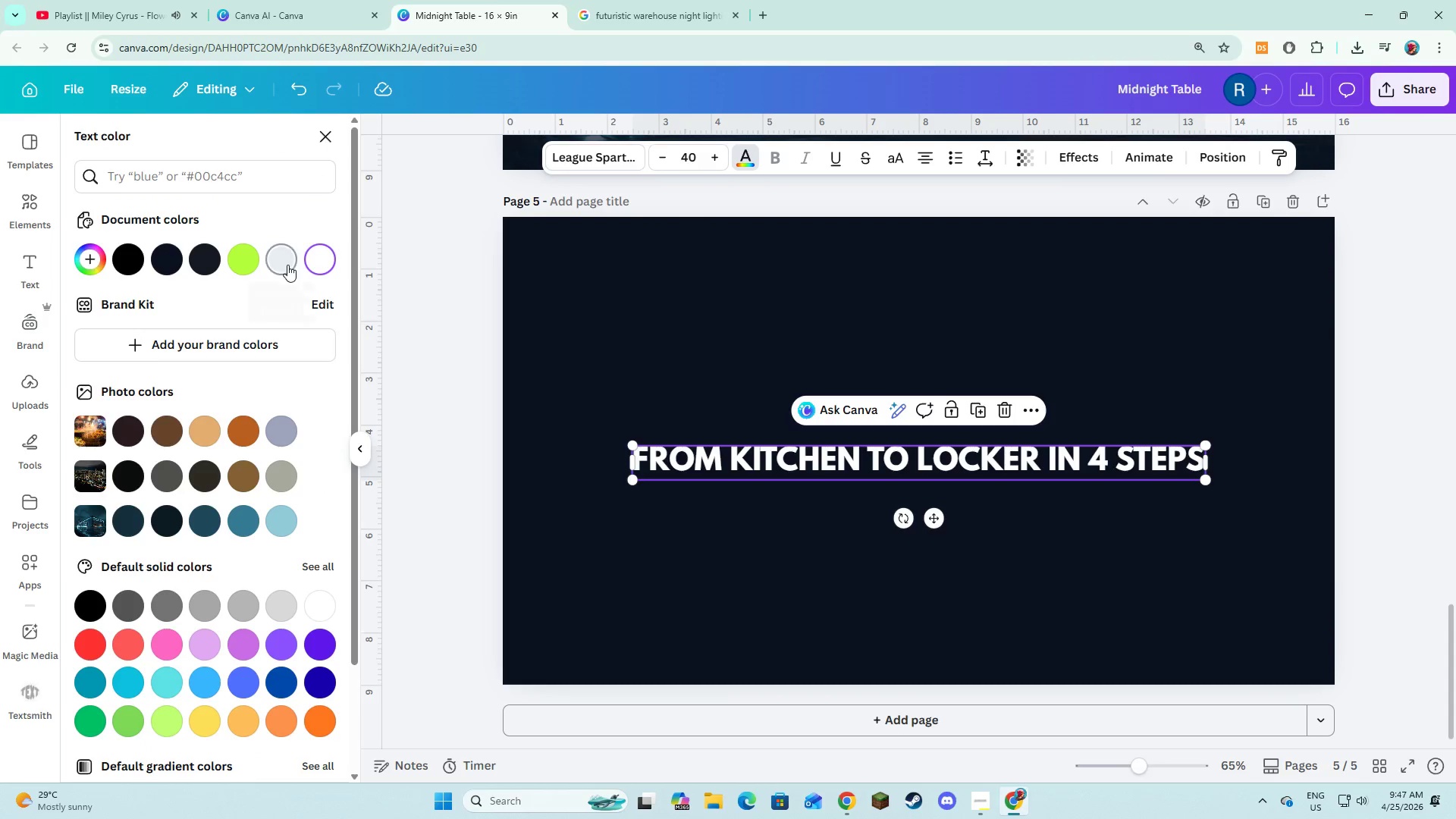 
double_click([722, 395])
 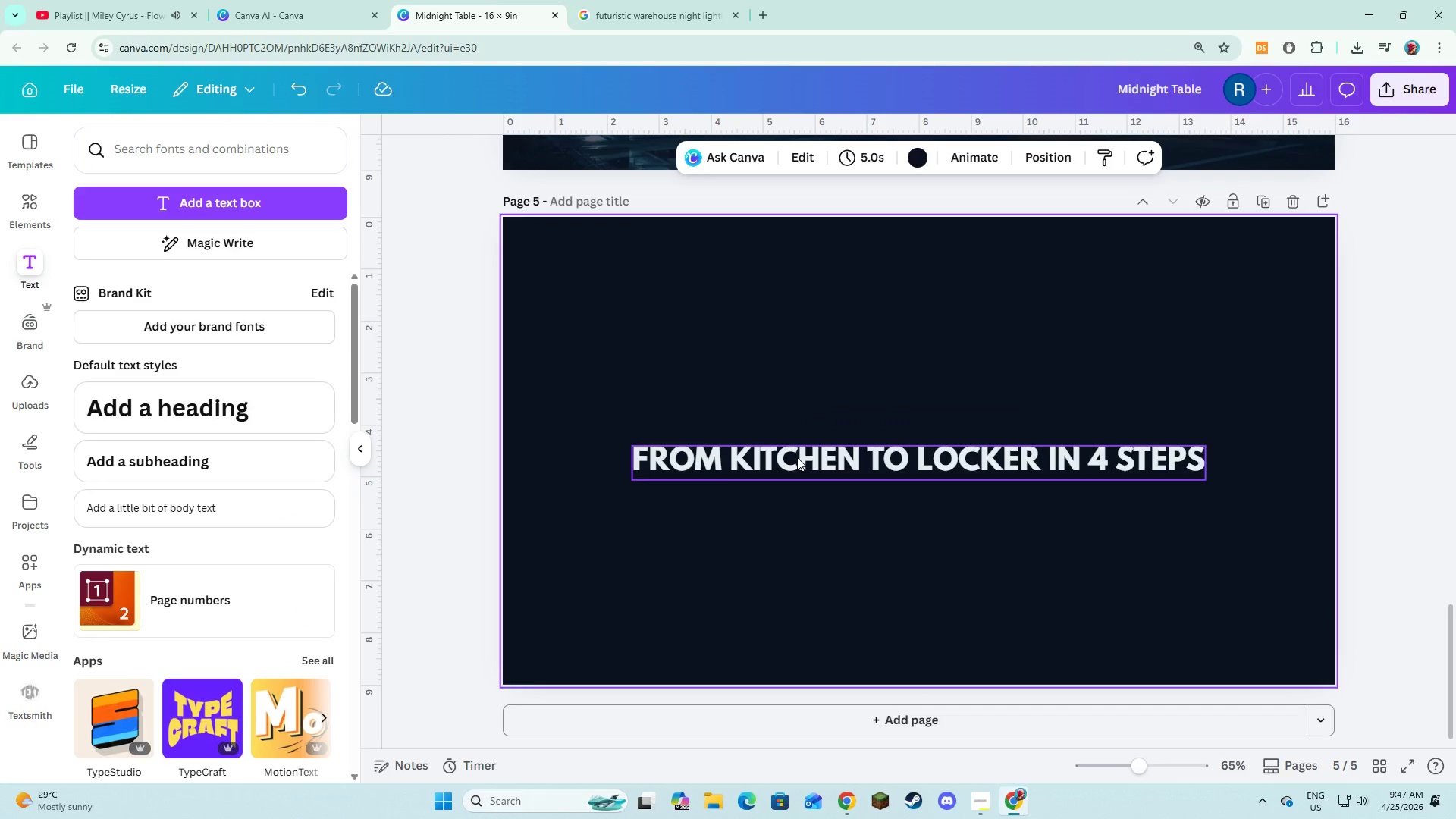 
left_click([797, 457])
 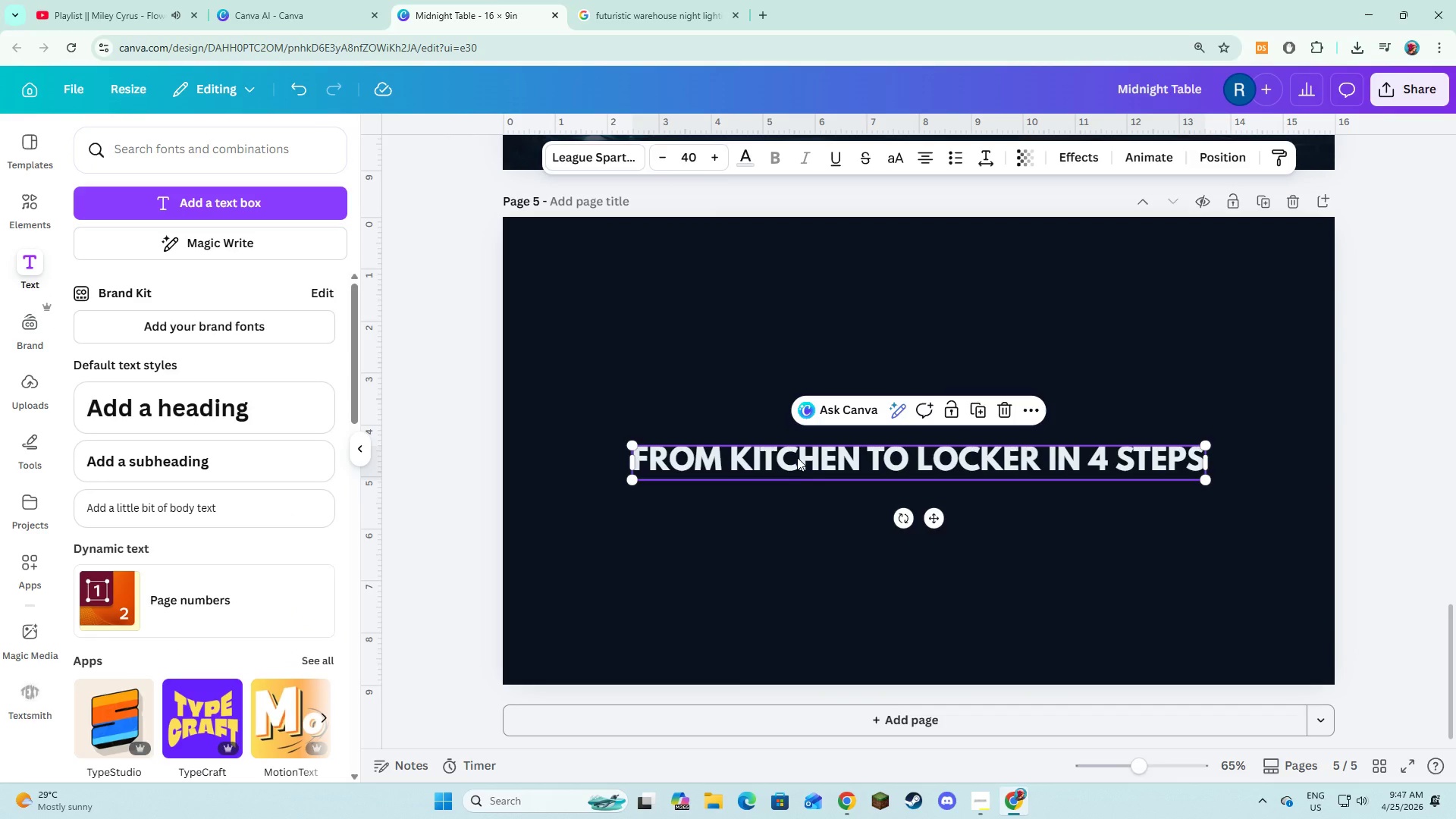 
left_click_drag(start_coordinate=[797, 457], to_coordinate=[795, 298])
 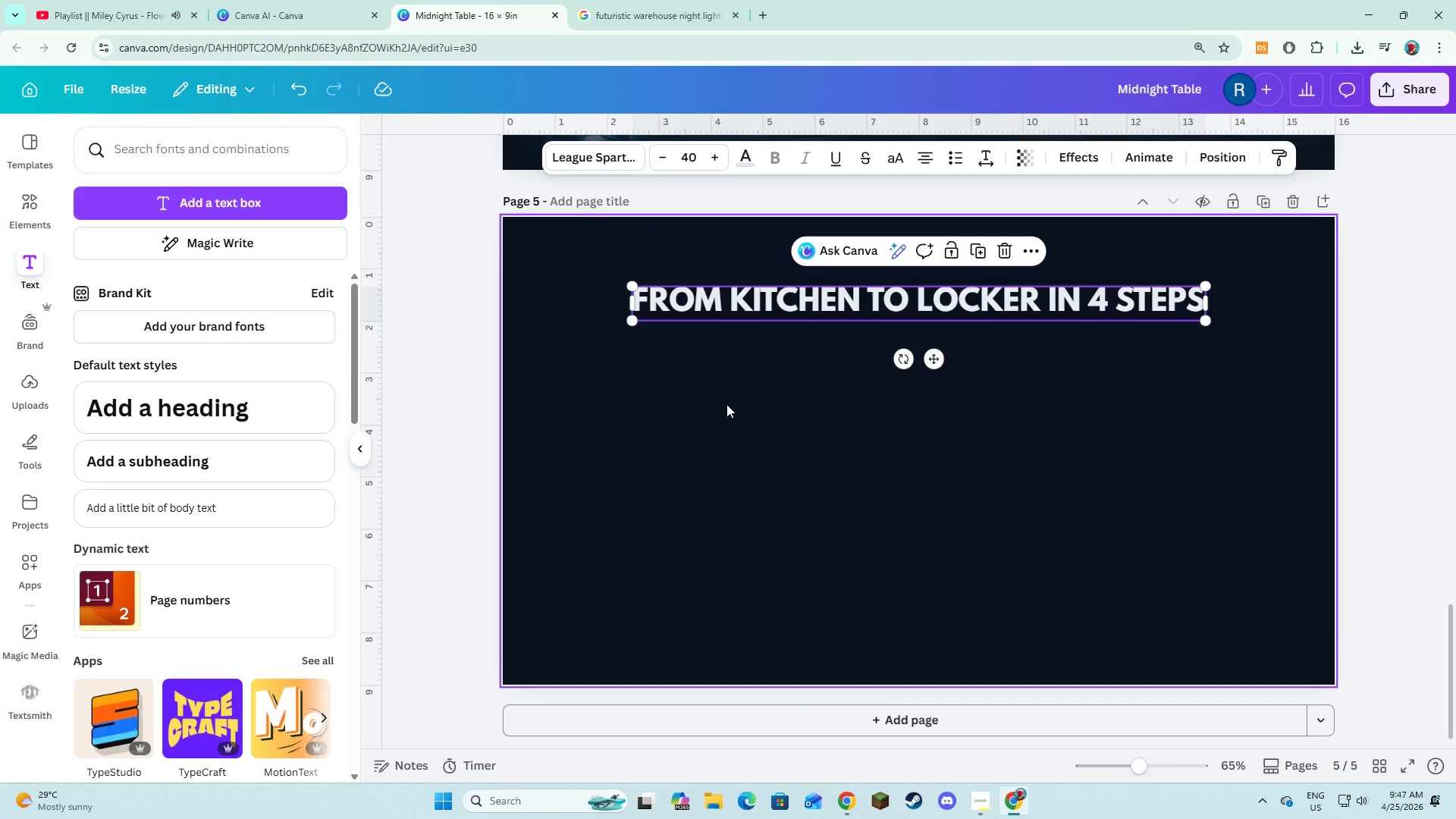 
left_click([726, 404])
 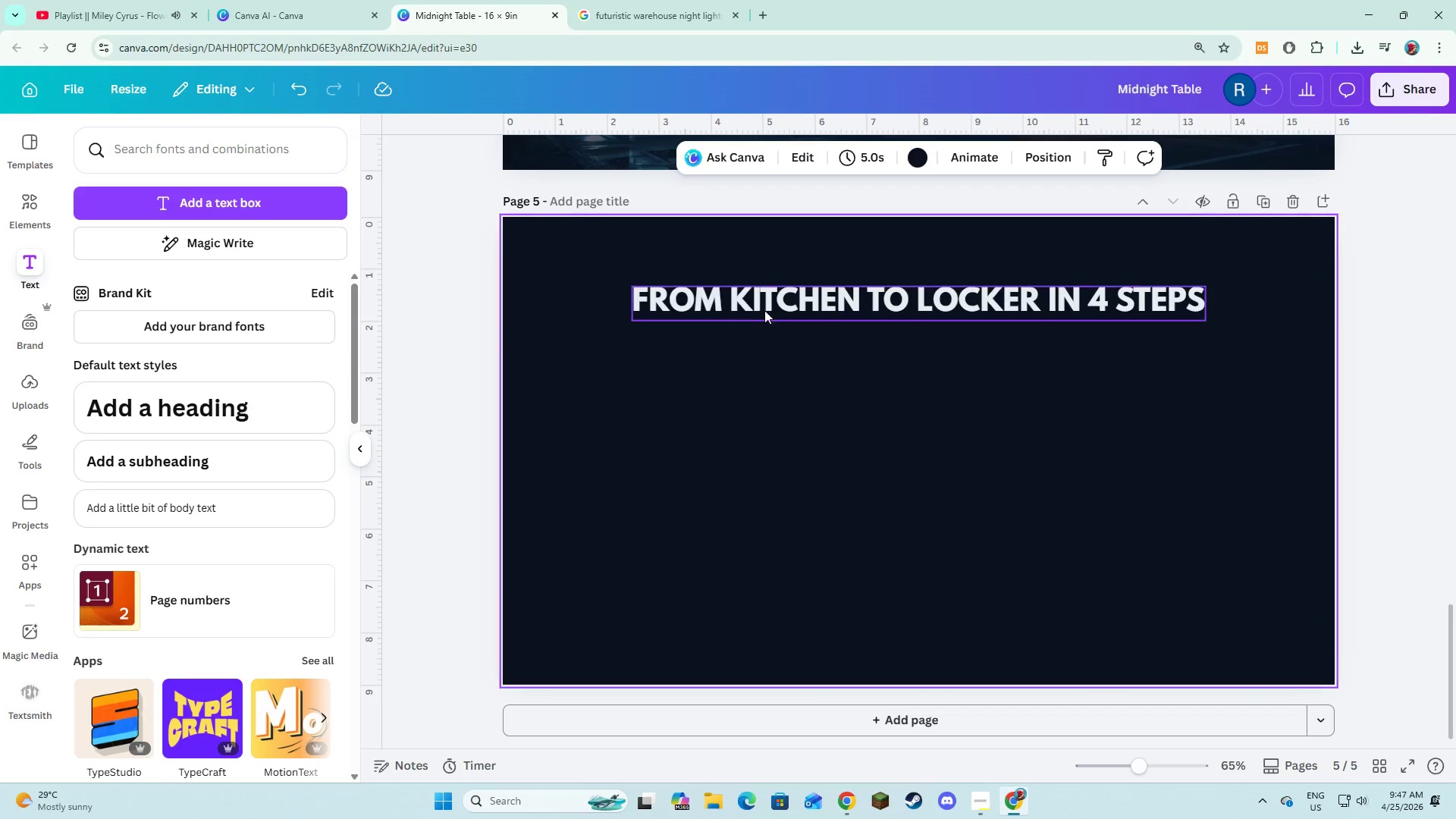 
left_click([766, 307])
 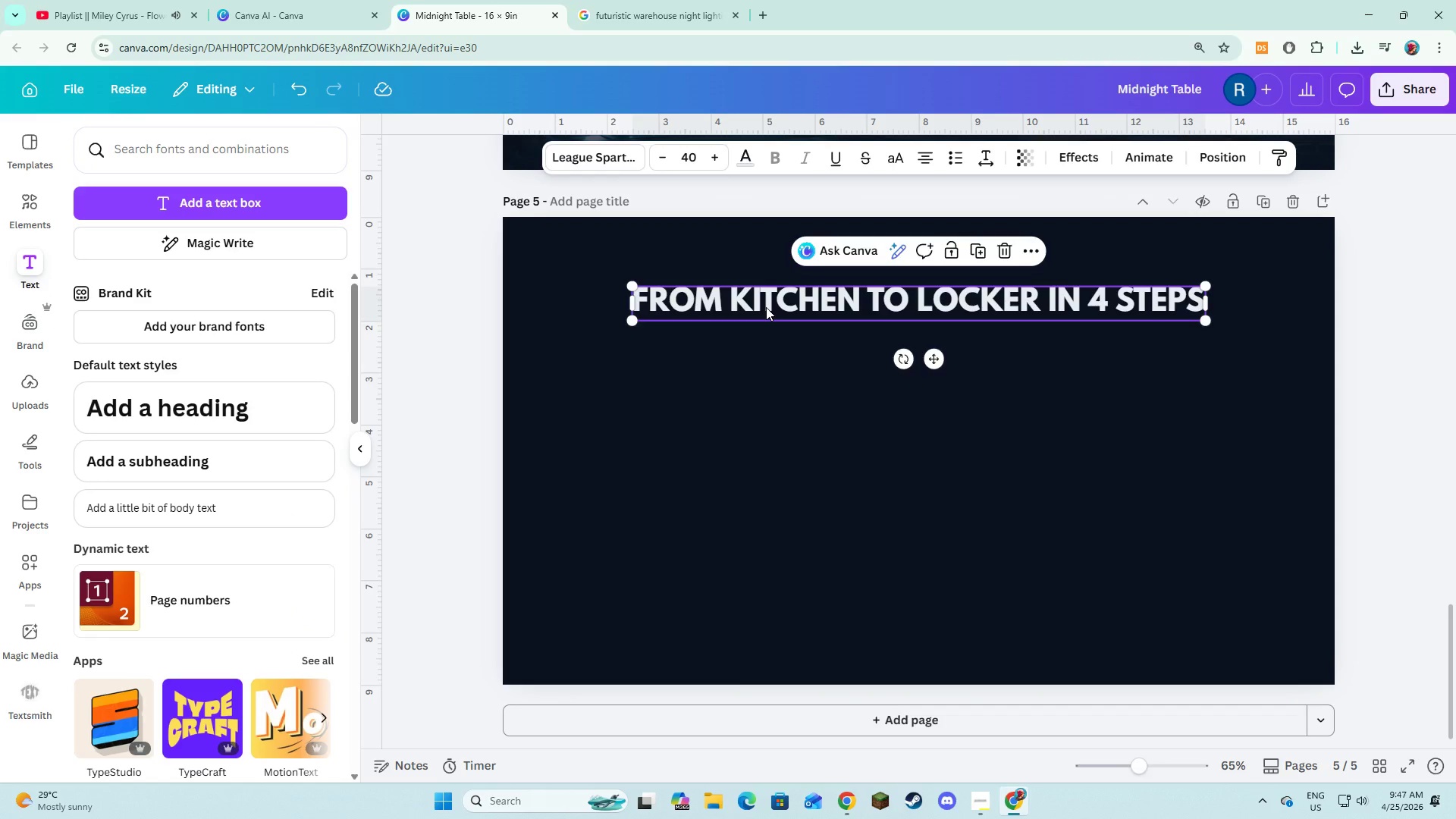 
left_click_drag(start_coordinate=[766, 307], to_coordinate=[766, 300])
 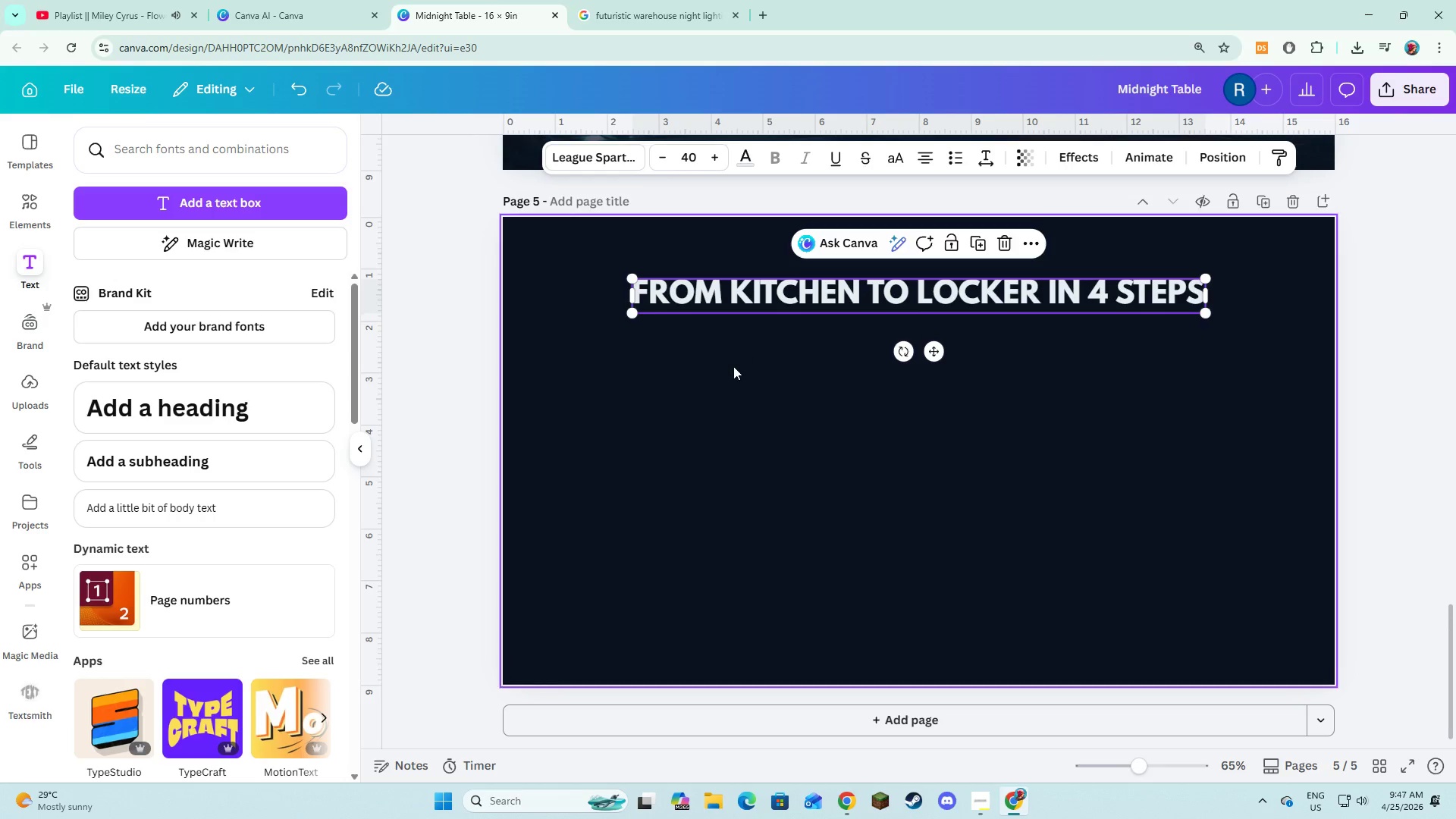 
left_click([733, 366])
 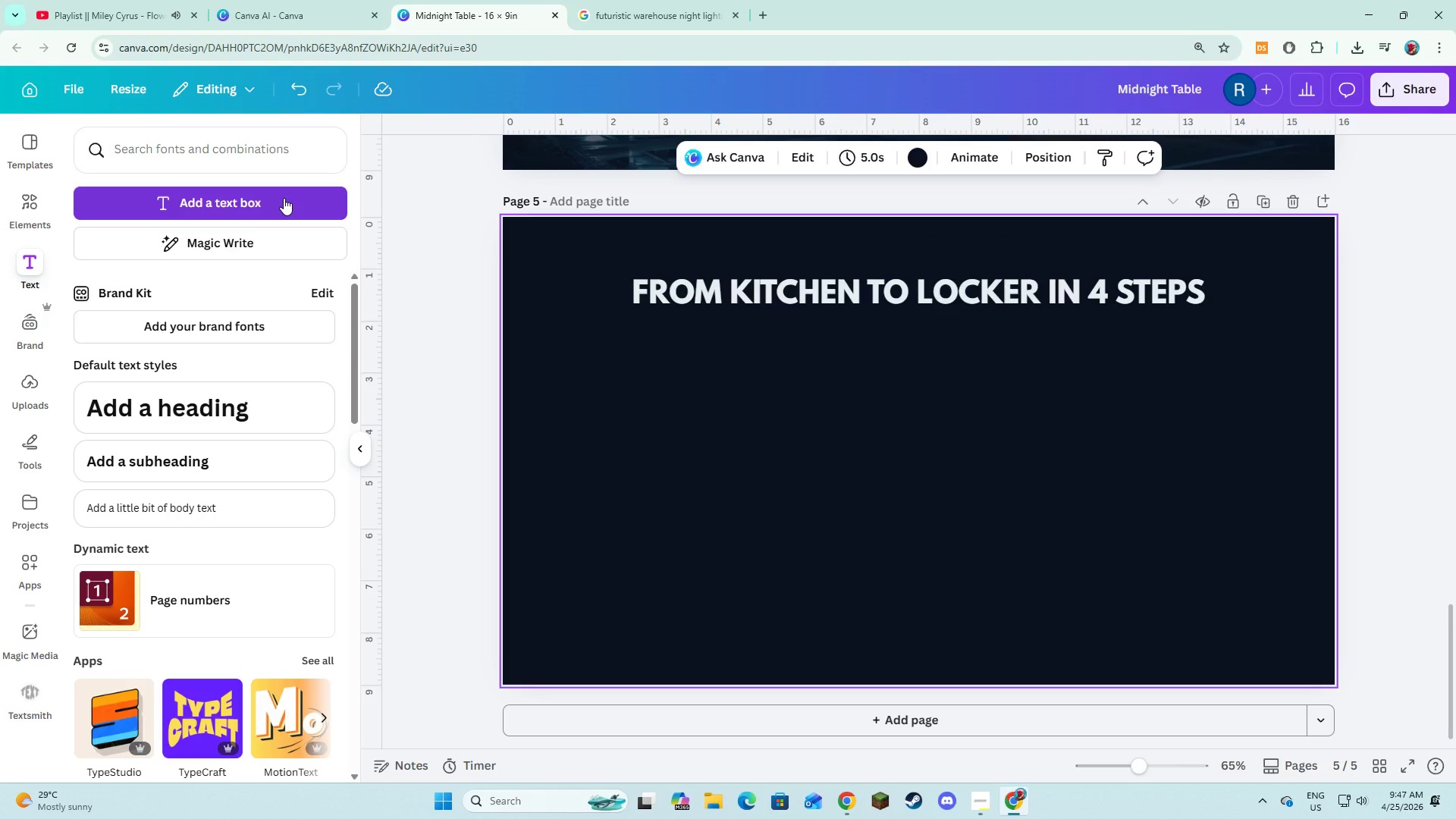 
wait(12.42)
 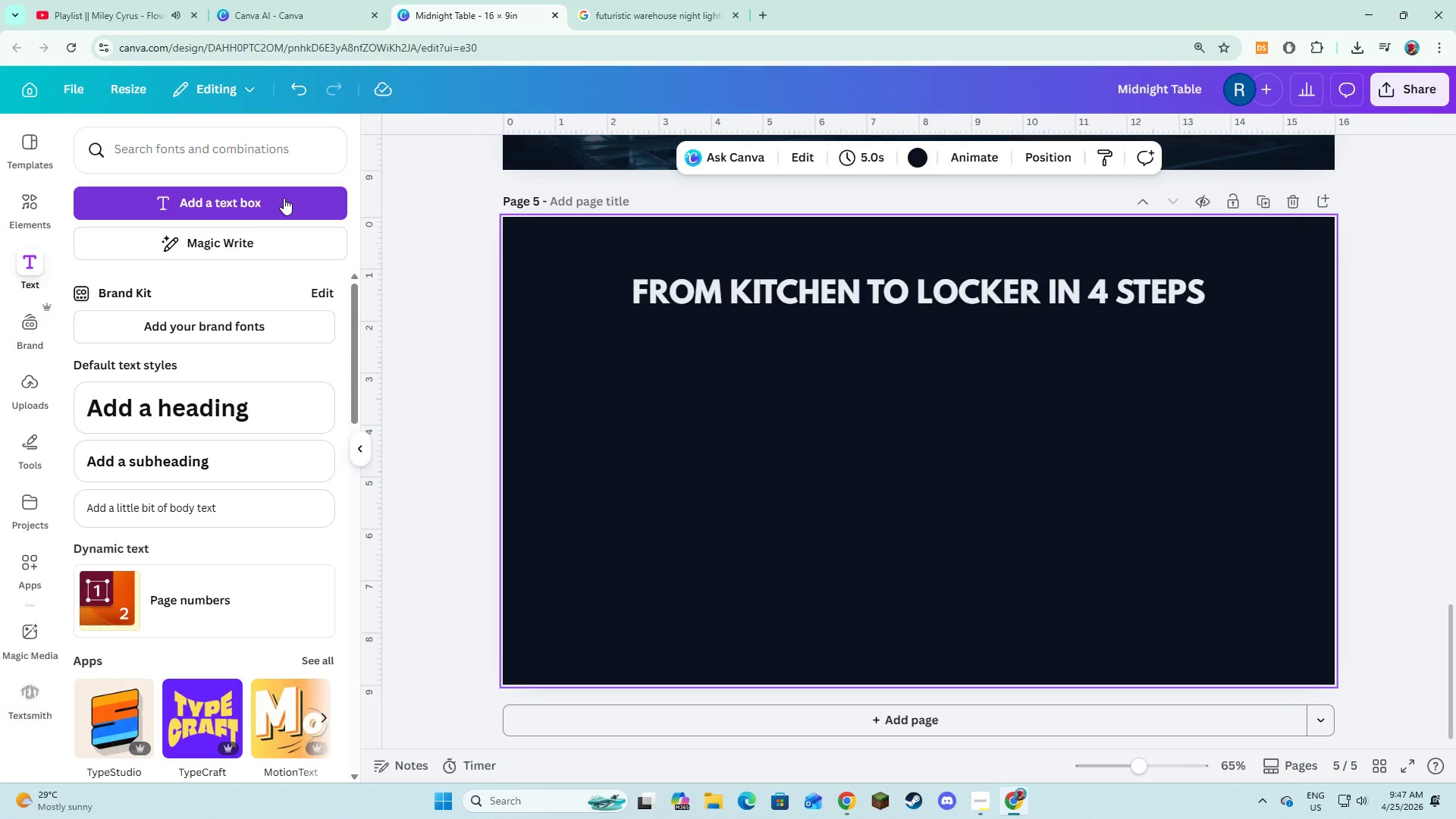 
left_click([284, 198])
 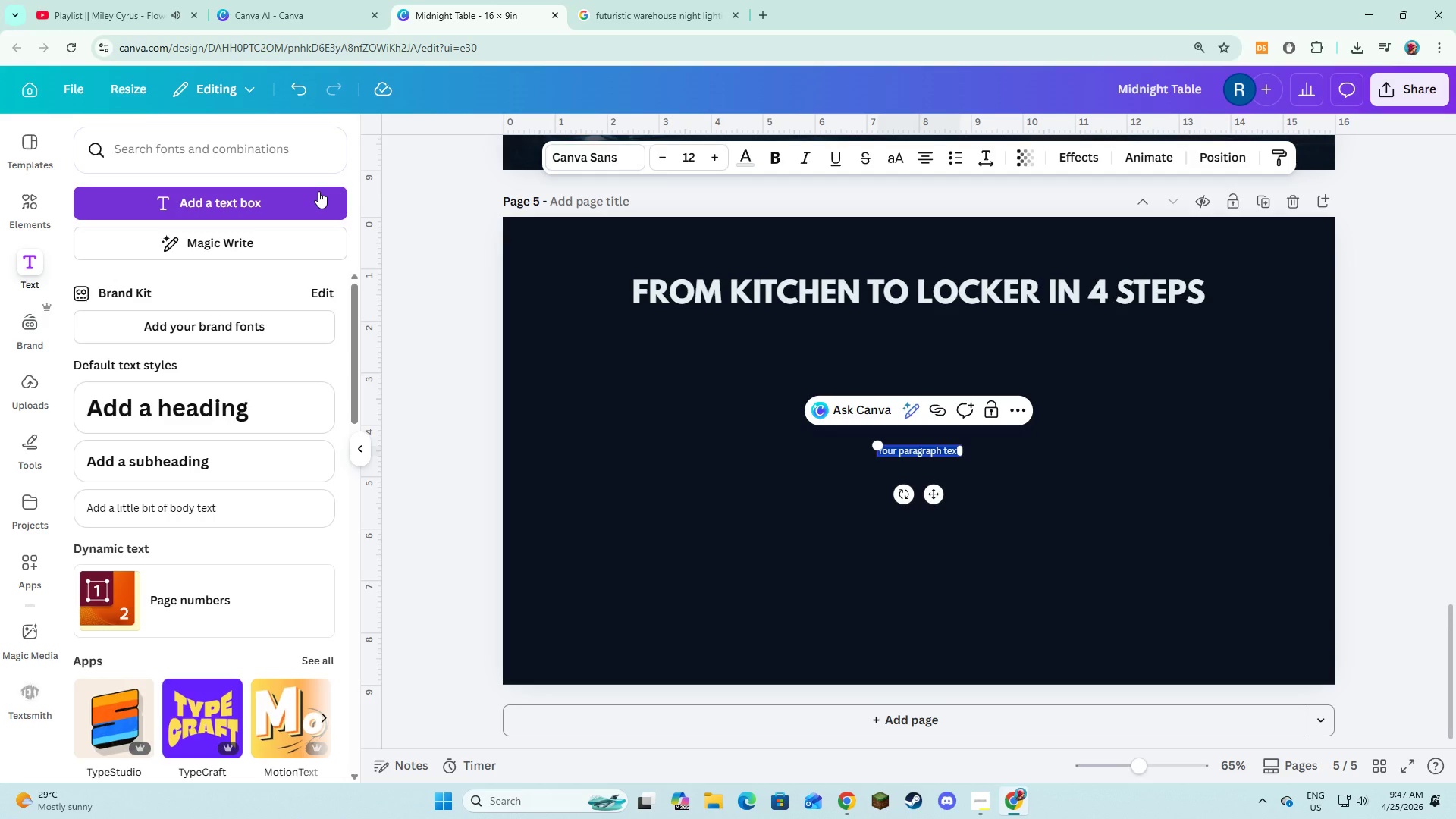 
type(tHE )
key(Backspace)
key(Backspace)
key(Backspace)
key(Backspace)
key(Backspace)
type(The Midnight Table systme)
key(Backspace)
key(Backspace)
type(em operates through a tightly controlled deliever)
key(Backspace)
key(Backspace)
key(Backspace)
key(Backspace)
key(Backspace)
type(v=)
key(Backspace)
key(Backspace)
type(ivery pipelim)
key(Backspace)
type(ne designed for speed, safety, and consistent)
key(Backspace)
type(cy.)
 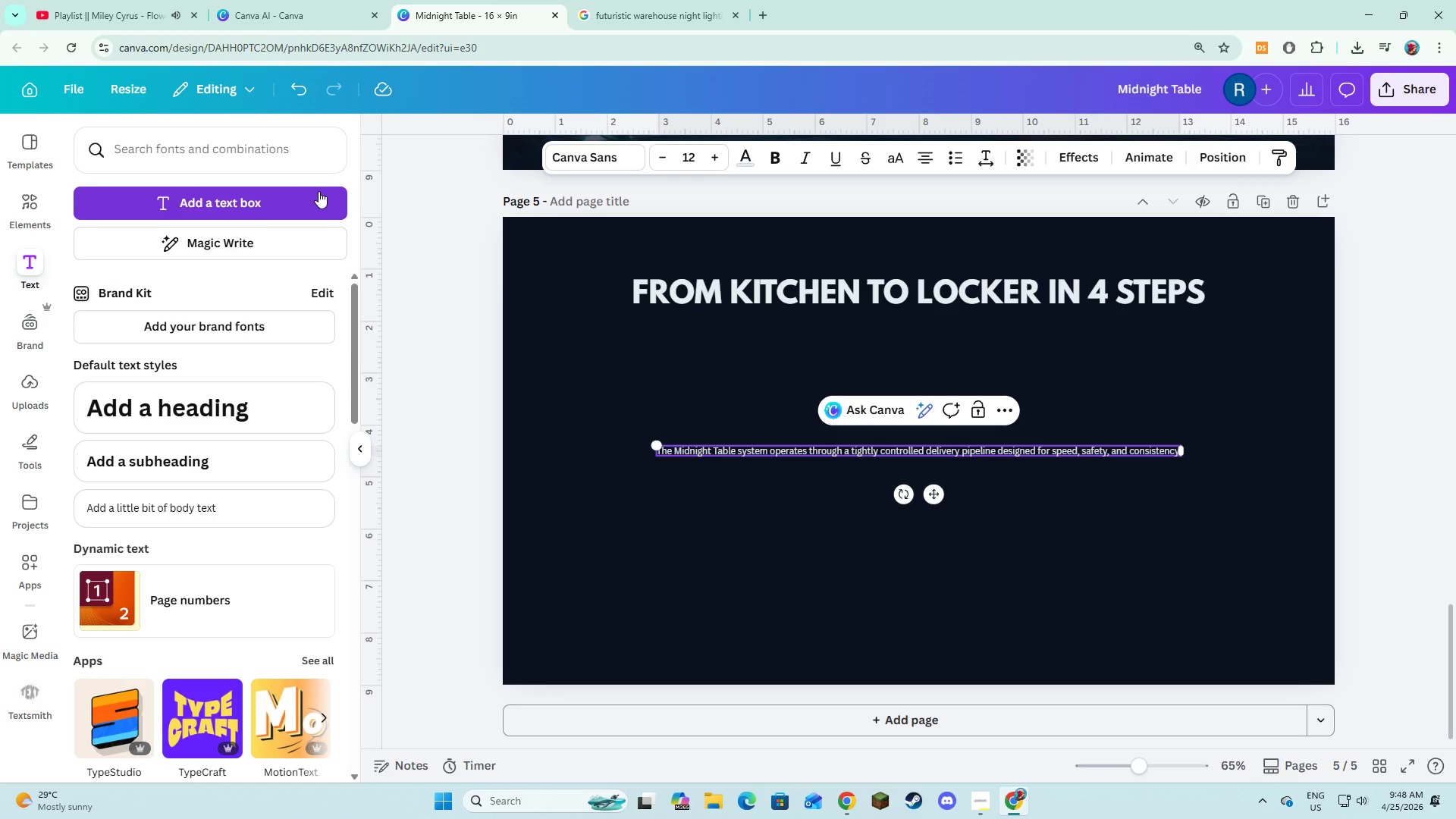 
key(Control+A)
 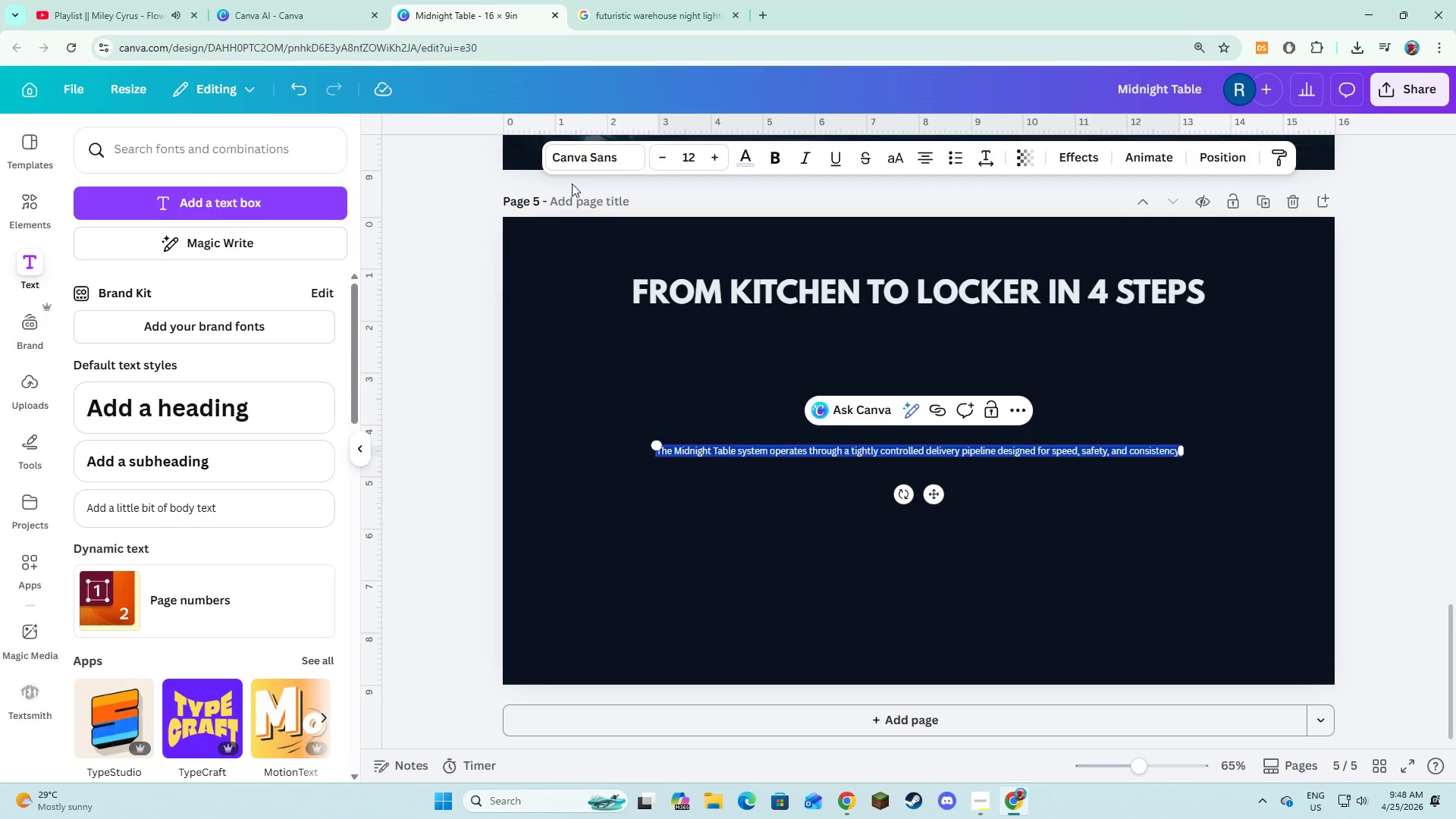 
left_click([601, 168])
 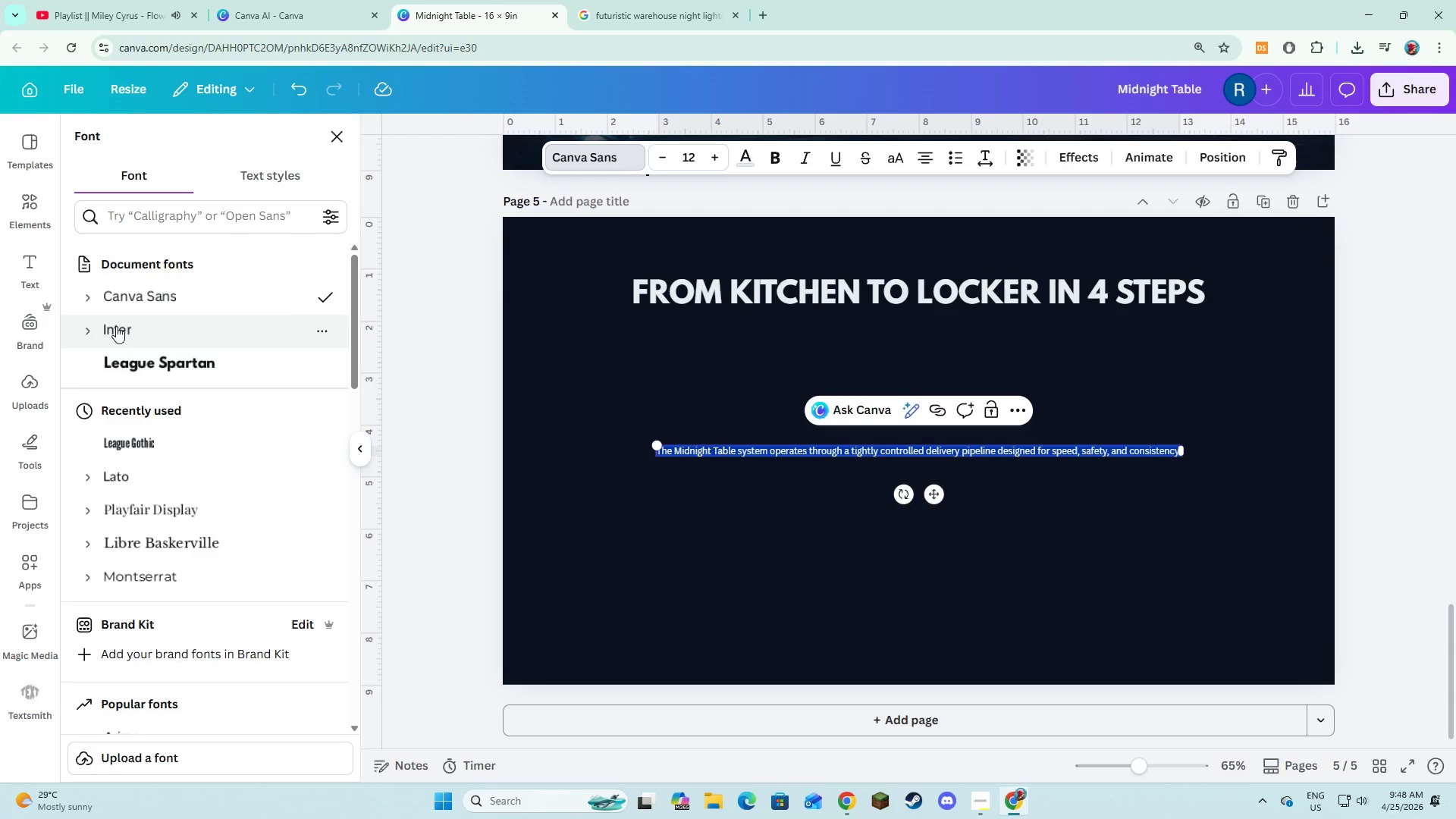 
left_click([116, 329])
 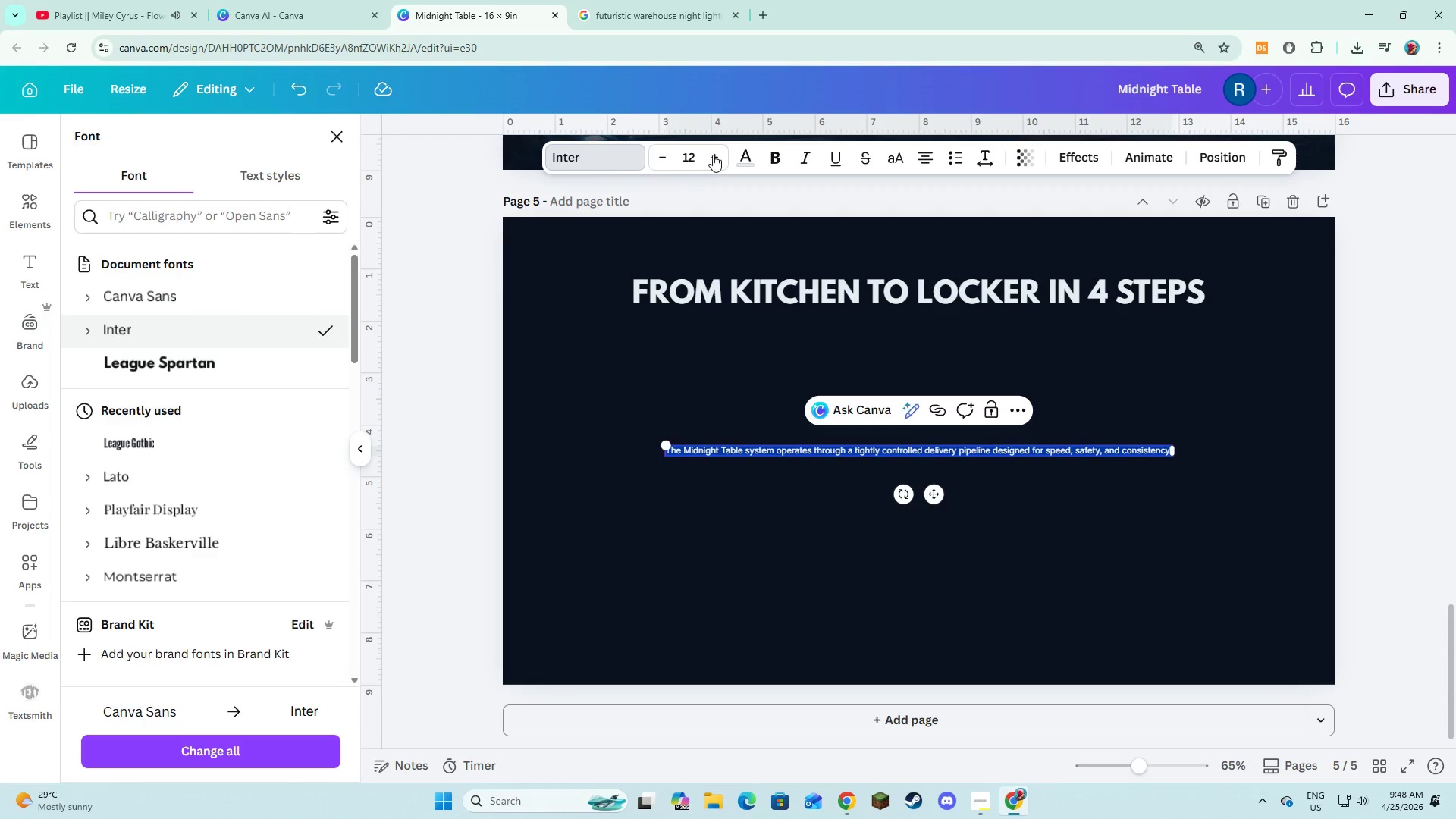 
double_click([714, 155])
 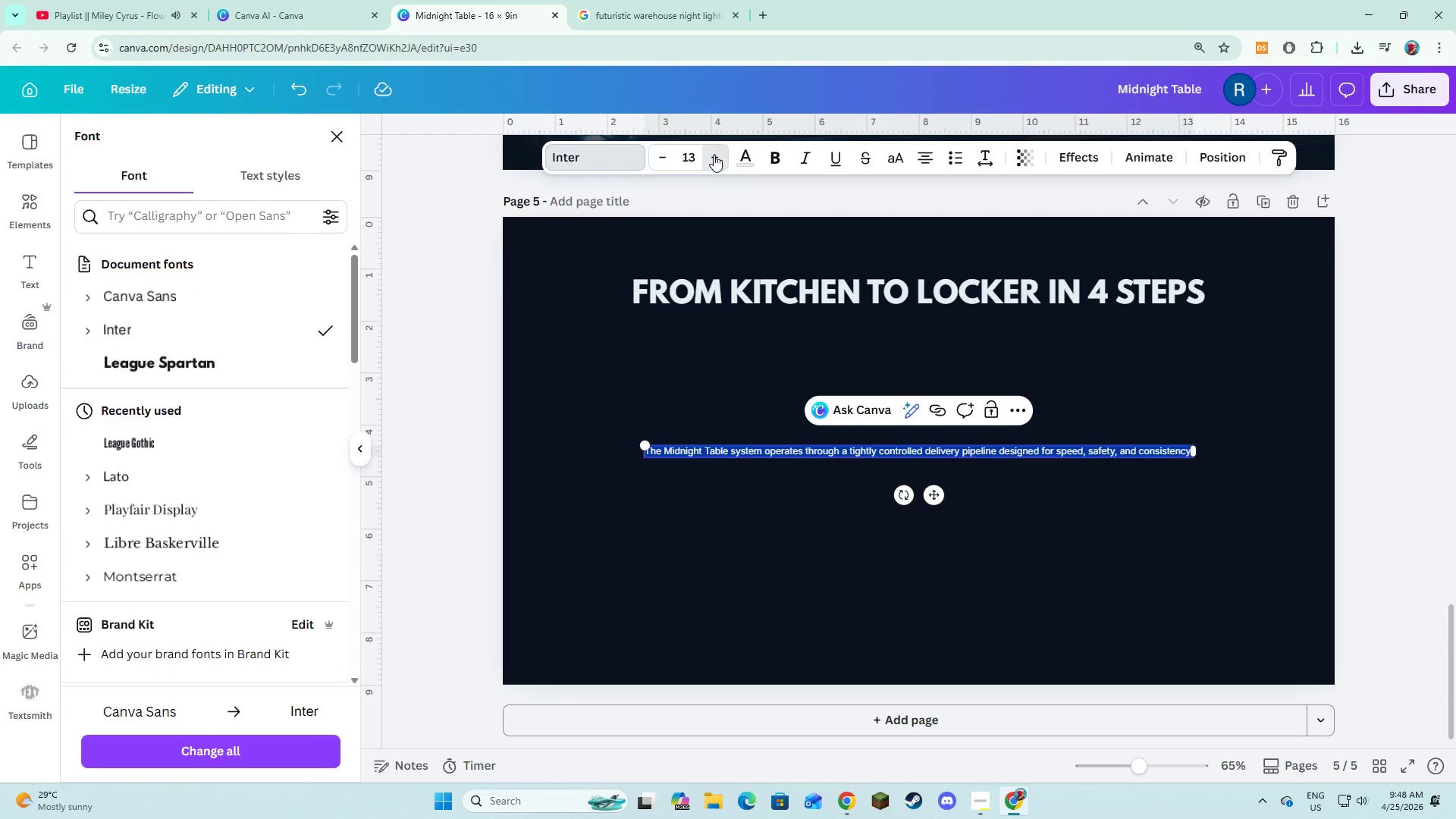 
triple_click([714, 155])
 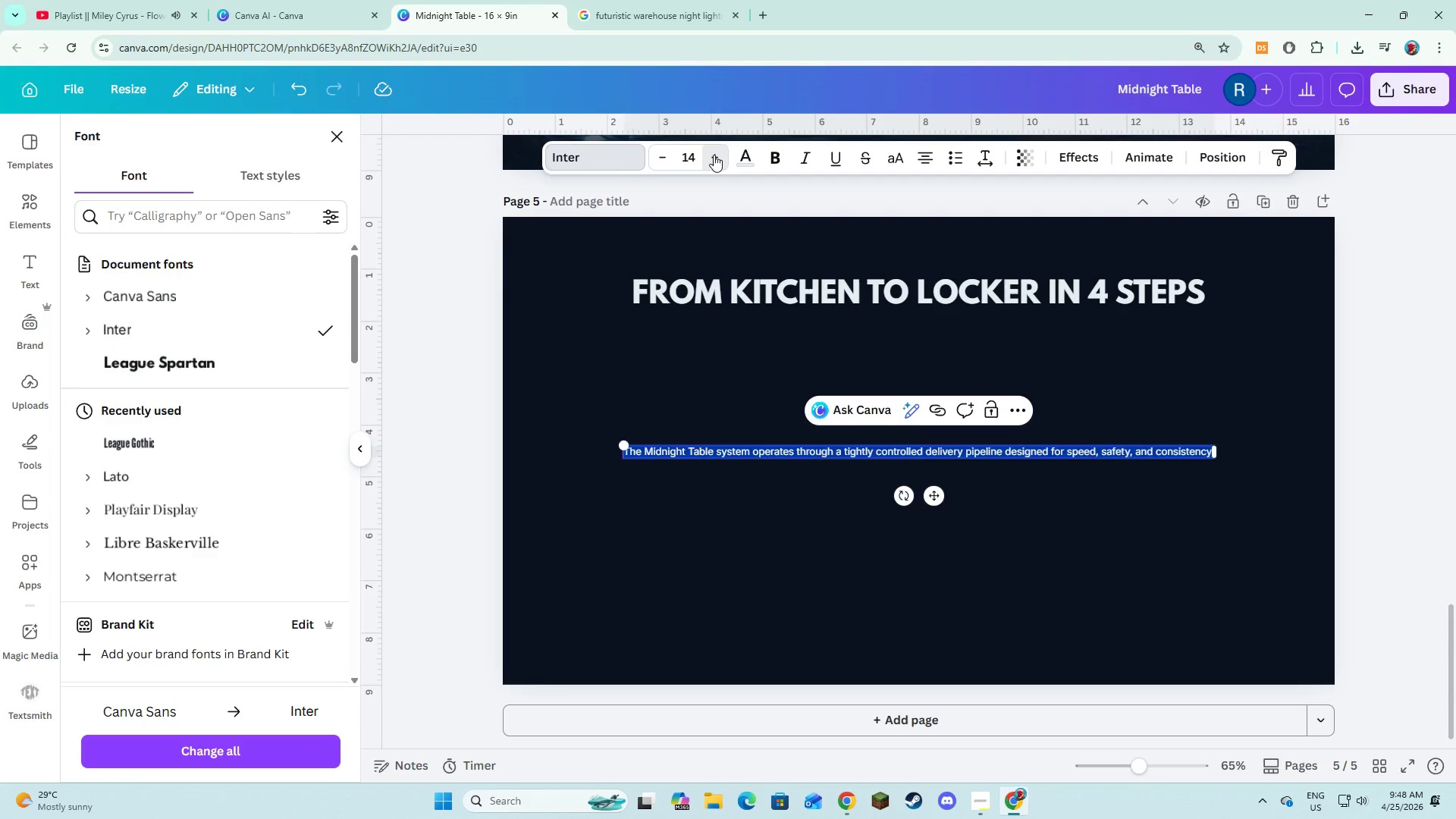 
triple_click([714, 155])
 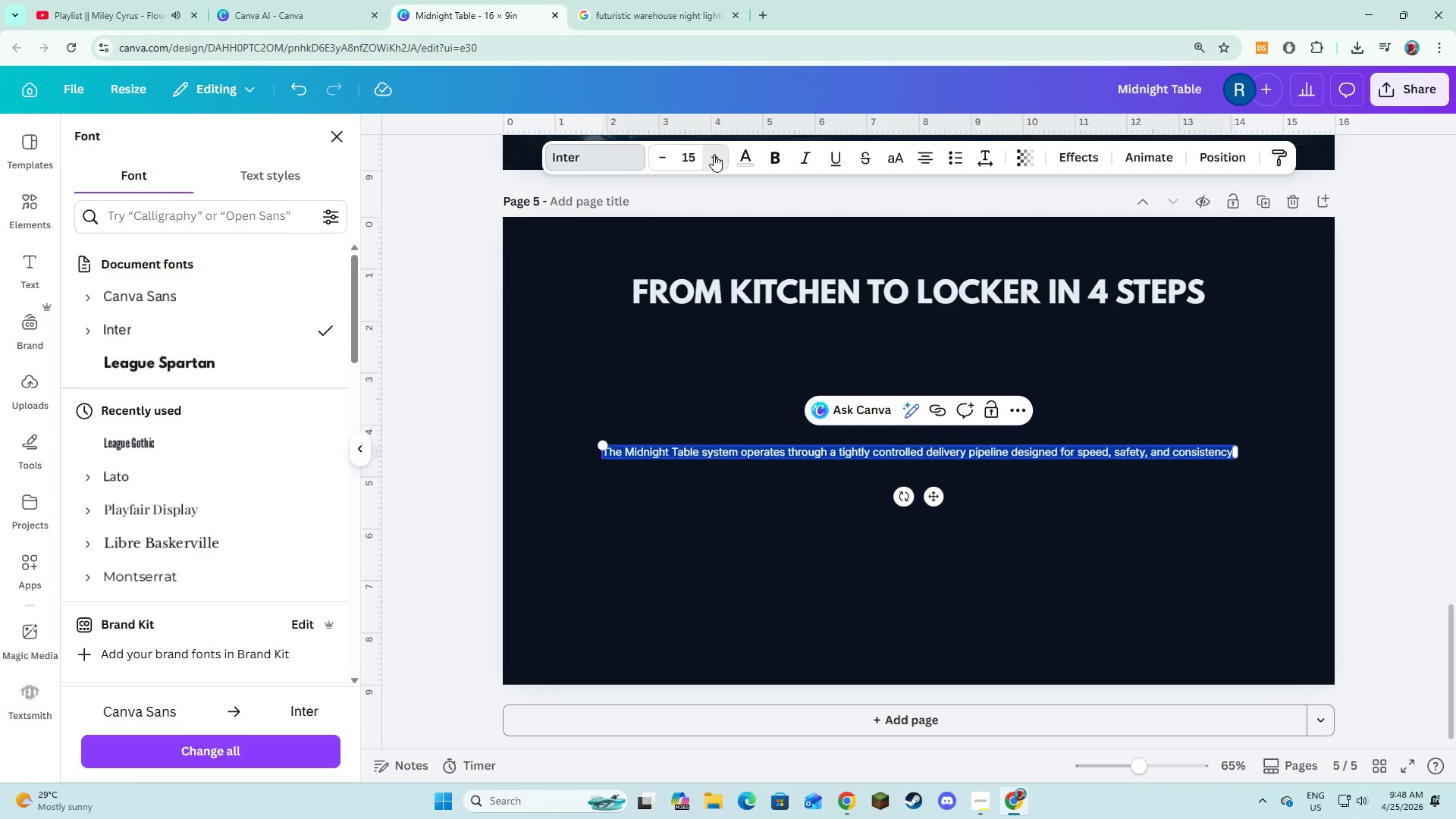 
triple_click([714, 155])
 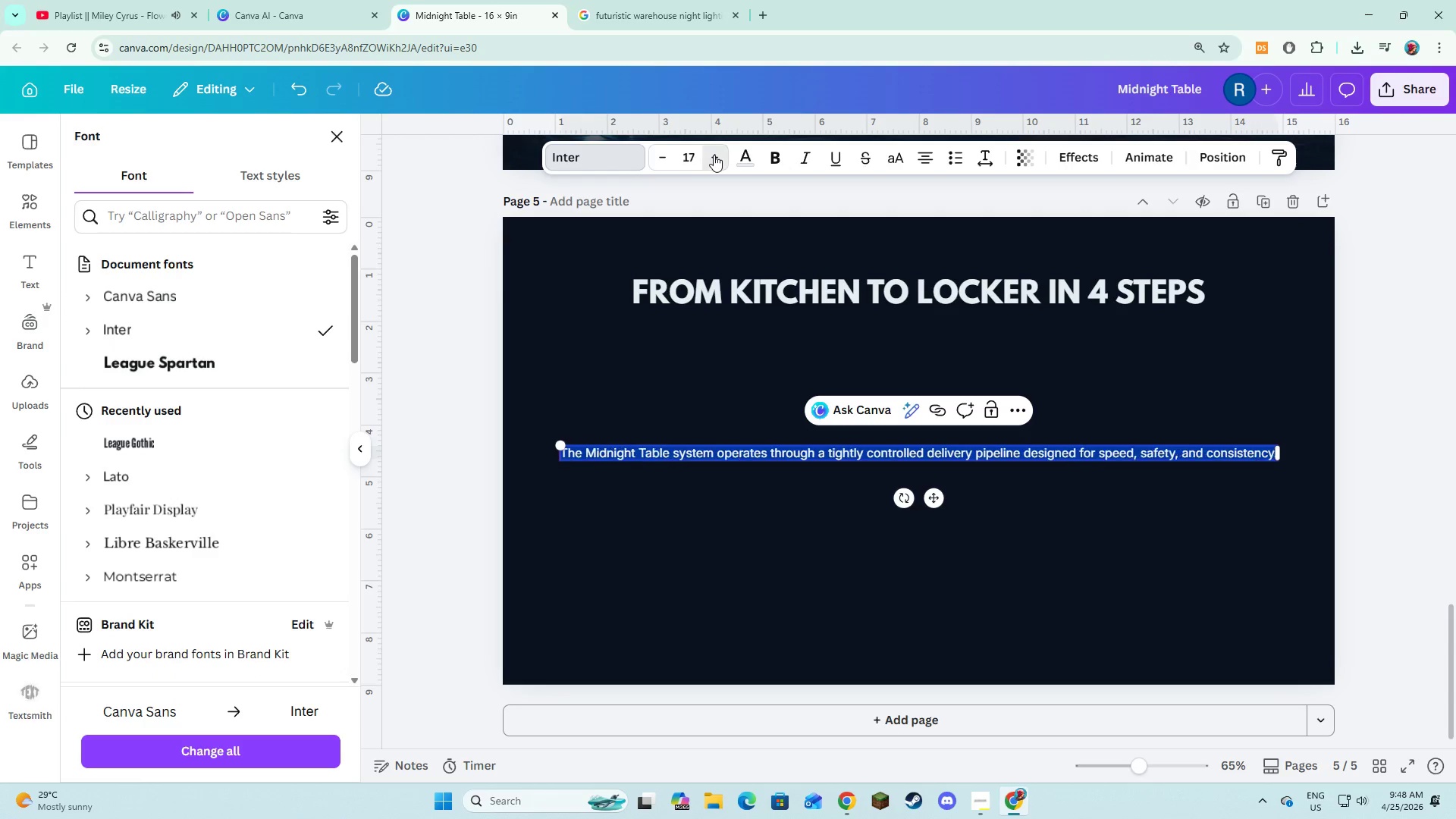 
triple_click([714, 155])
 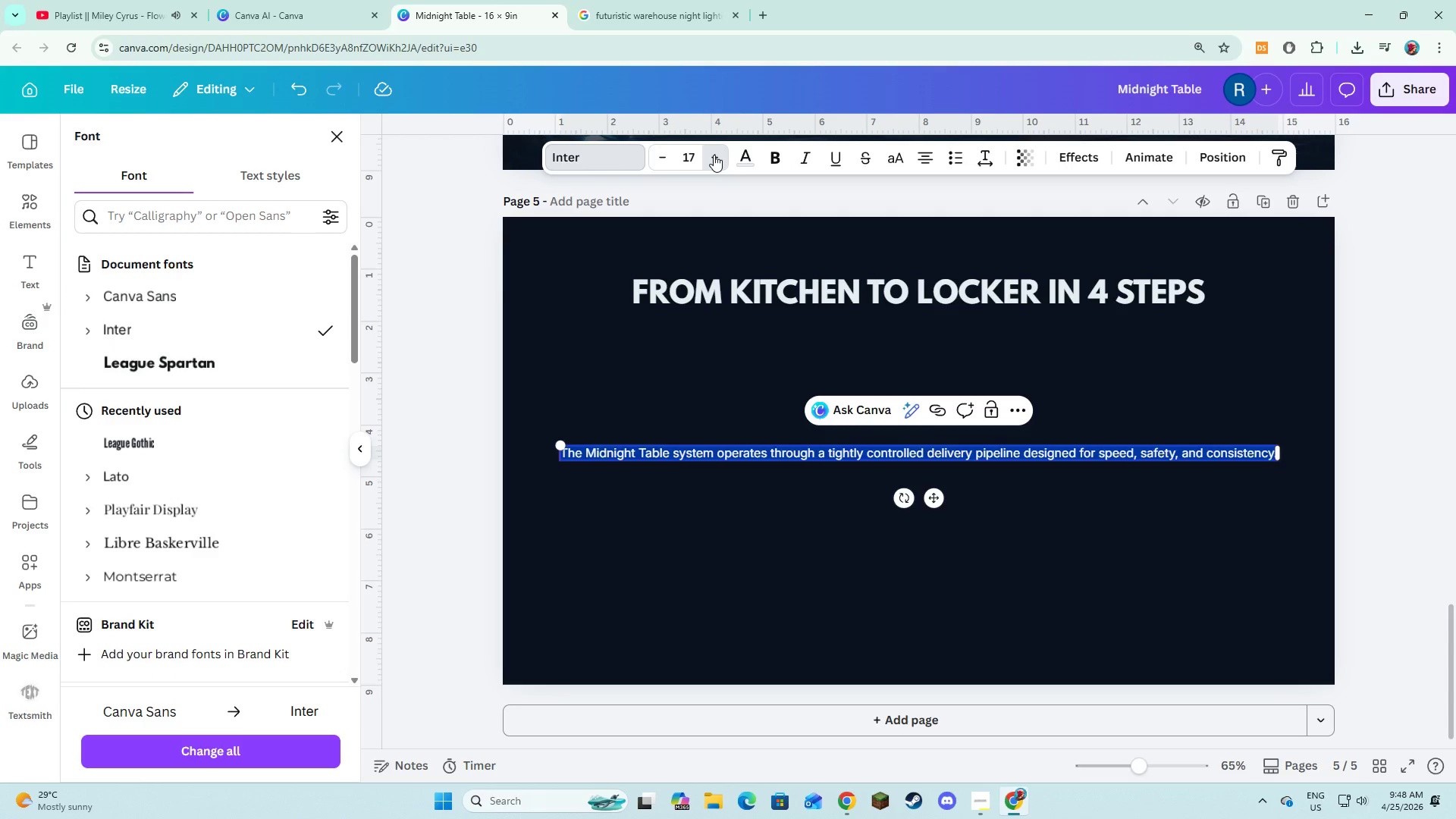 
triple_click([714, 155])
 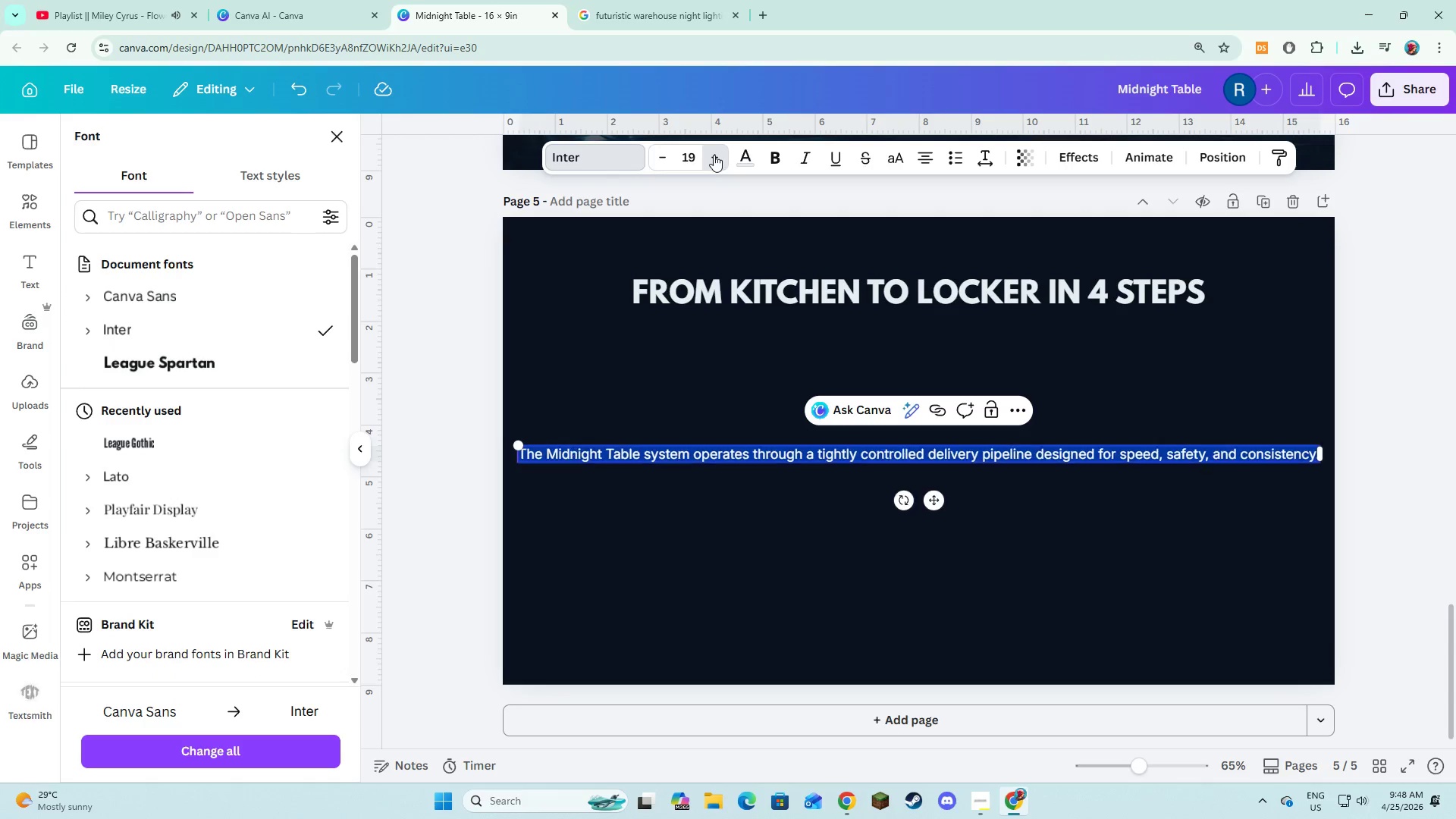 
triple_click([714, 155])
 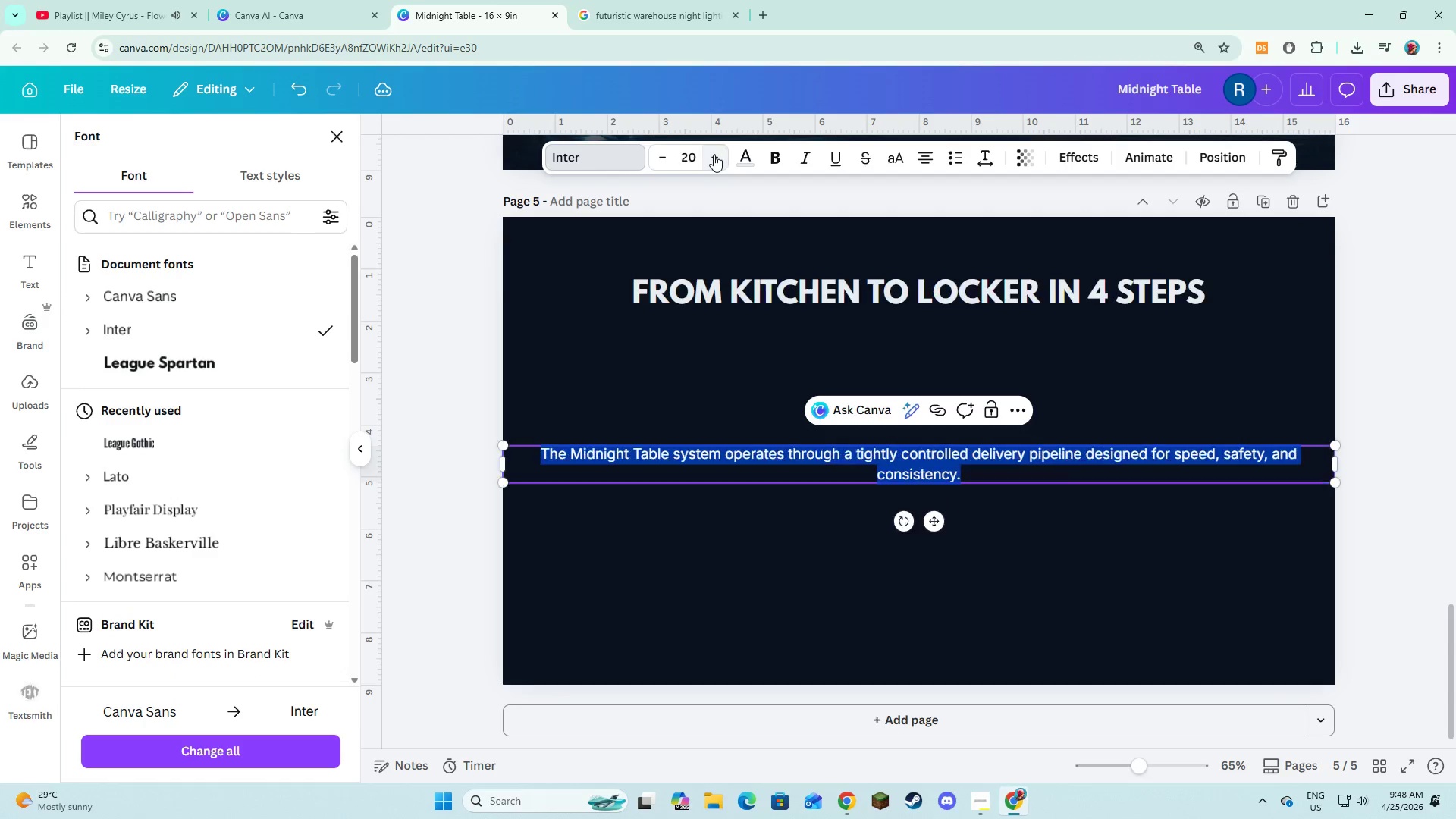 
triple_click([714, 155])
 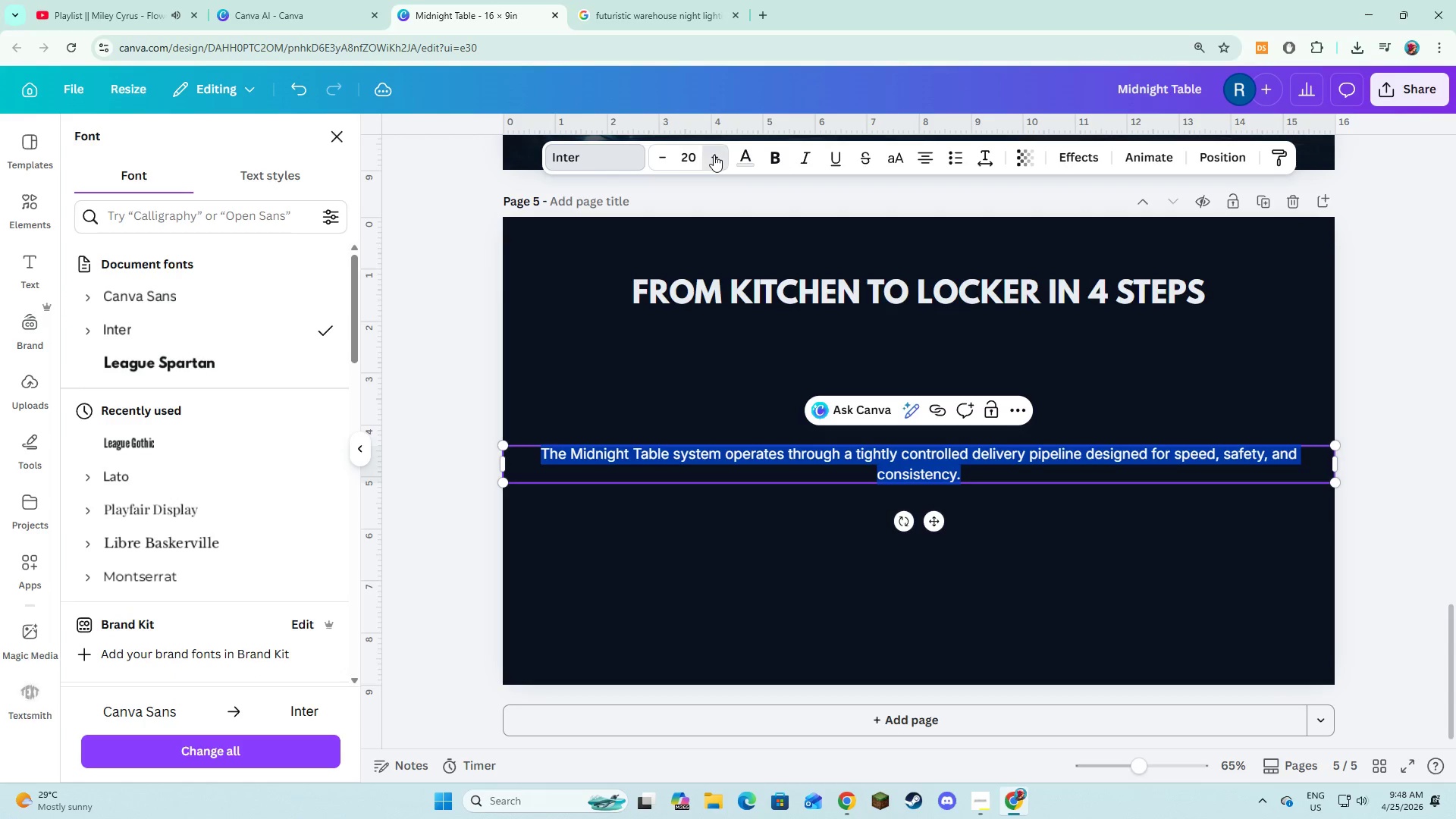 
triple_click([714, 155])
 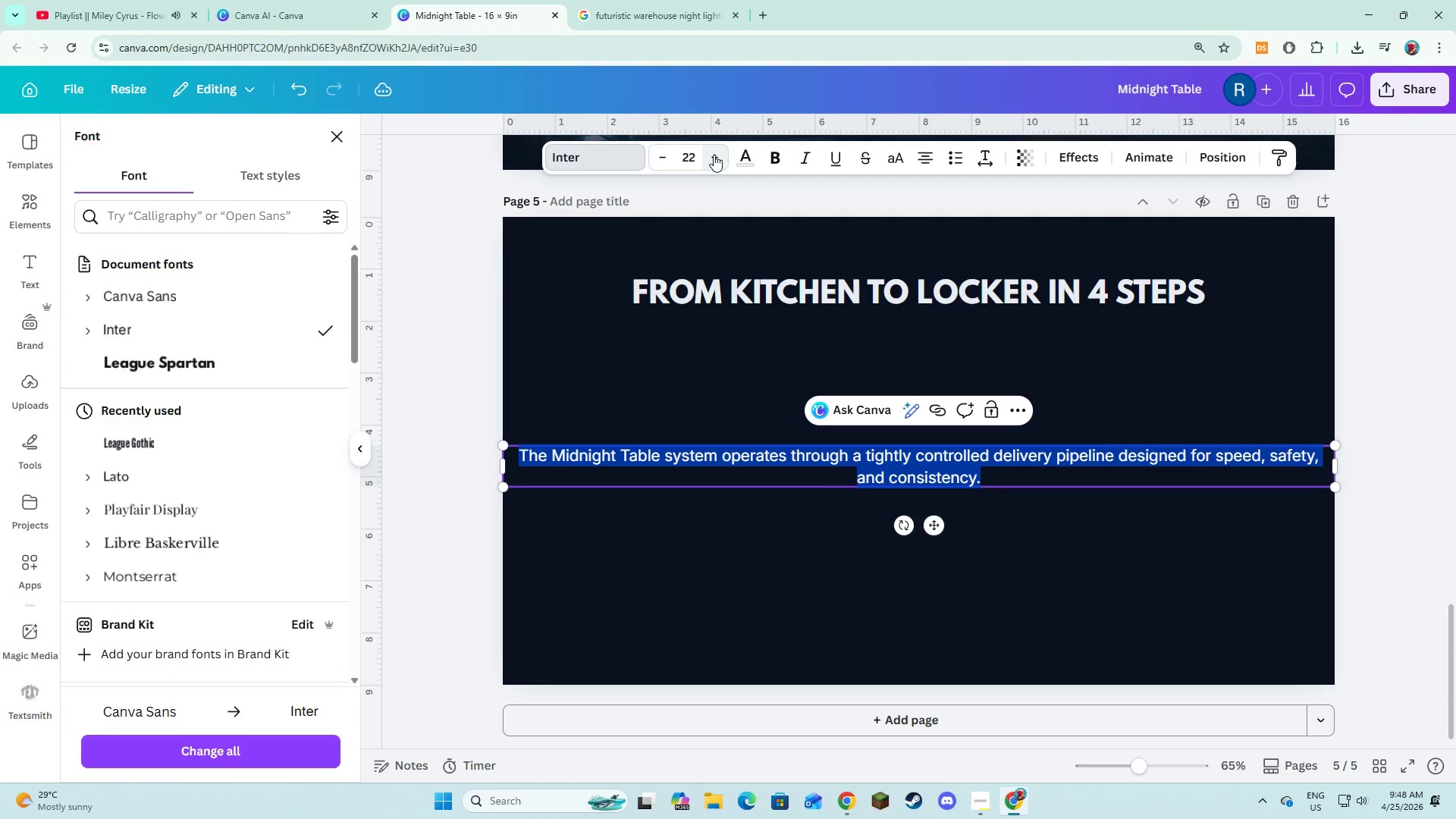 
triple_click([714, 155])
 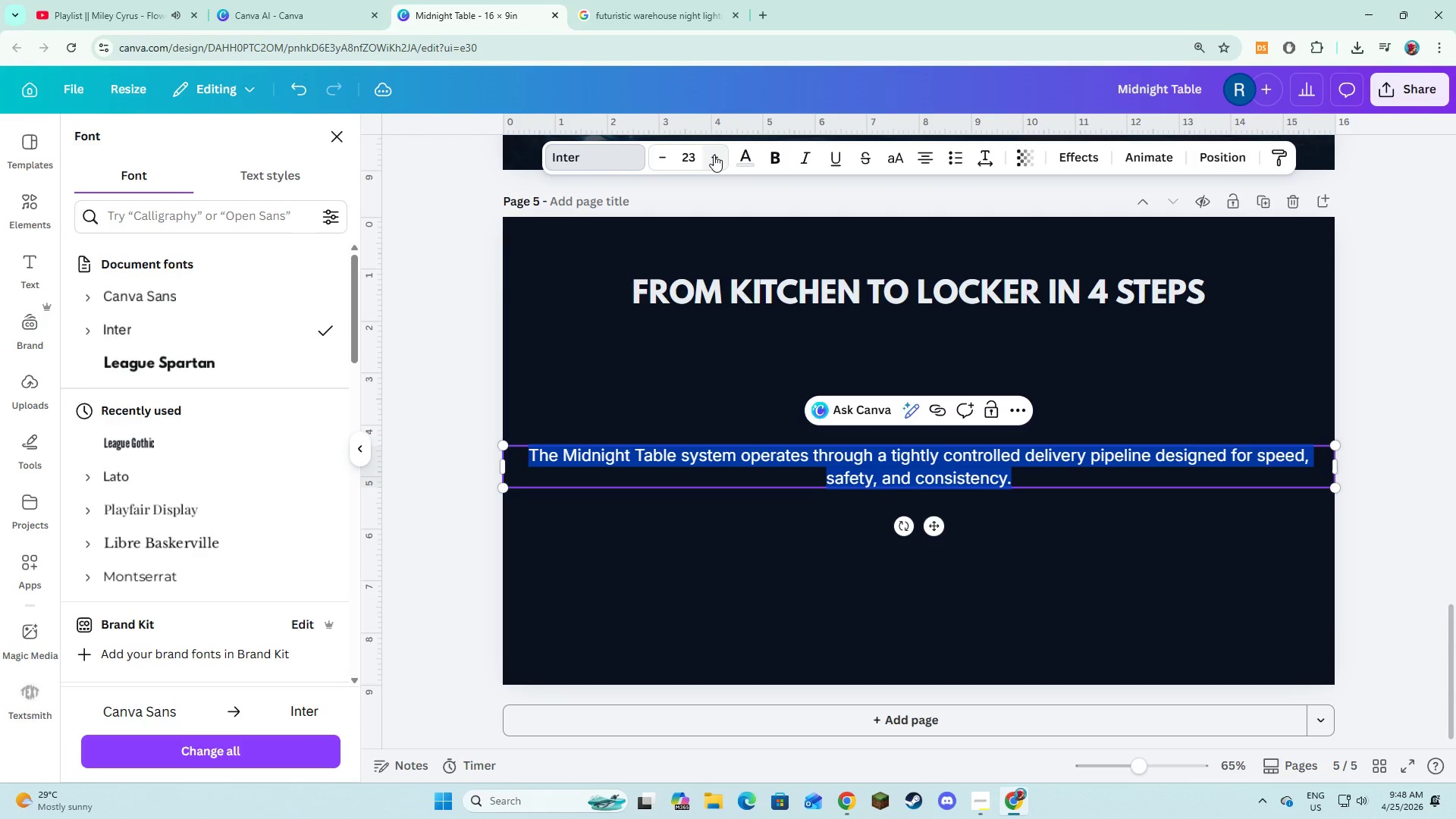 
triple_click([714, 155])
 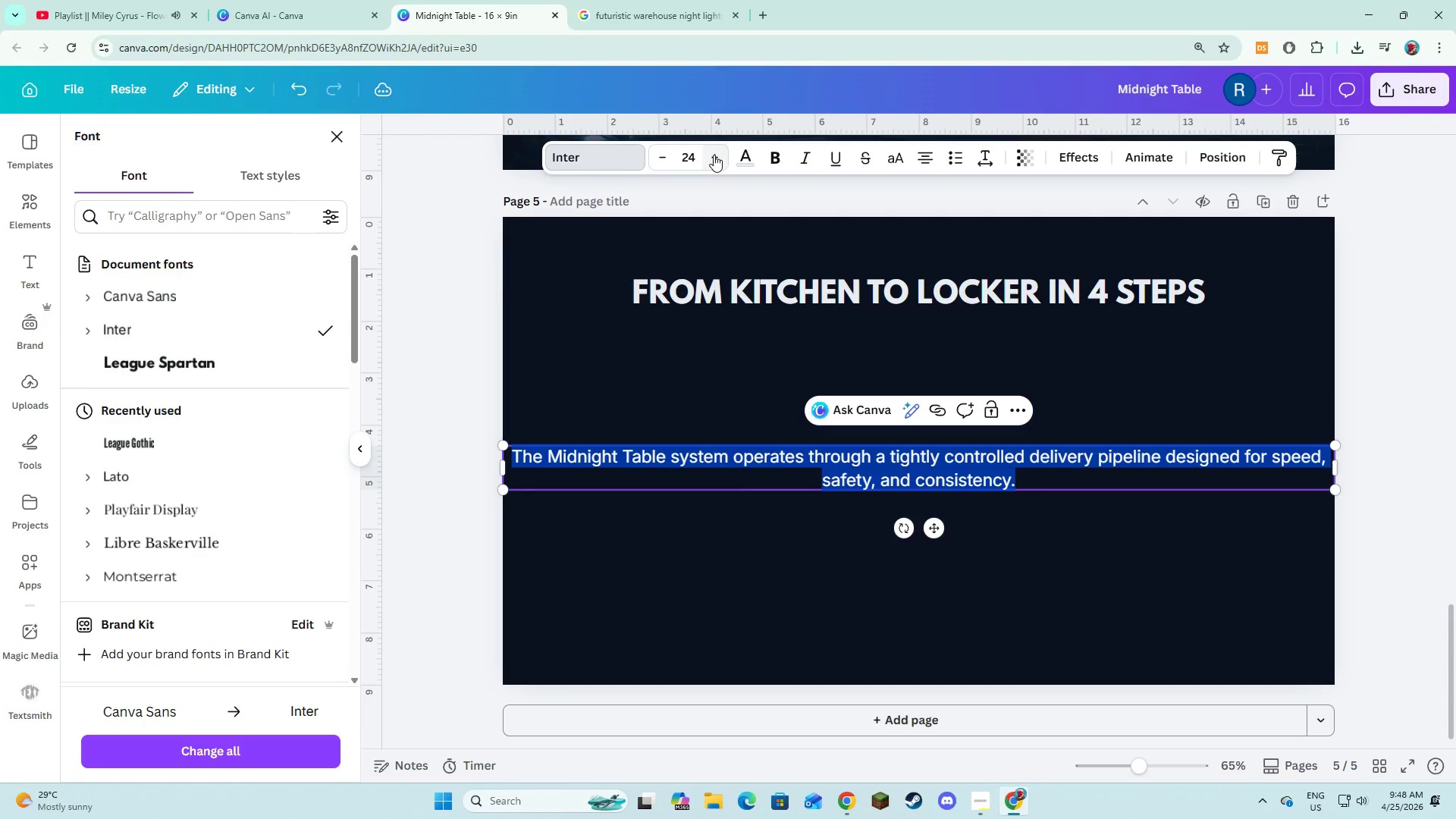 
triple_click([714, 155])
 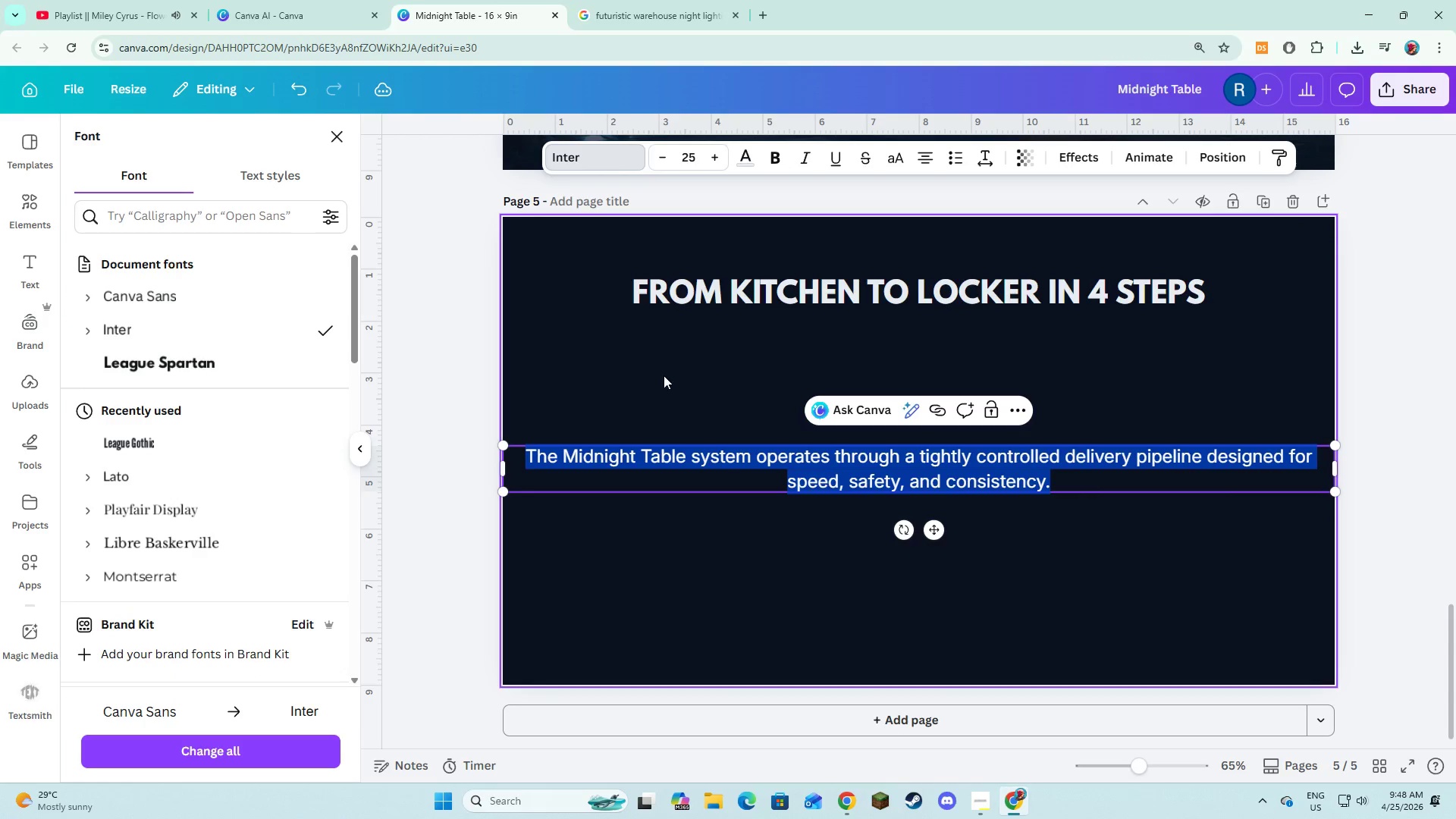 
left_click([664, 375])
 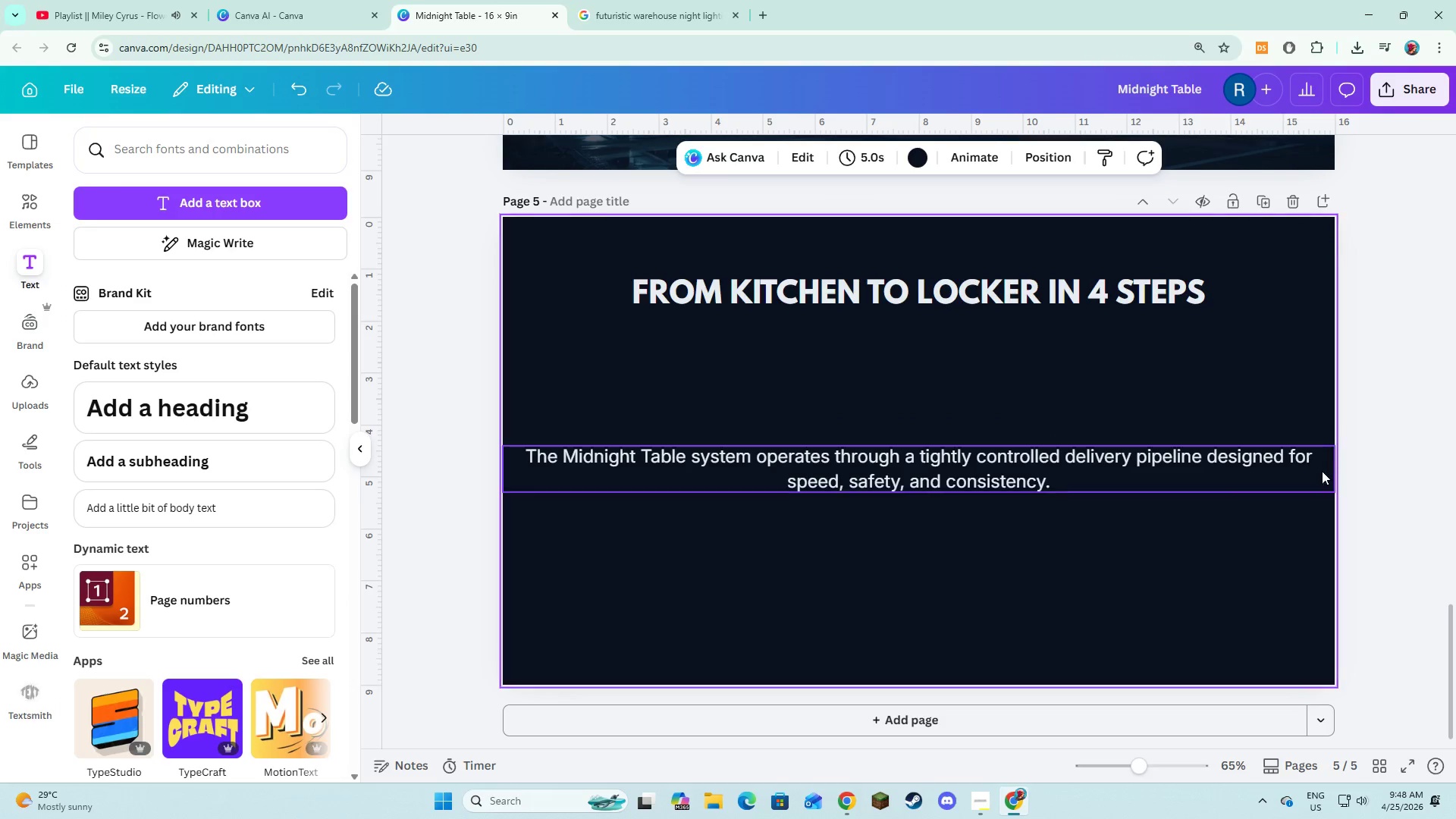 
left_click([1319, 475])
 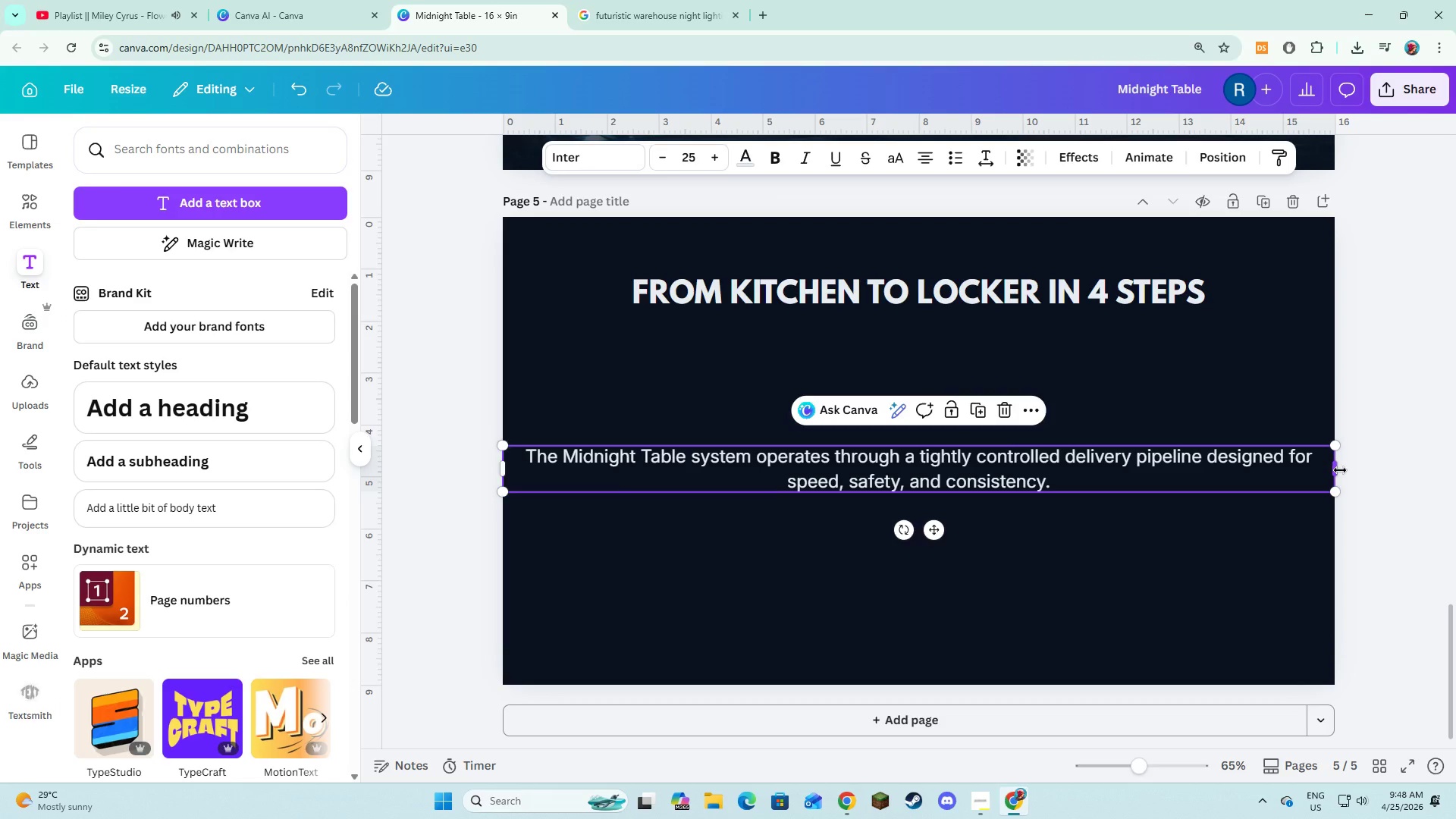 
left_click_drag(start_coordinate=[1340, 470], to_coordinate=[995, 483])
 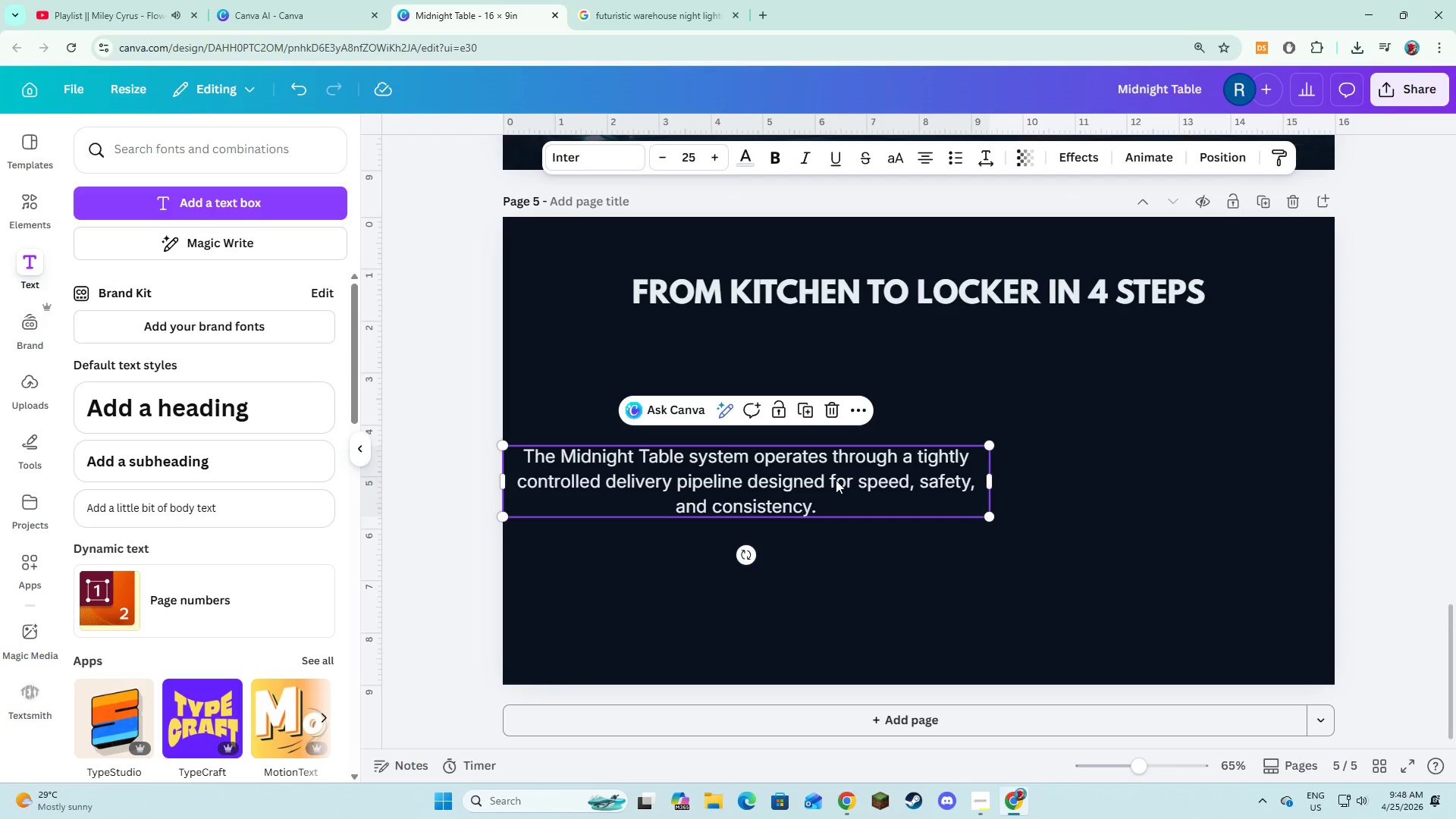 
left_click_drag(start_coordinate=[836, 480], to_coordinate=[962, 358])
 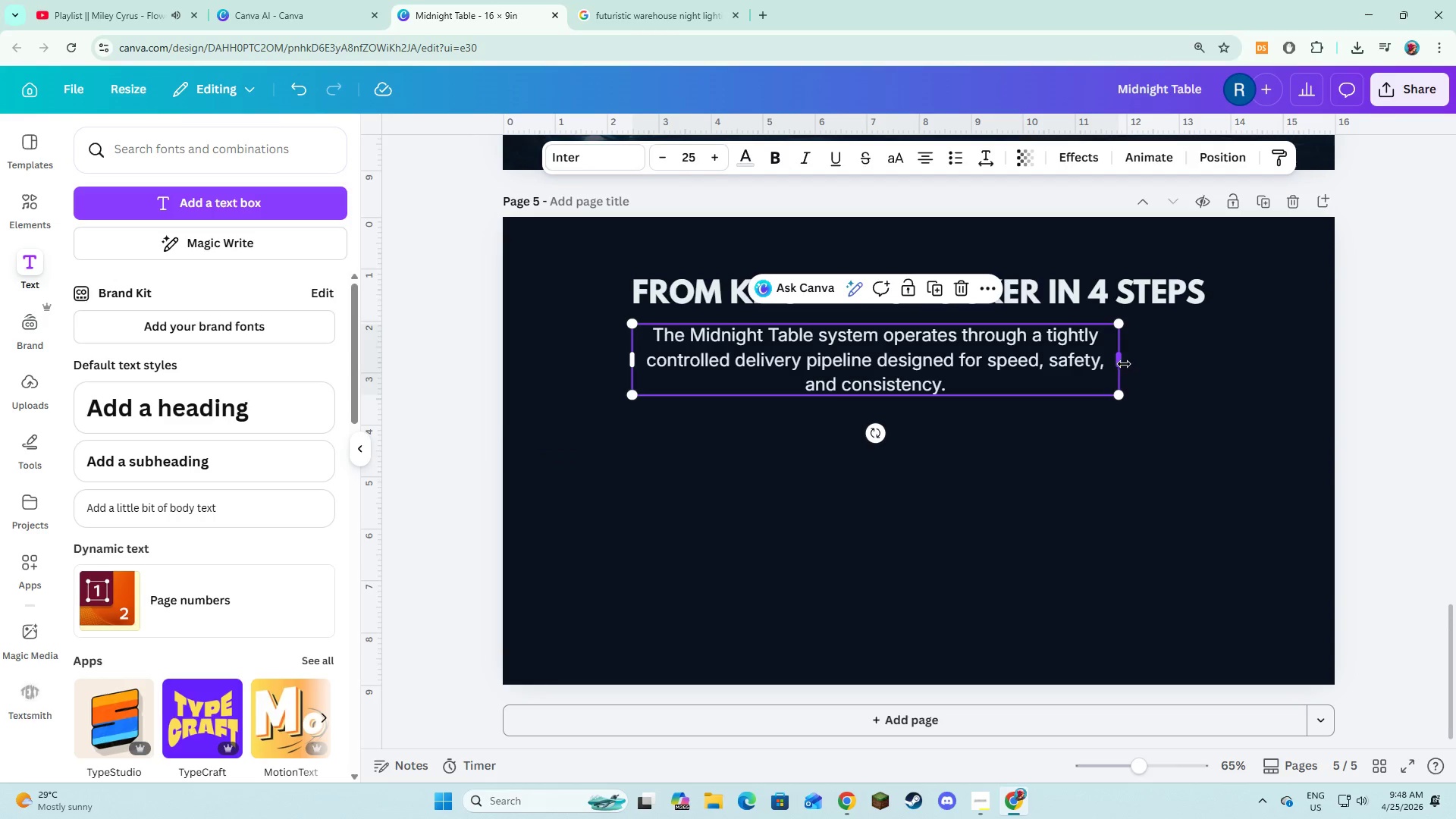 
left_click_drag(start_coordinate=[1123, 363], to_coordinate=[1256, 359])
 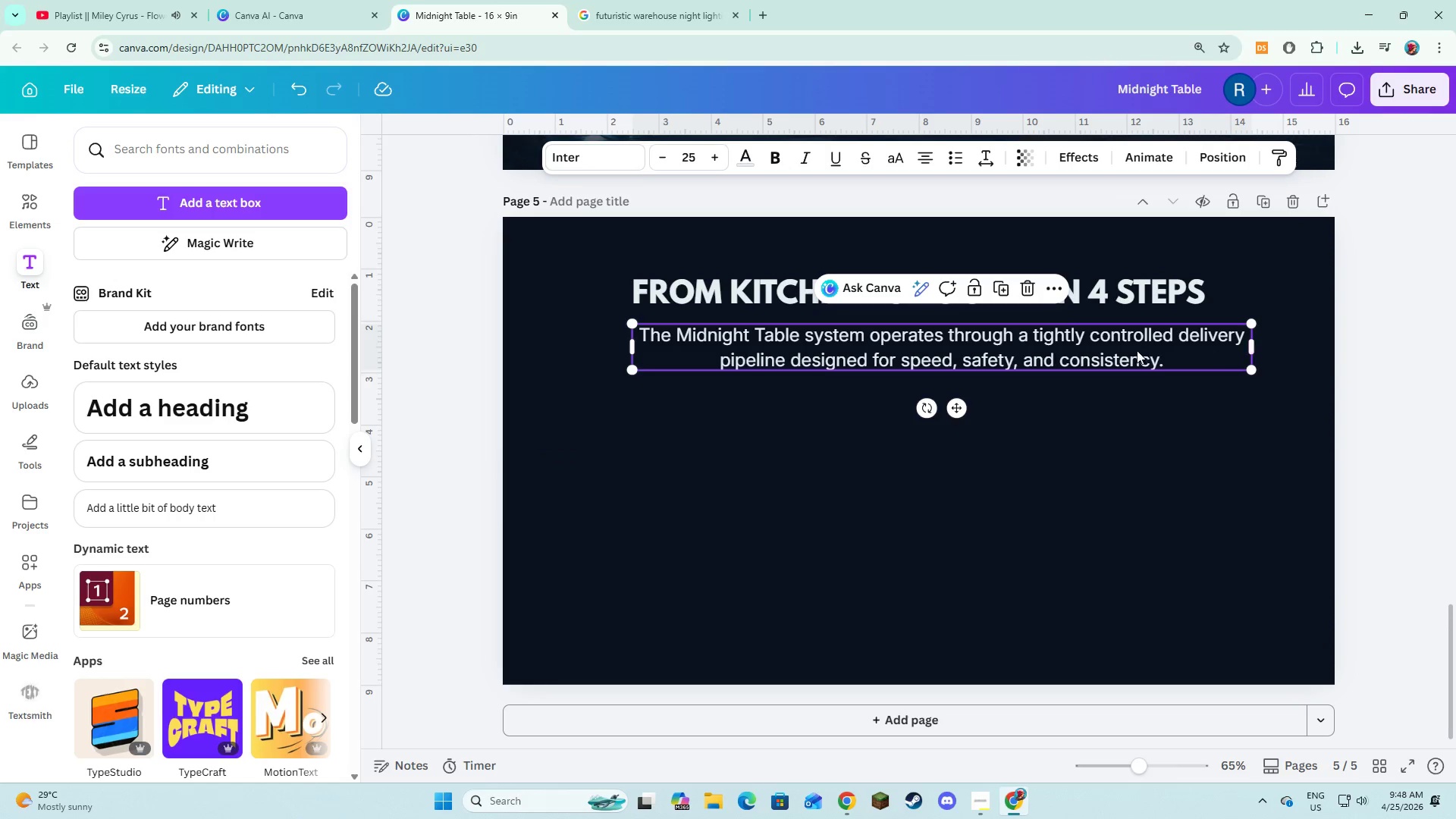 
left_click_drag(start_coordinate=[1137, 350], to_coordinate=[1118, 350])
 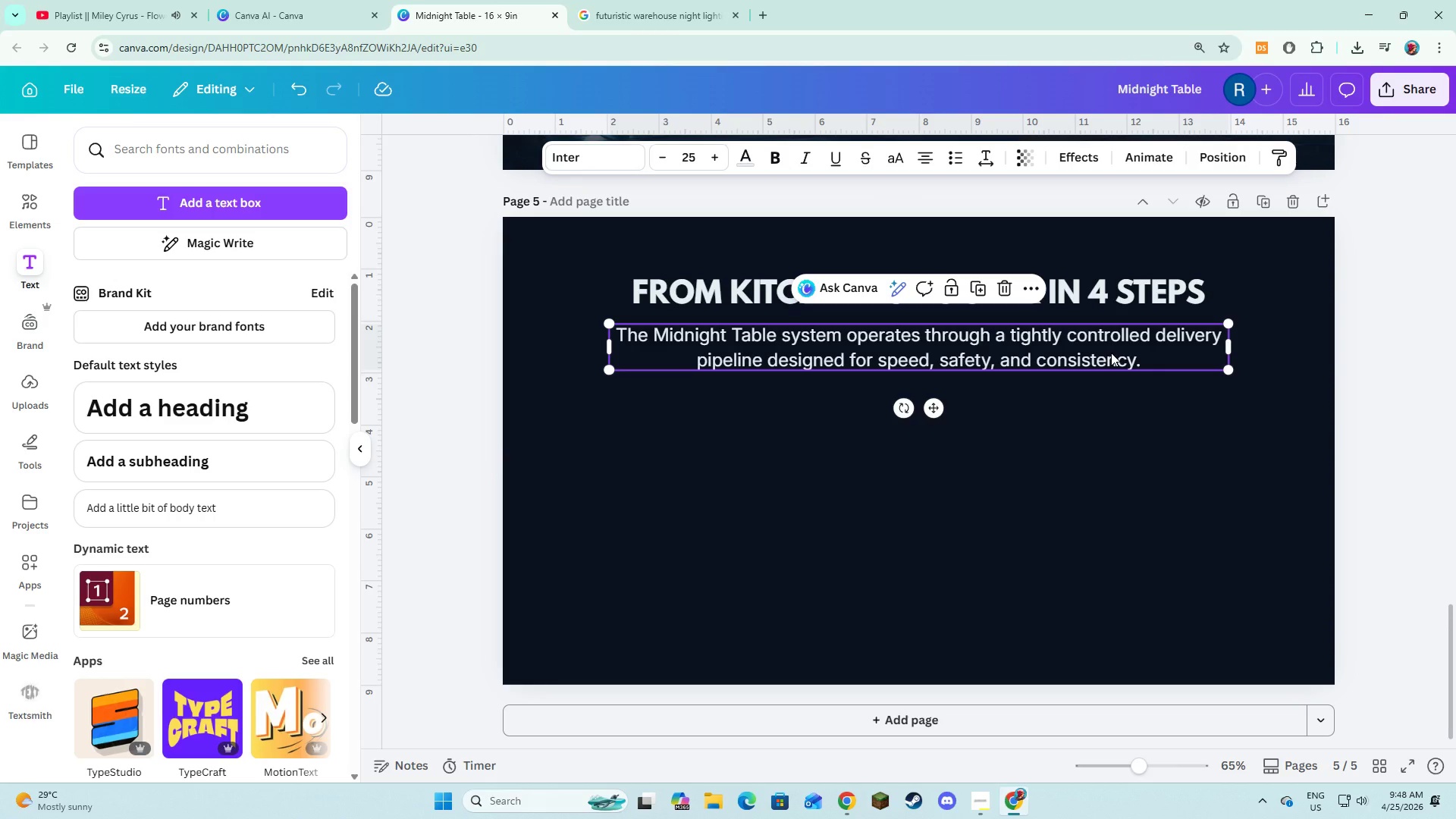 
left_click_drag(start_coordinate=[1111, 353], to_coordinate=[1109, 347])
 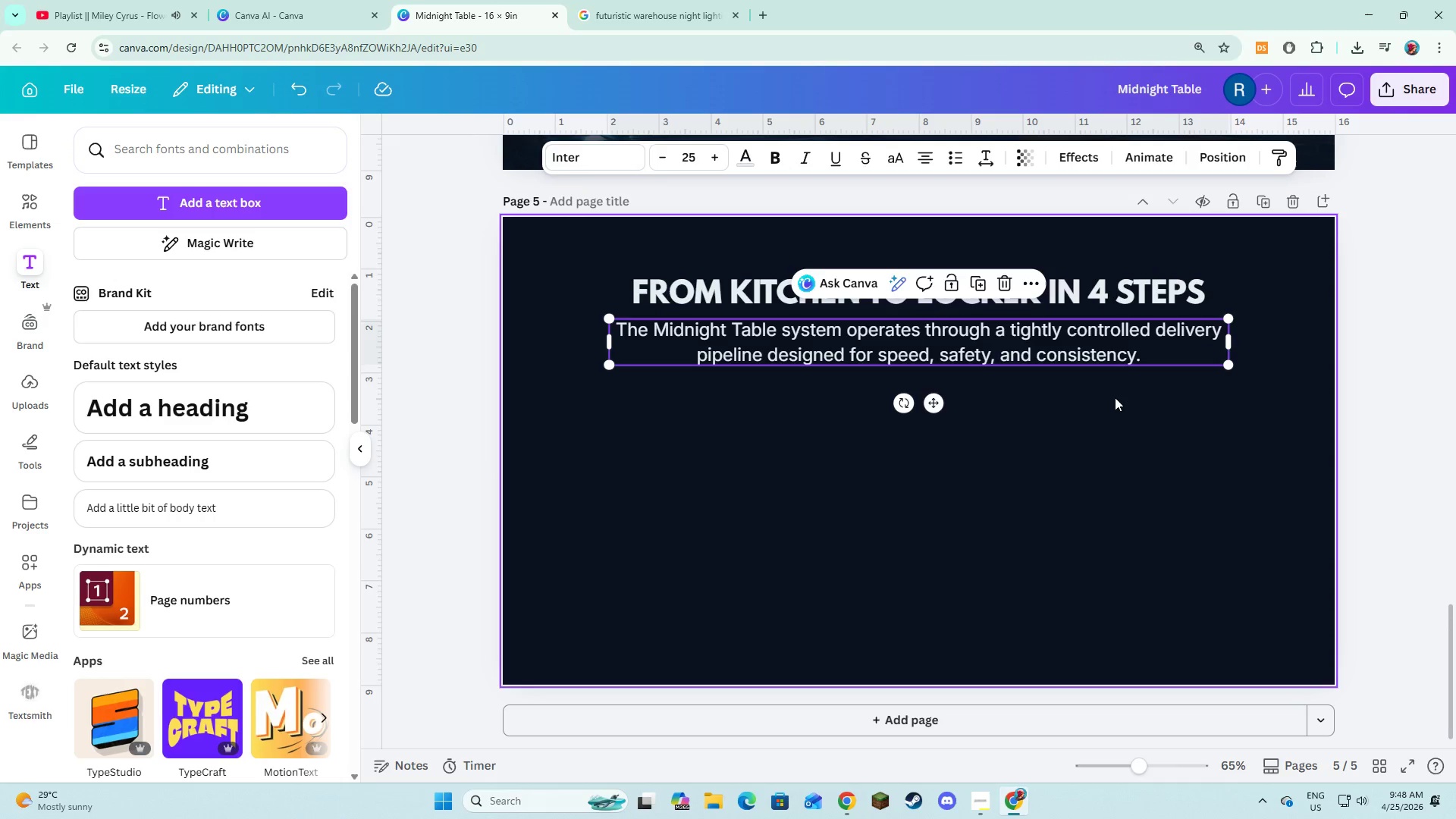 
left_click([1115, 397])
 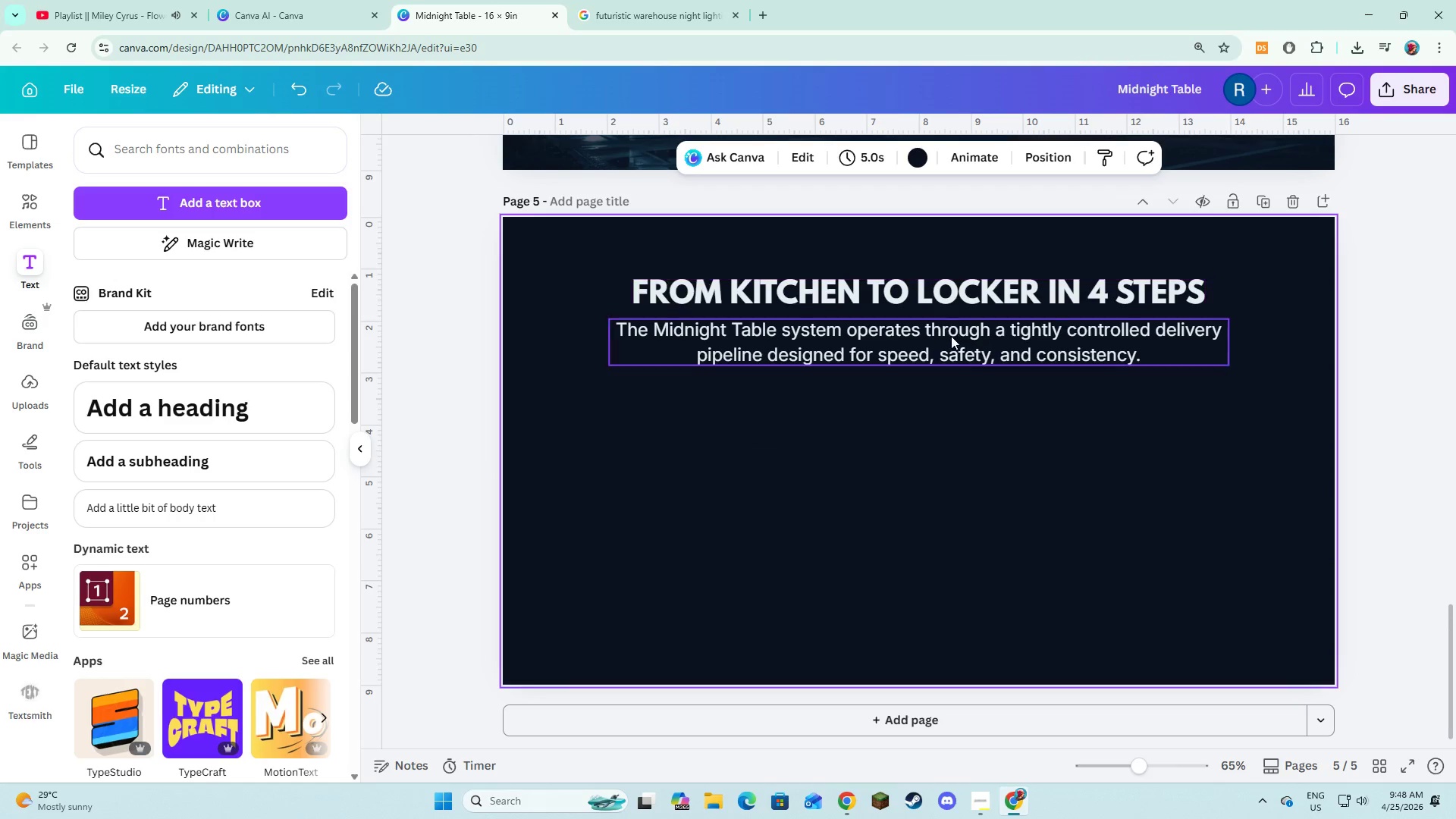 
left_click_drag(start_coordinate=[938, 333], to_coordinate=[940, 325])
 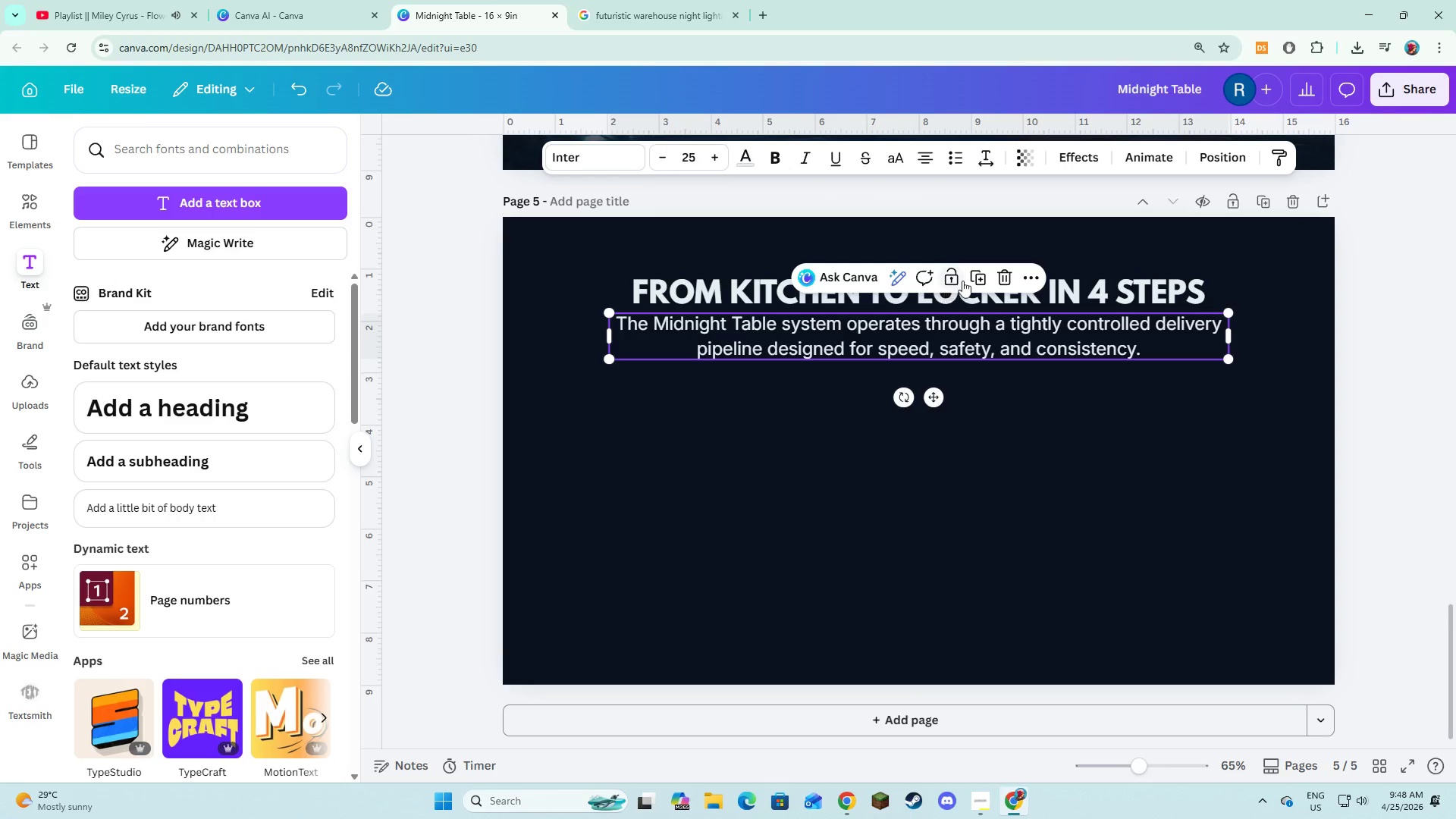 
left_click([966, 279])
 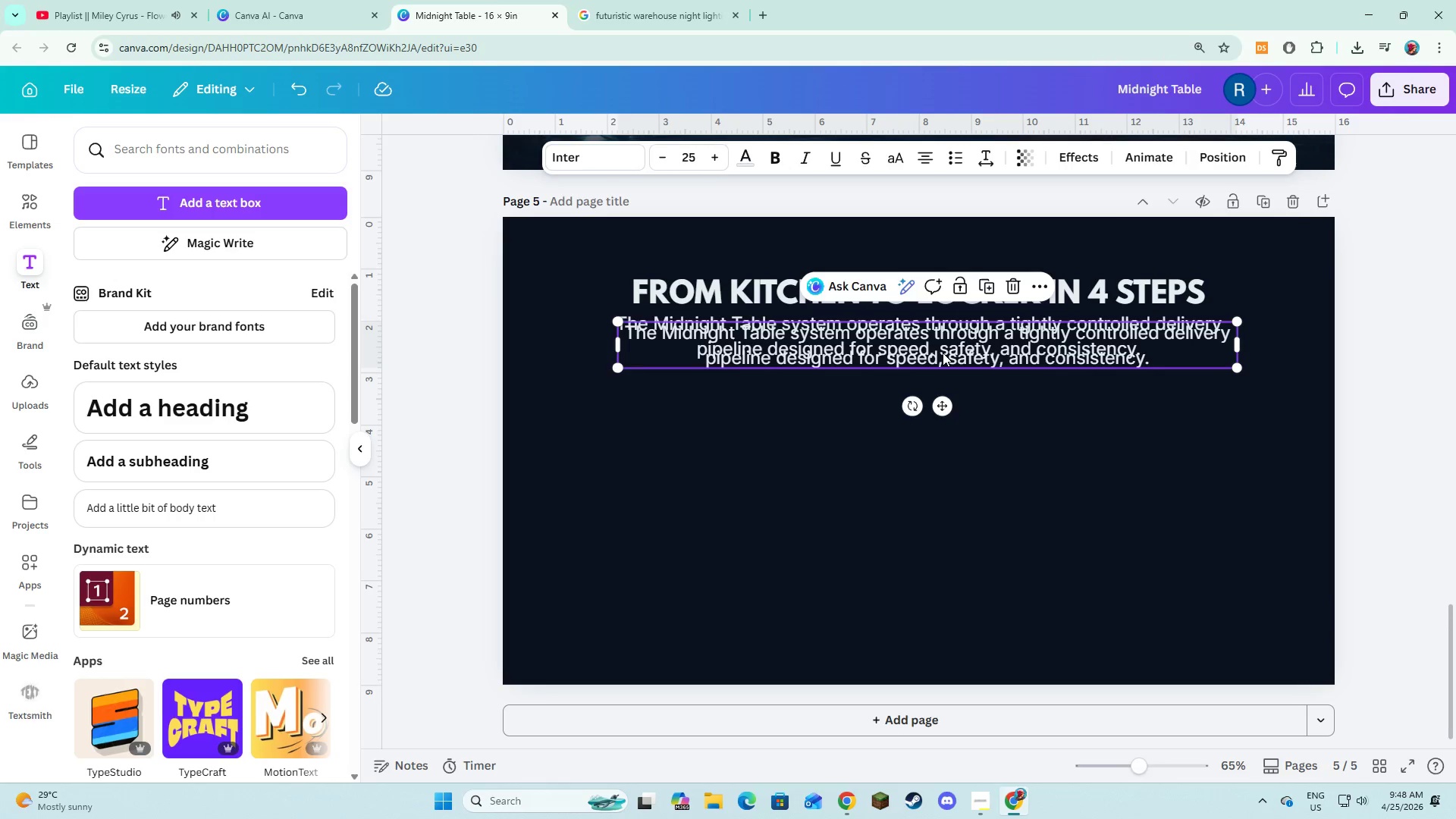 
left_click_drag(start_coordinate=[943, 353], to_coordinate=[933, 399])
 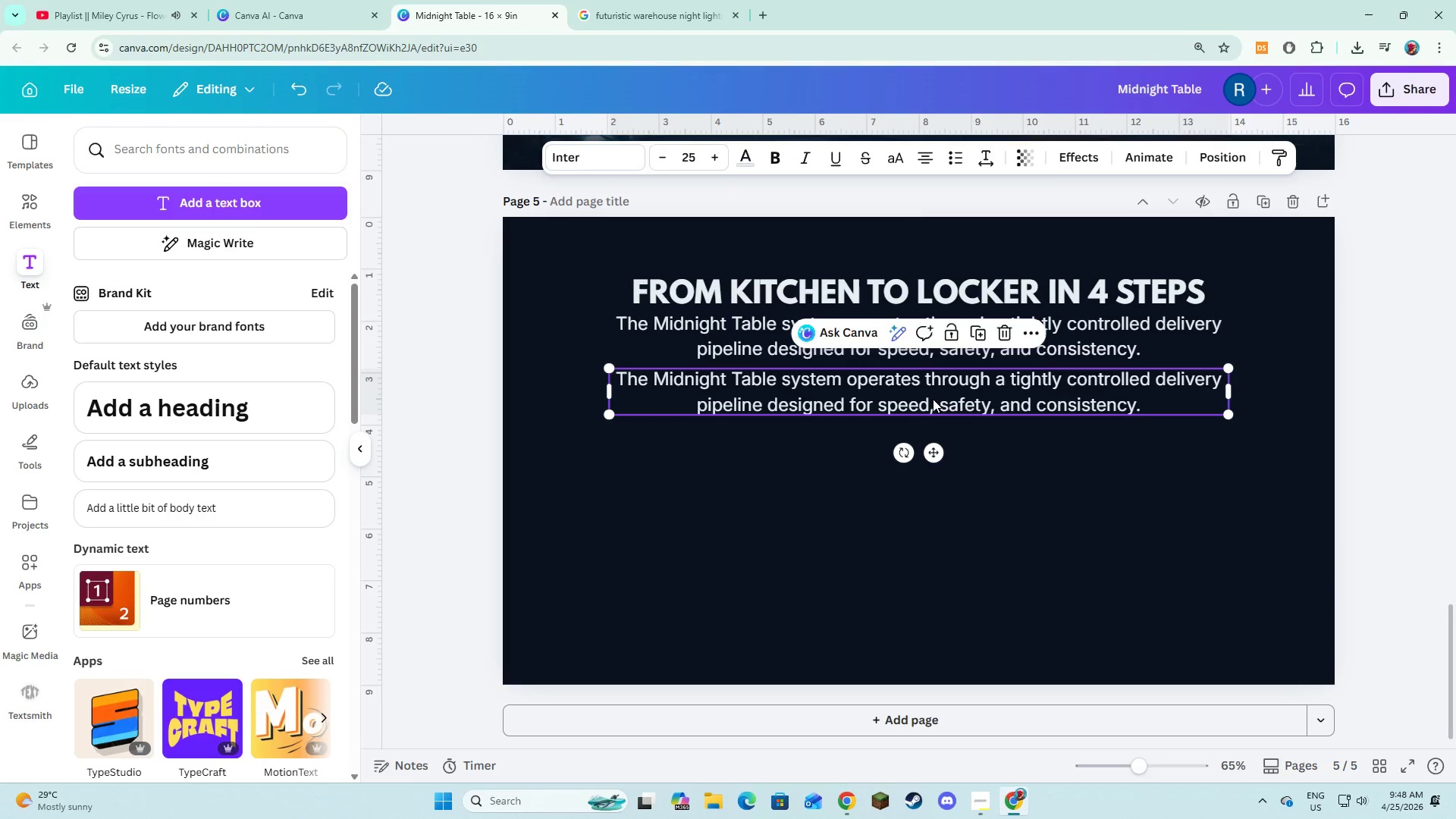 
left_click([933, 399])
 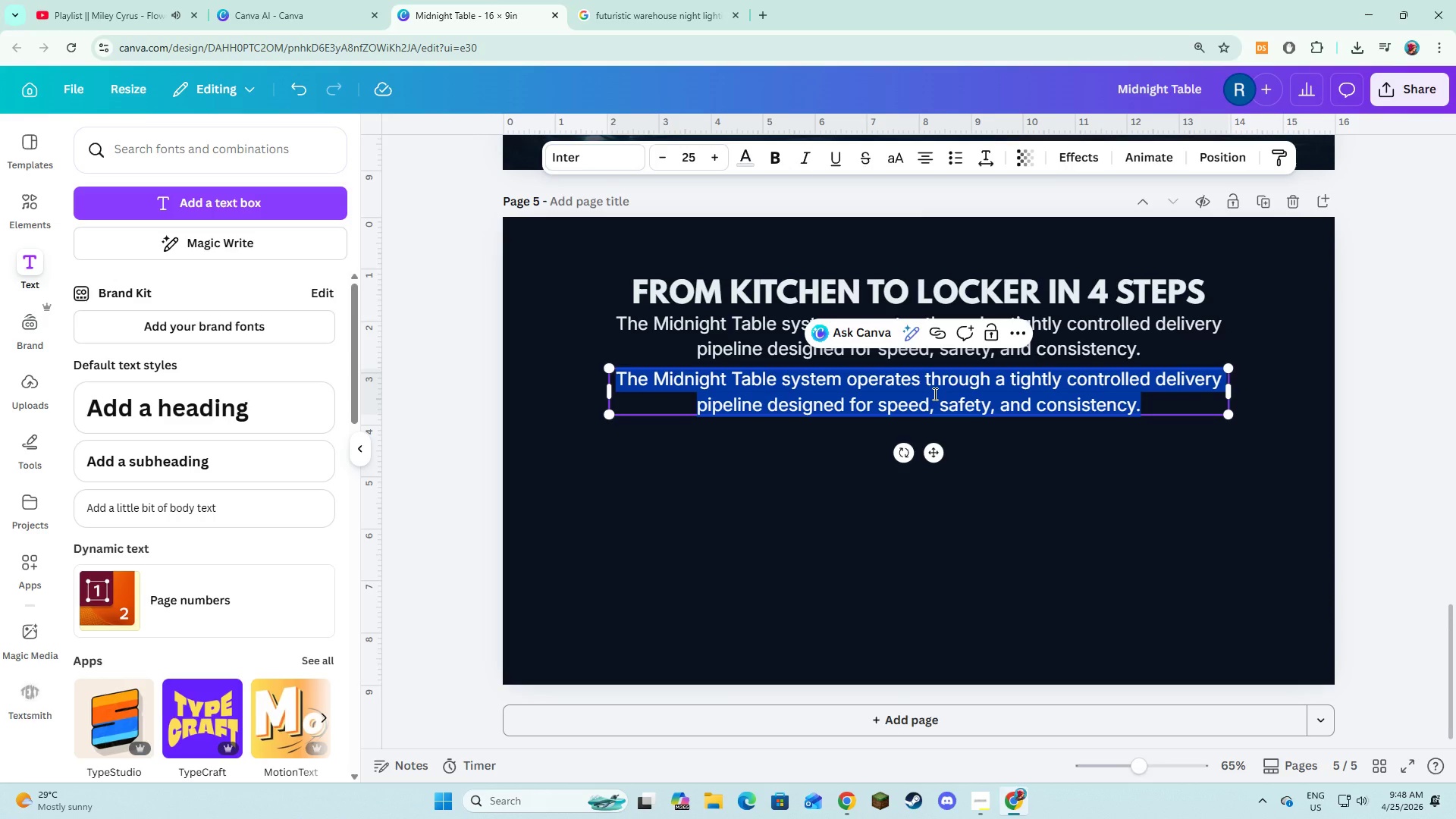 
type(Every meal moves through a str)
key(Backspace)
type(am)
key(Backspace)
type(ndardized 4 setp process that ensures food quality is preserved from prepation)
key(Backspace)
key(Backspace)
key(Backspace)
key(Backspace)
type(ration to consumption.)
 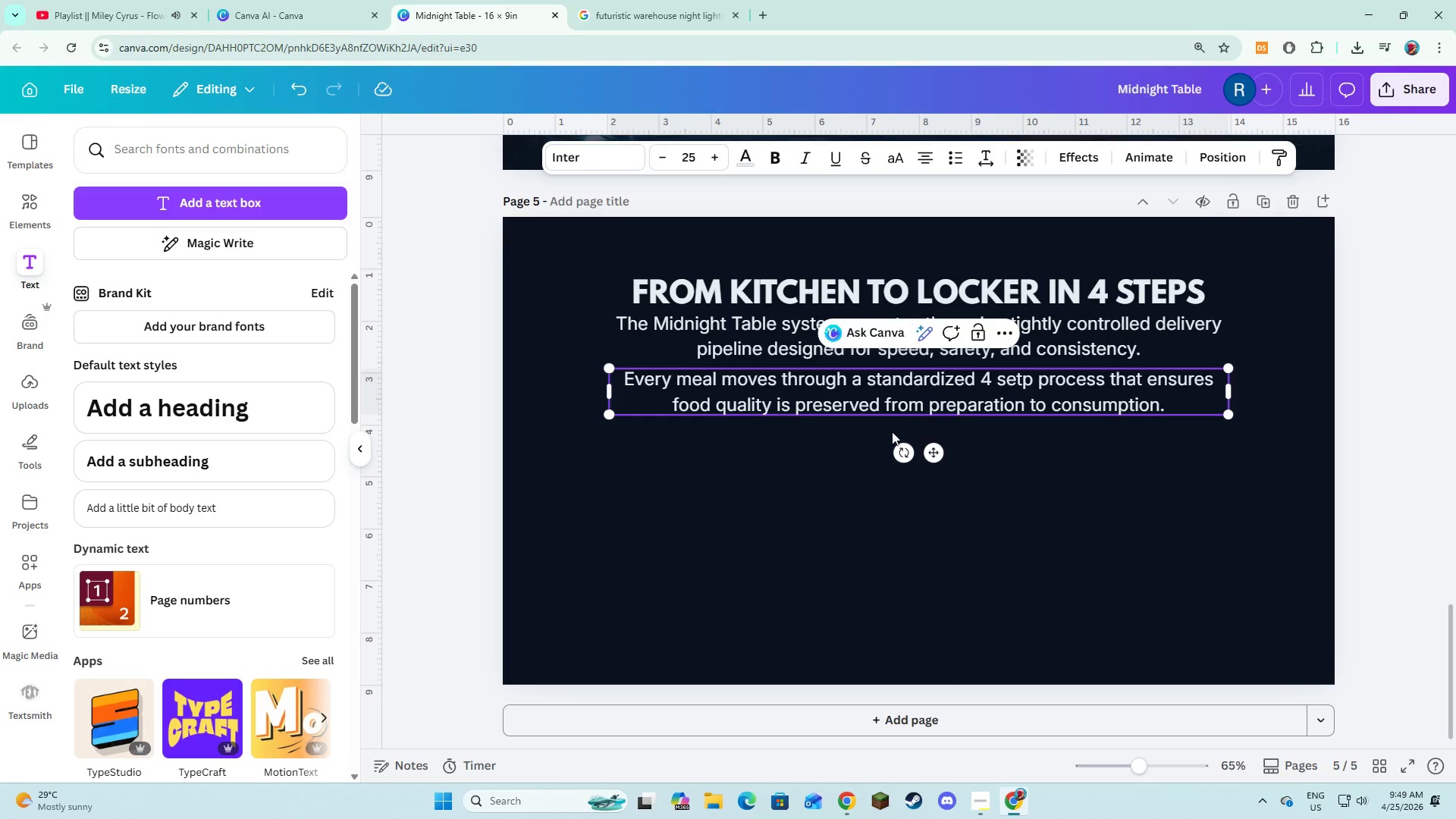 
left_click([846, 441])
 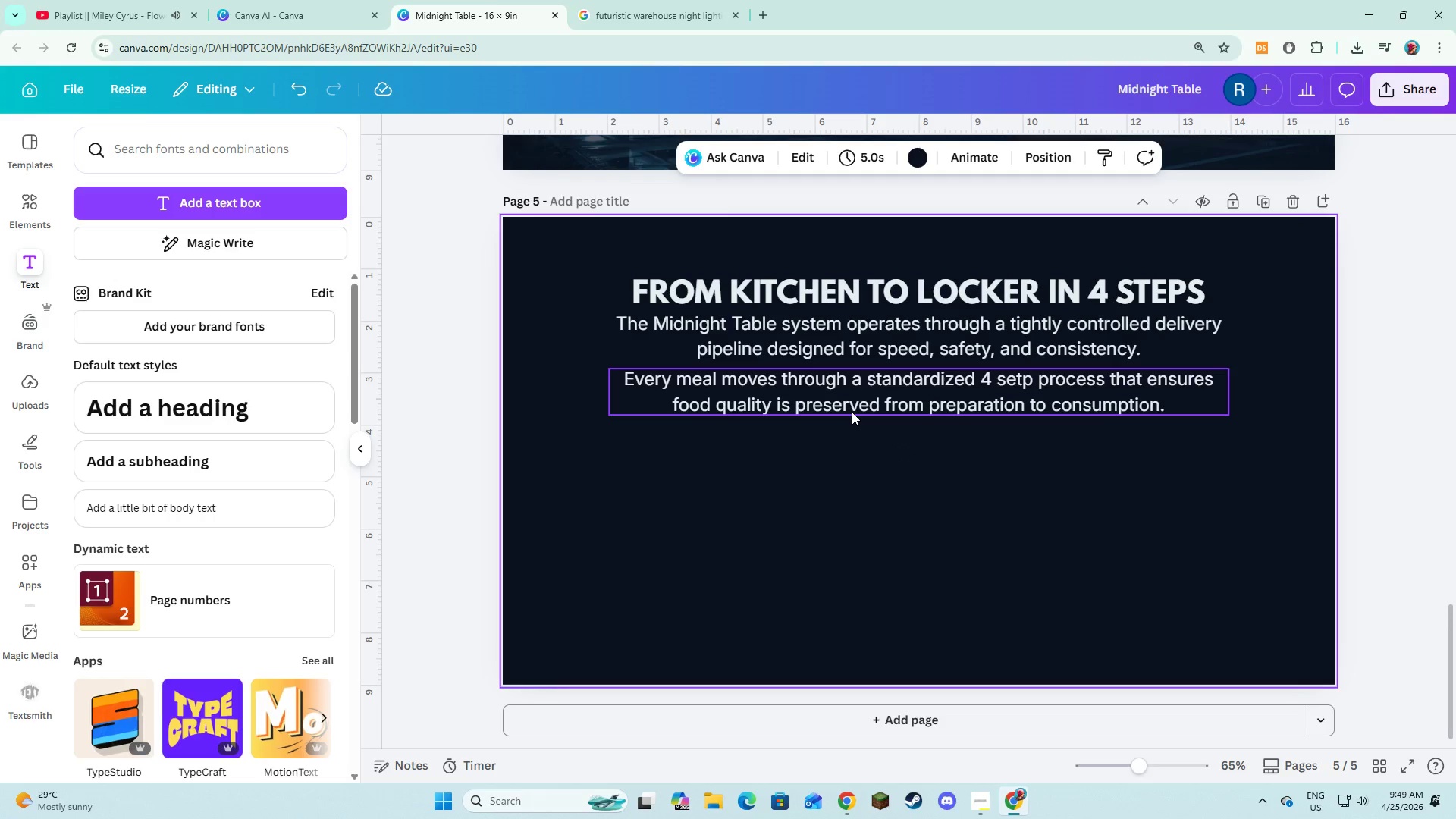 
left_click([852, 412])
 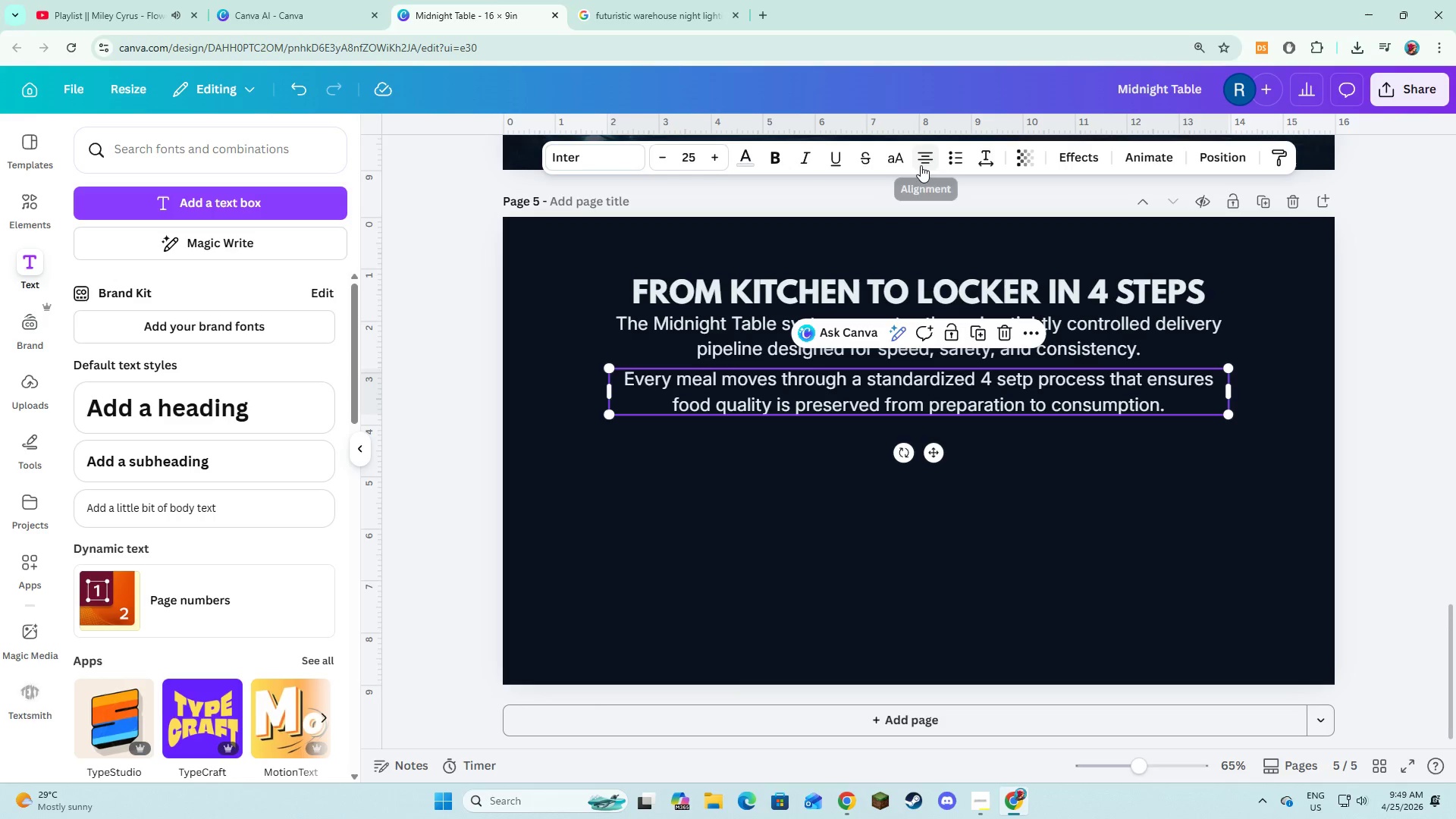 
left_click([921, 165])
 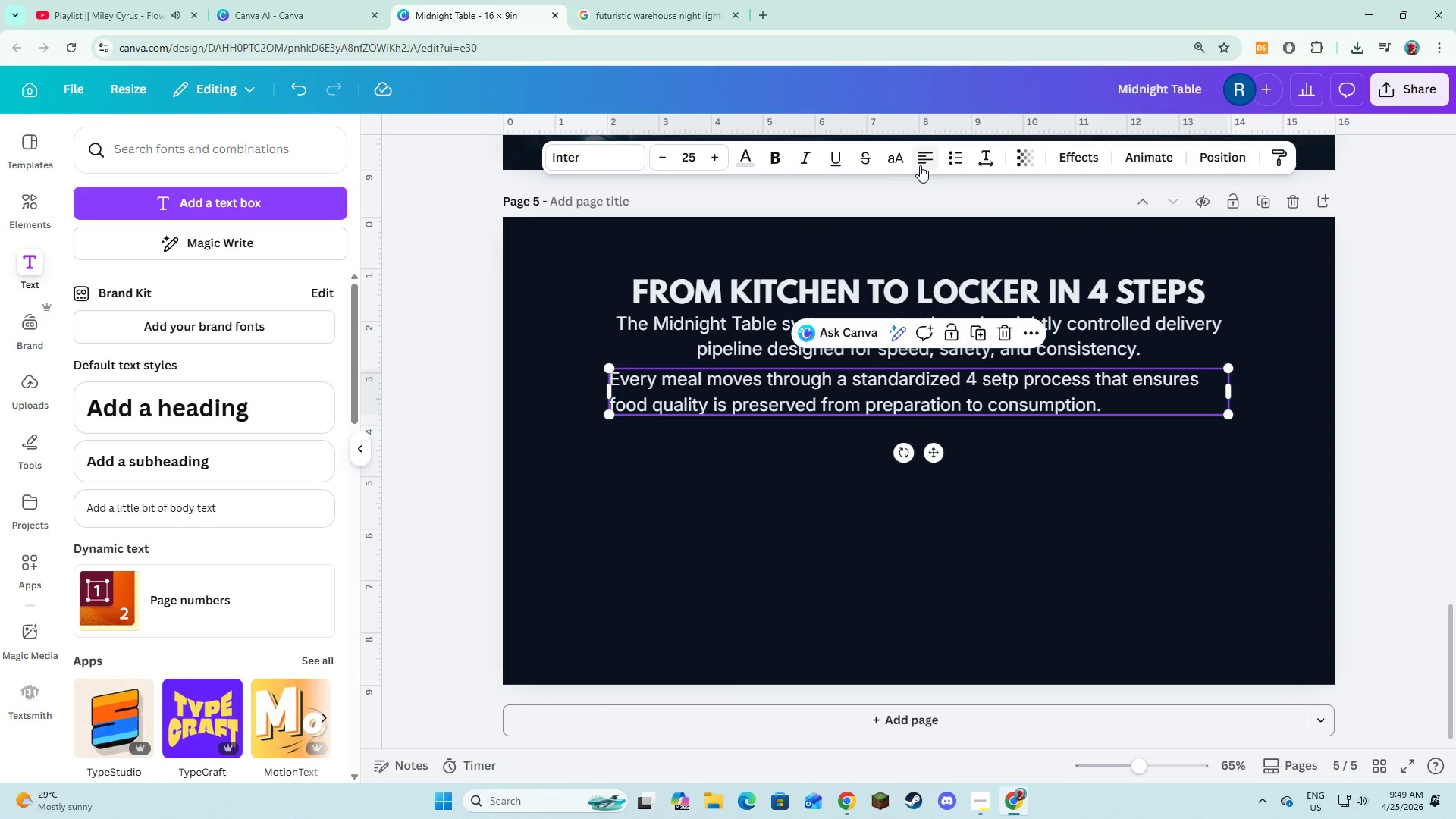 
left_click([920, 165])
 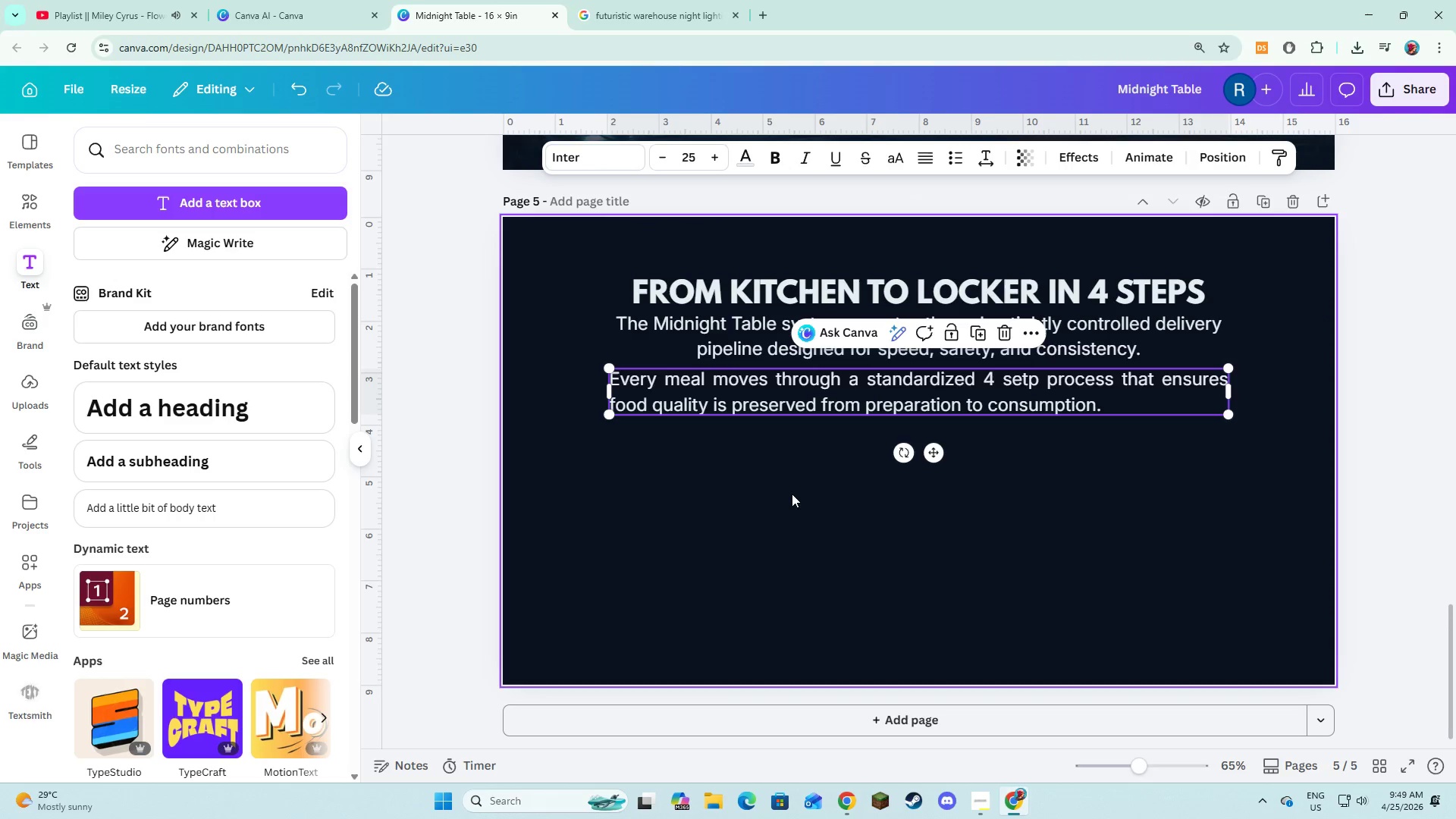 
left_click([790, 500])
 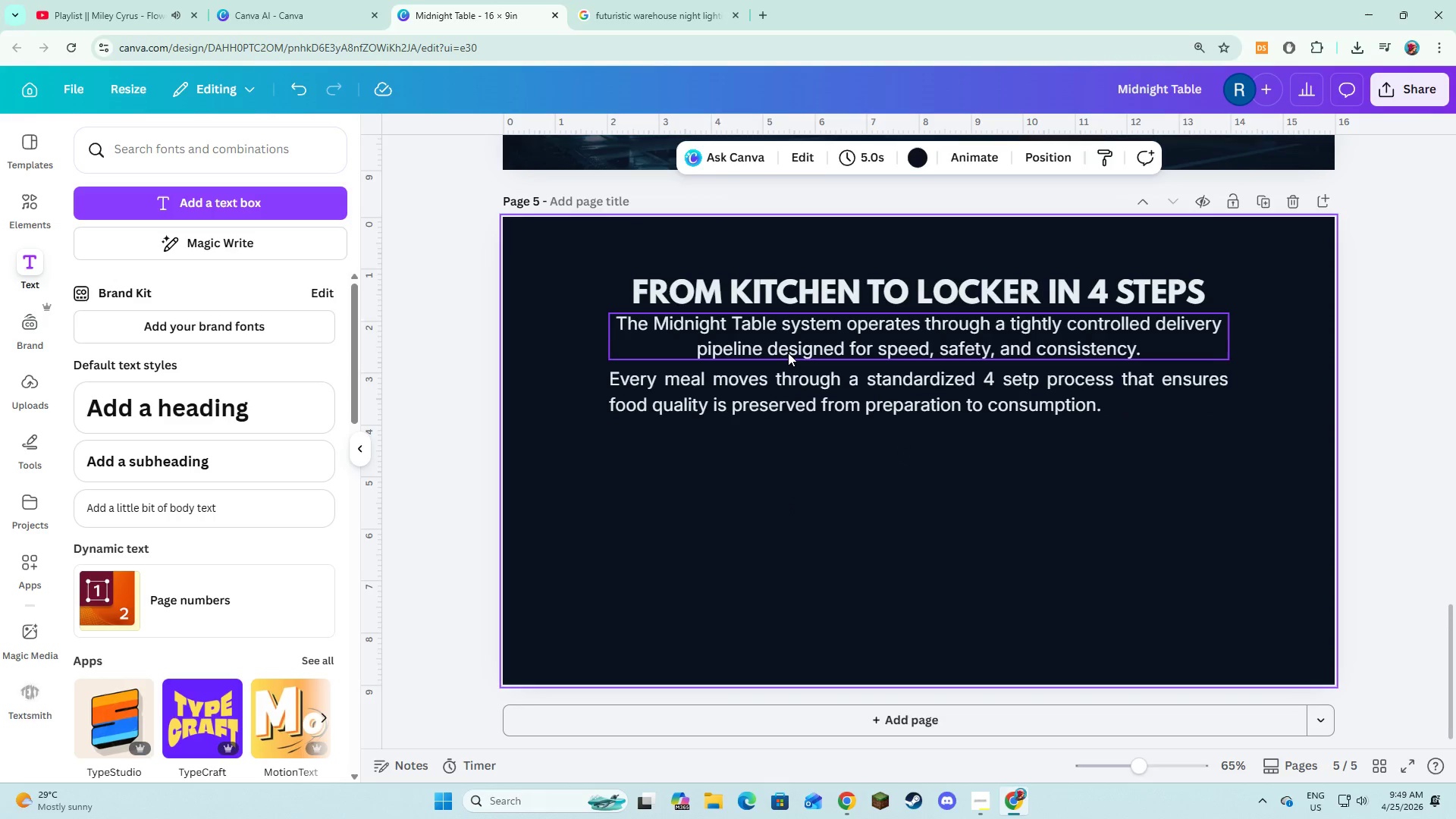 
left_click([788, 353])
 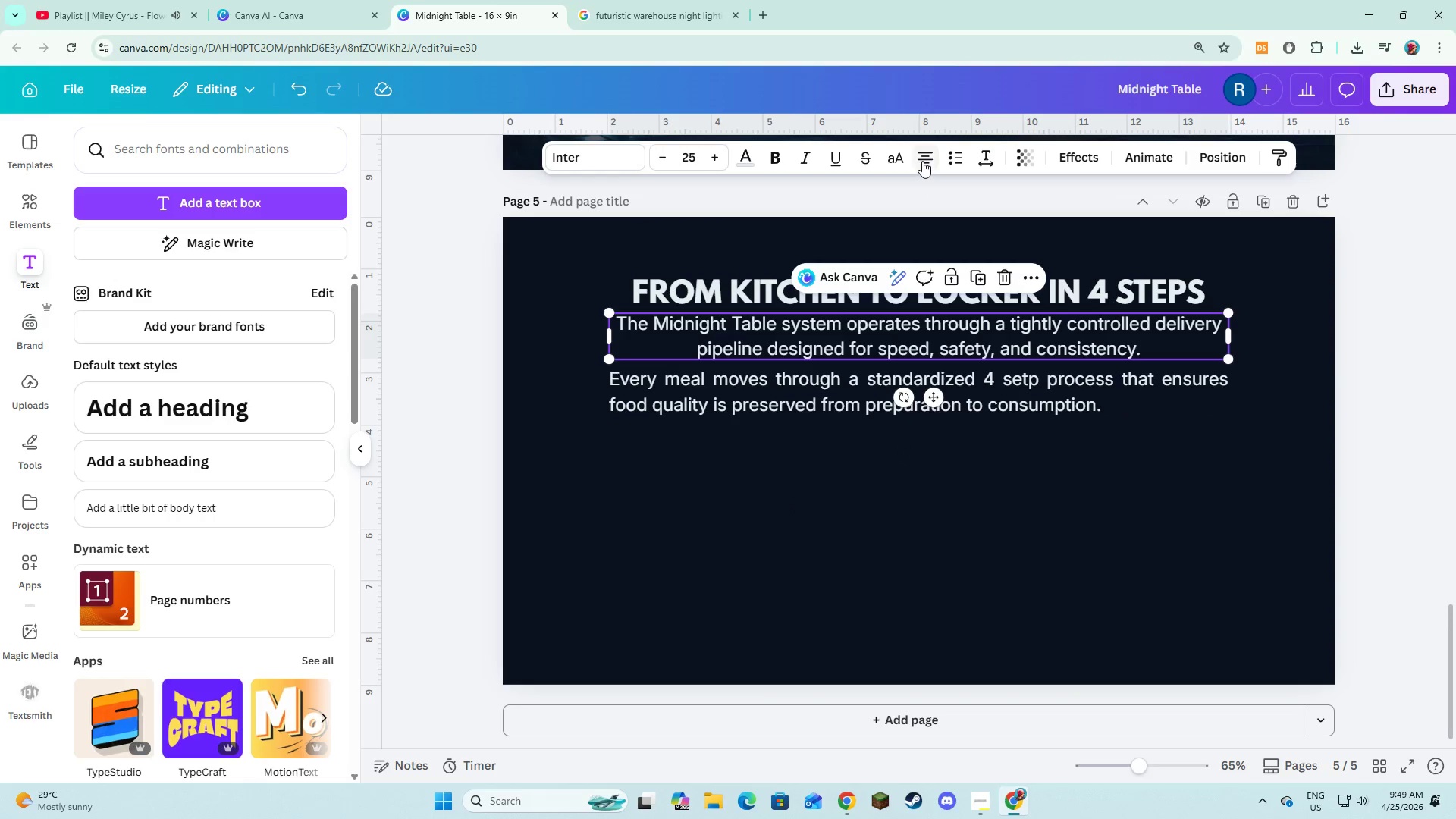 
double_click([922, 161])
 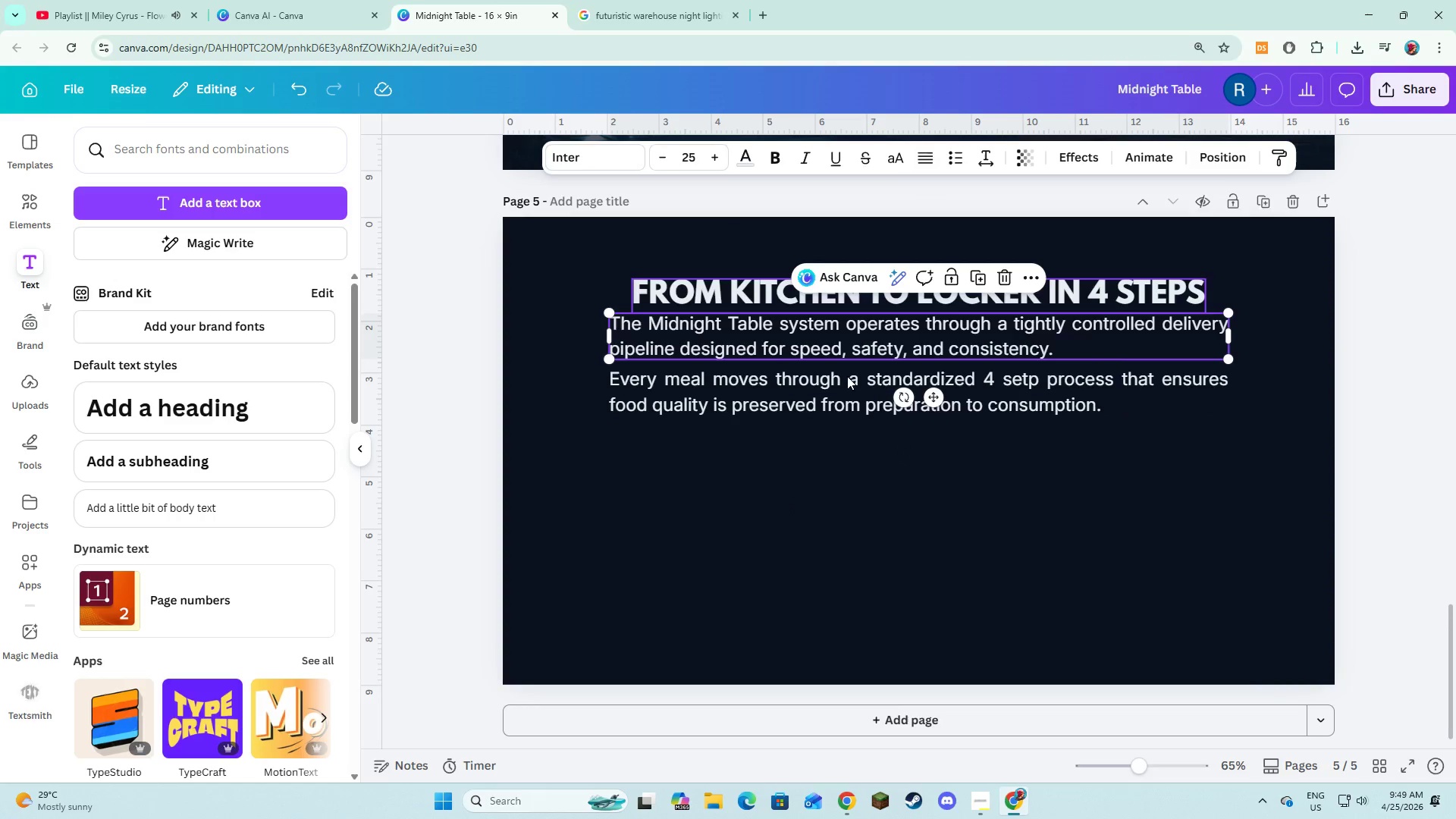 
left_click([817, 466])
 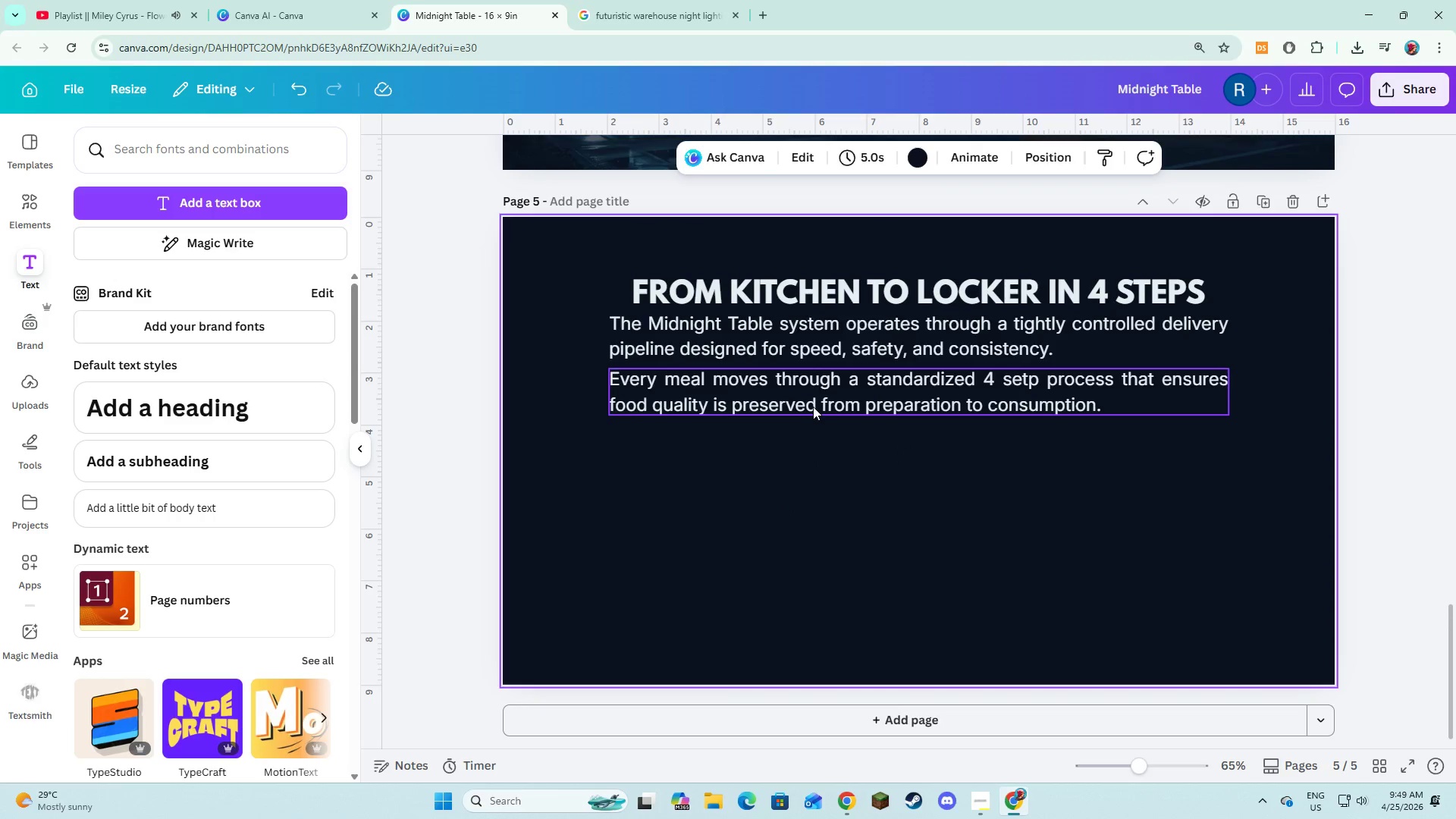 
left_click_drag(start_coordinate=[813, 406], to_coordinate=[817, 408])
 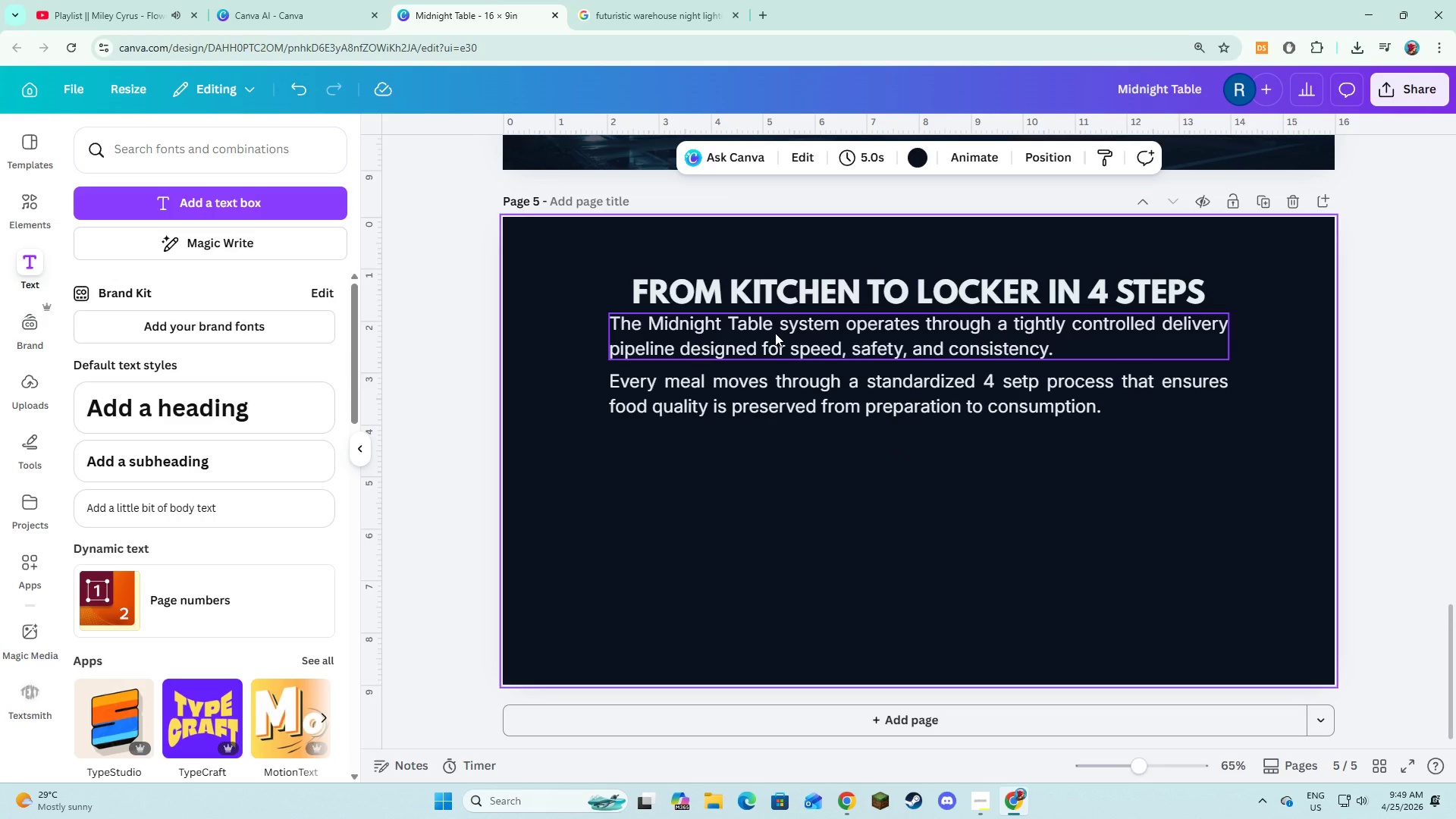 
wait(6.83)
 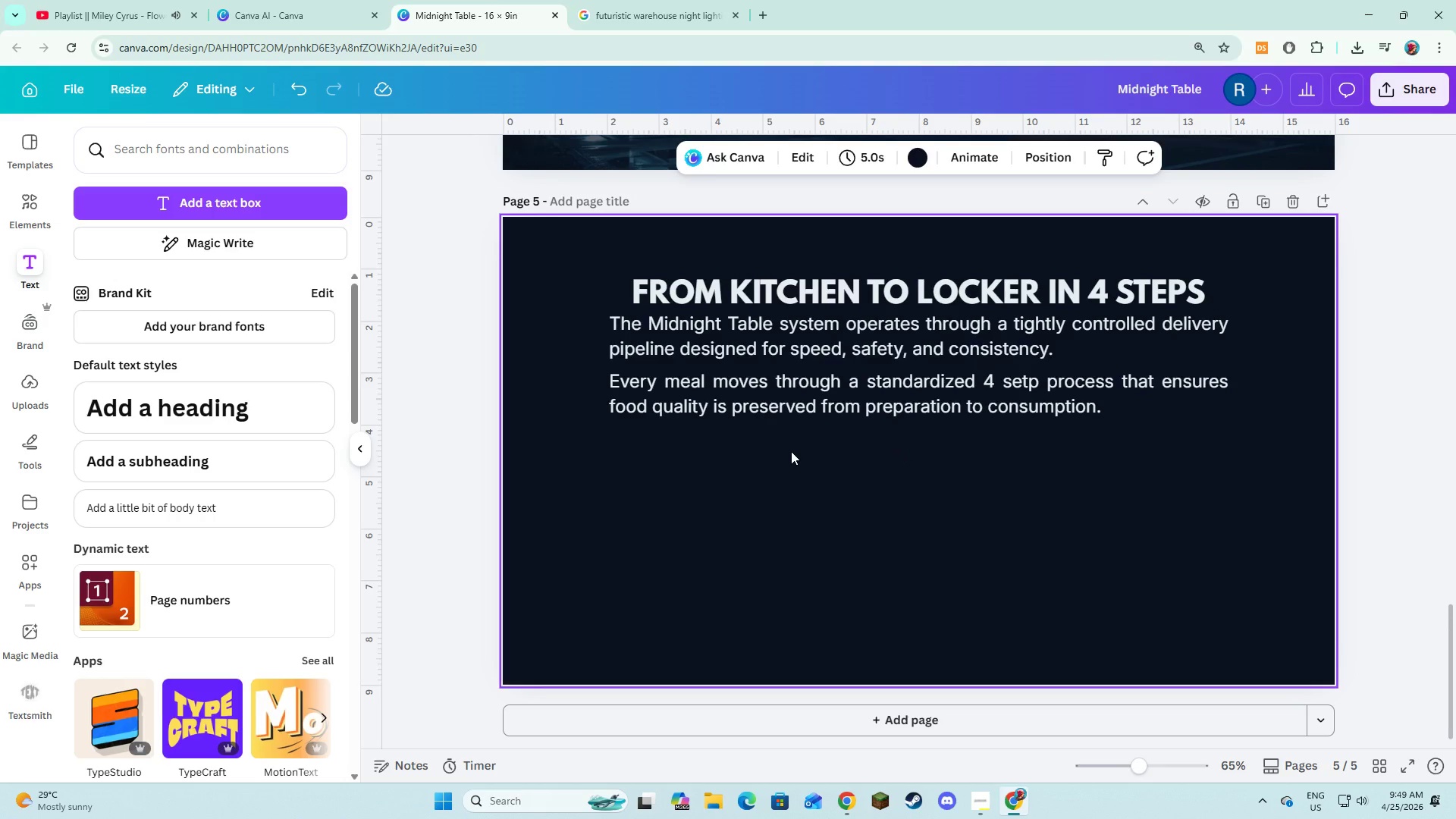 
left_click([779, 338])
 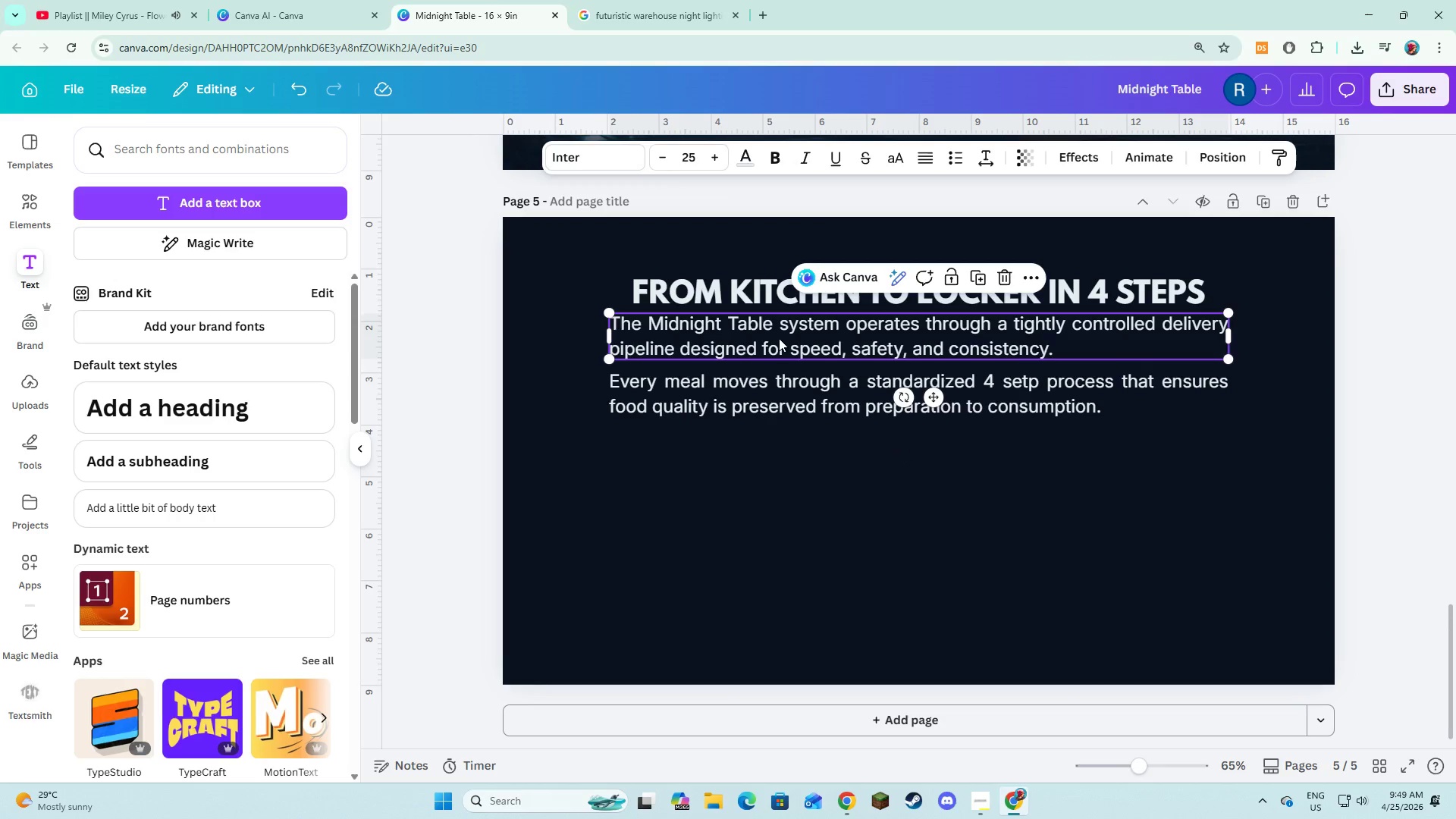 
hold_key(key=ShiftLeft, duration=1.55)
left_click([775, 362])
 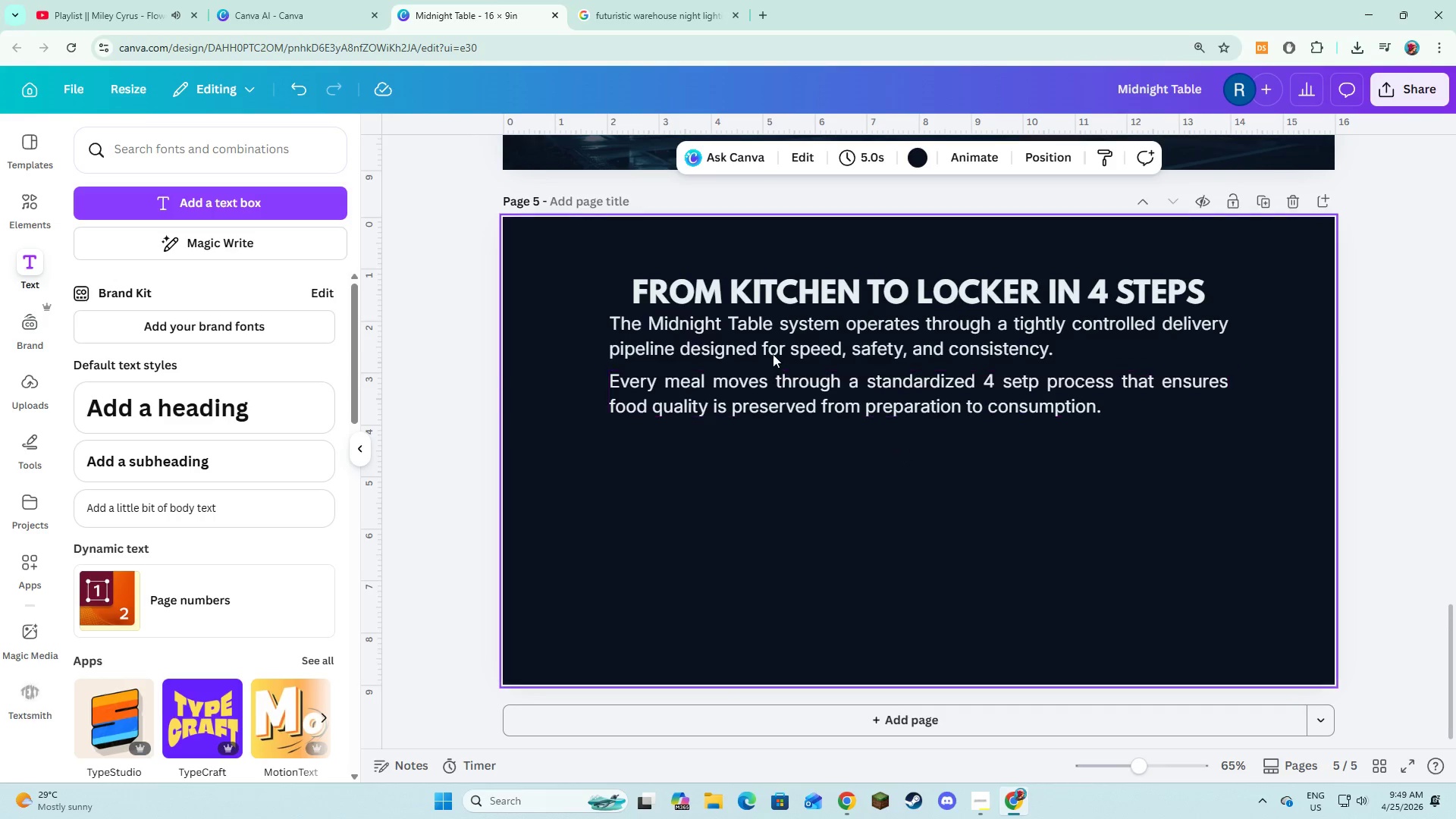 
left_click([773, 353])
 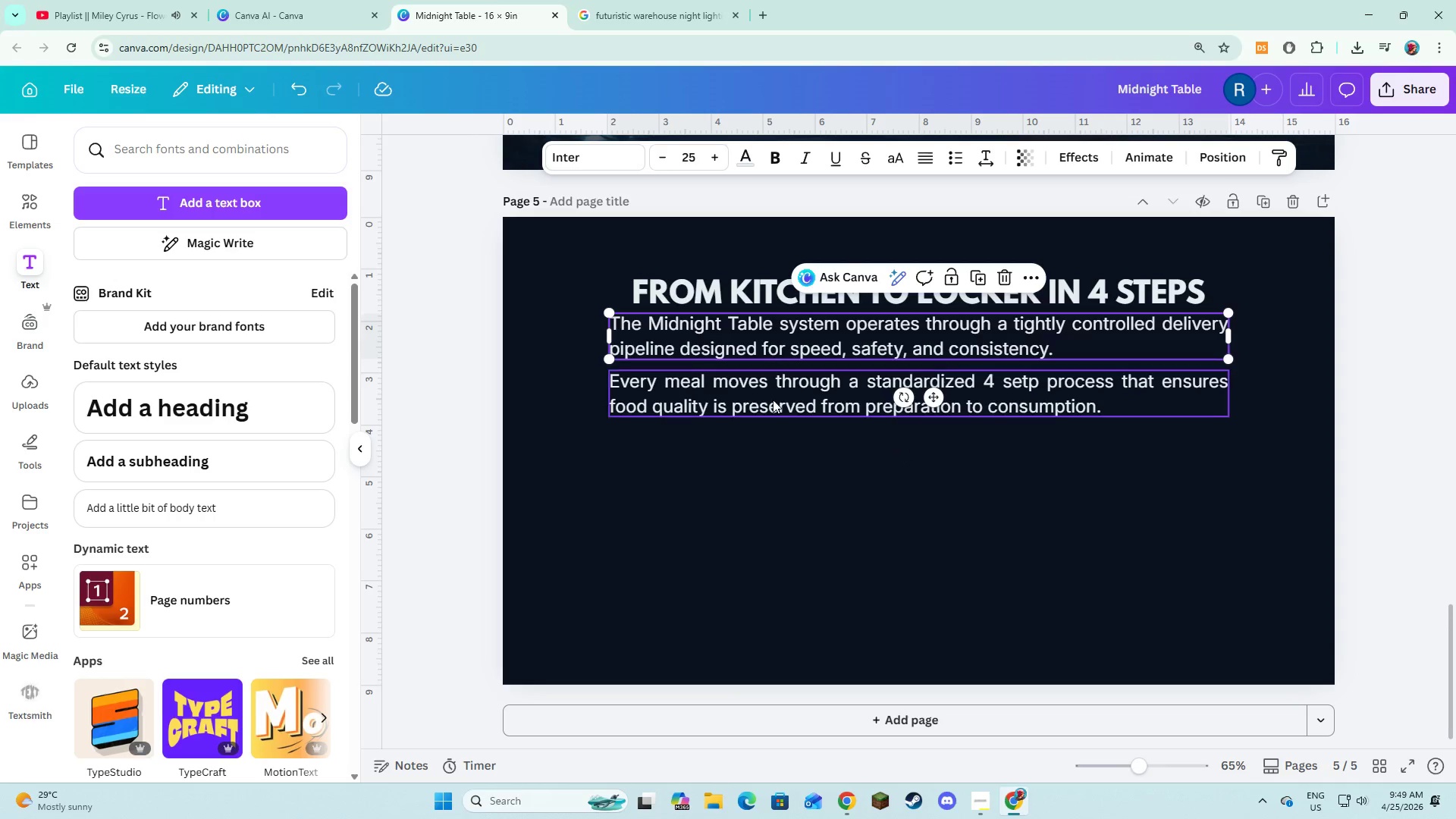 
double_click([773, 400])
 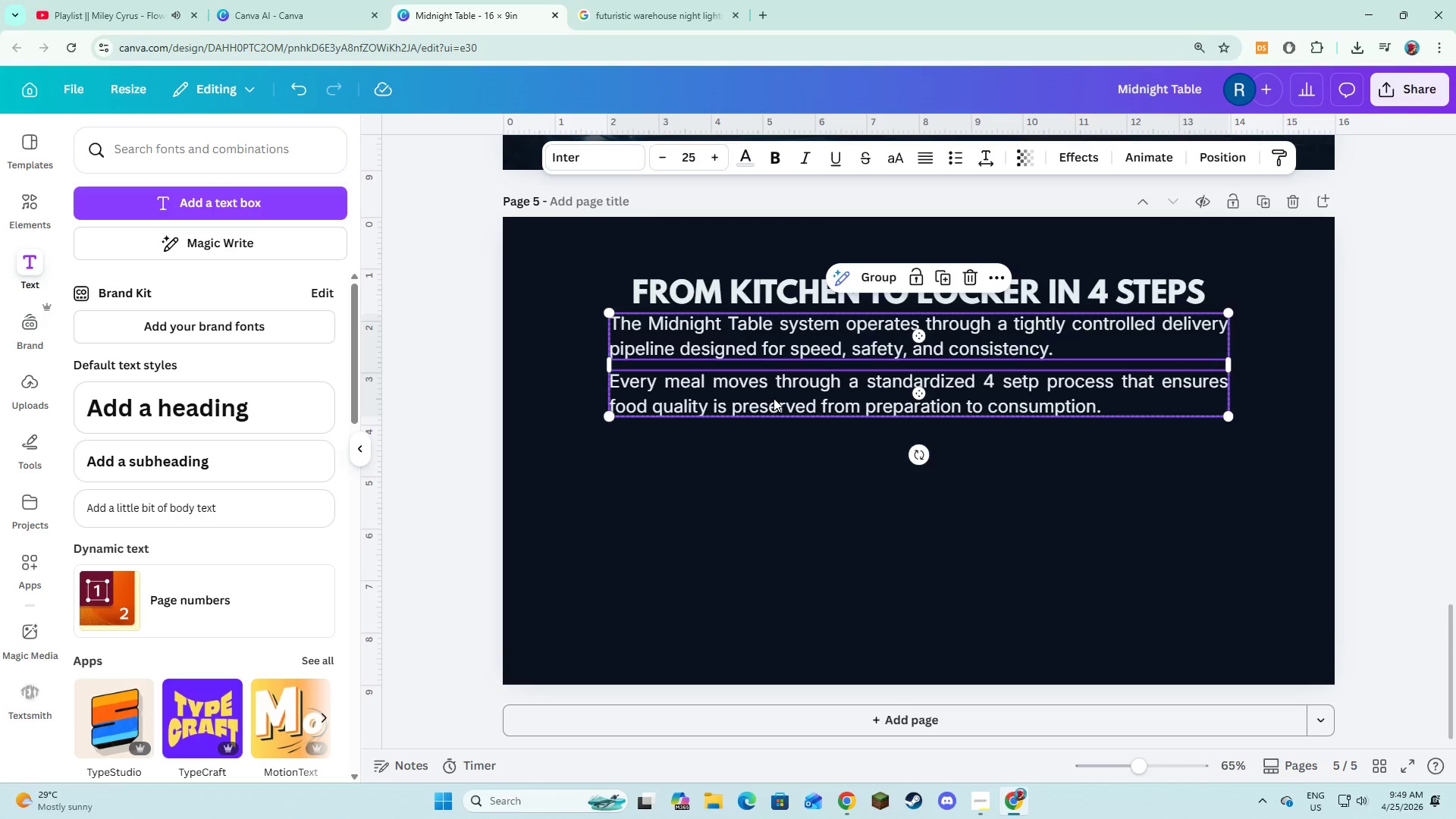 
left_click_drag(start_coordinate=[774, 398], to_coordinate=[770, 399])
 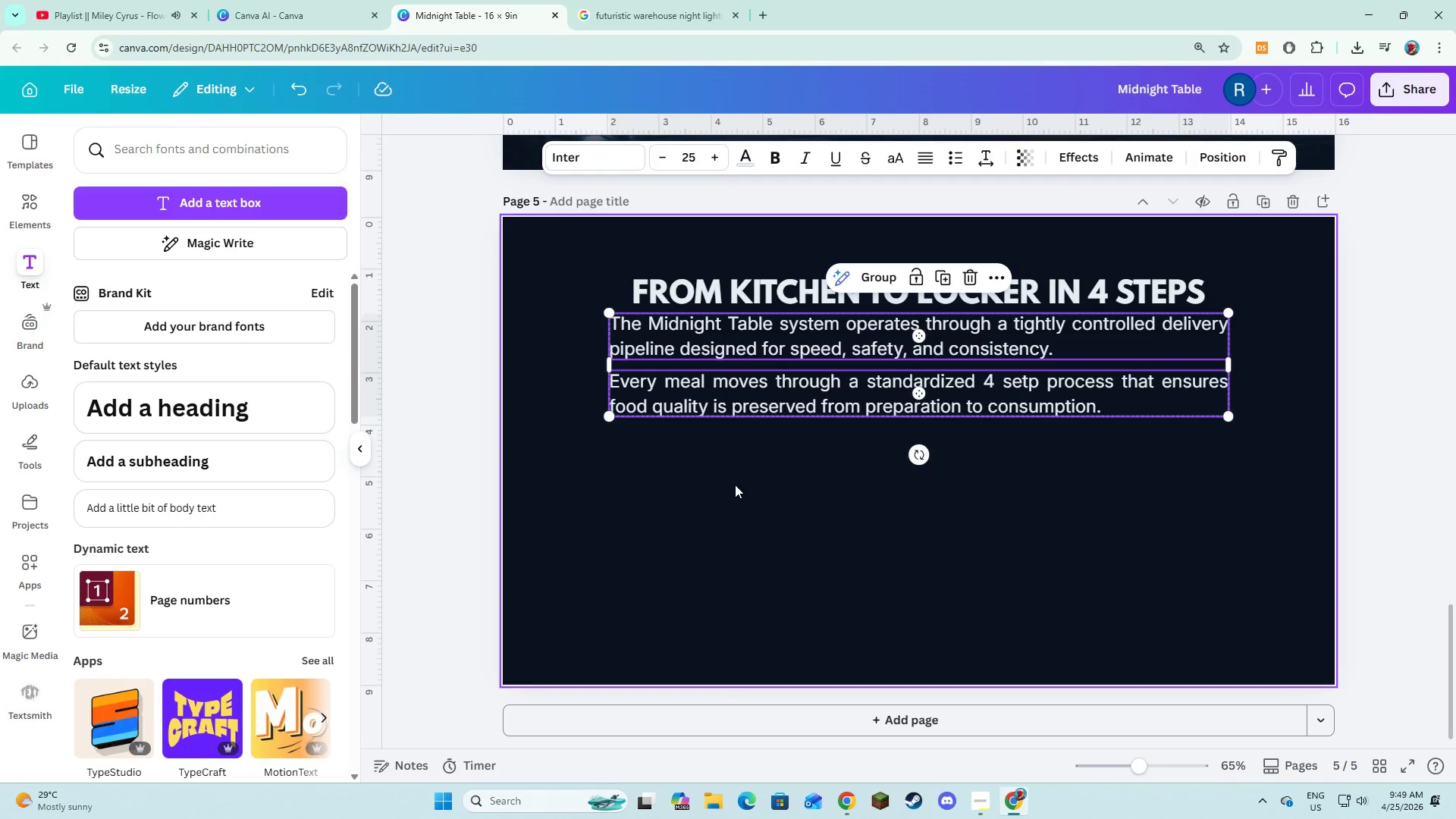 
left_click([735, 486])
 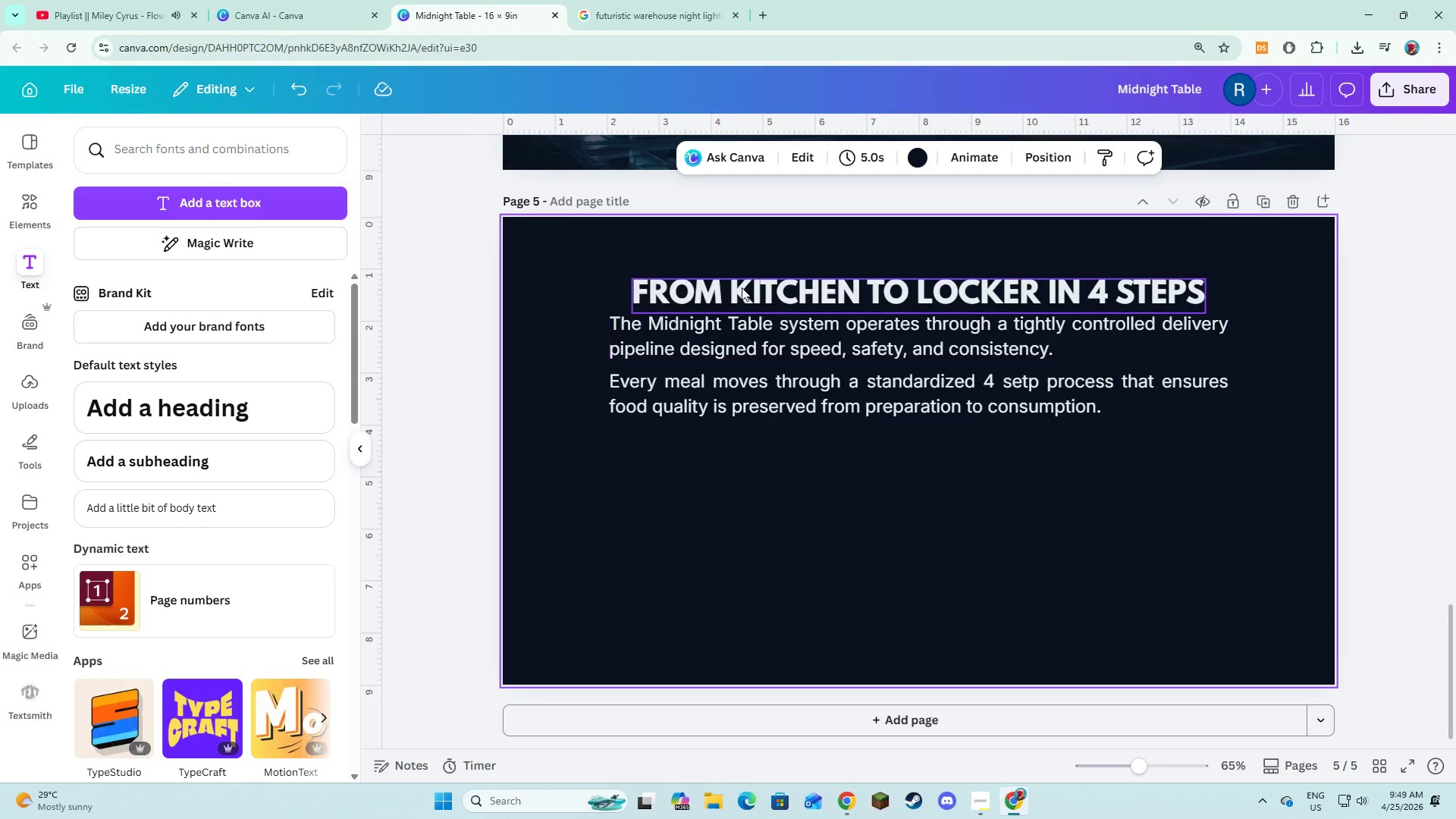 
left_click_drag(start_coordinate=[742, 287], to_coordinate=[744, 268])
 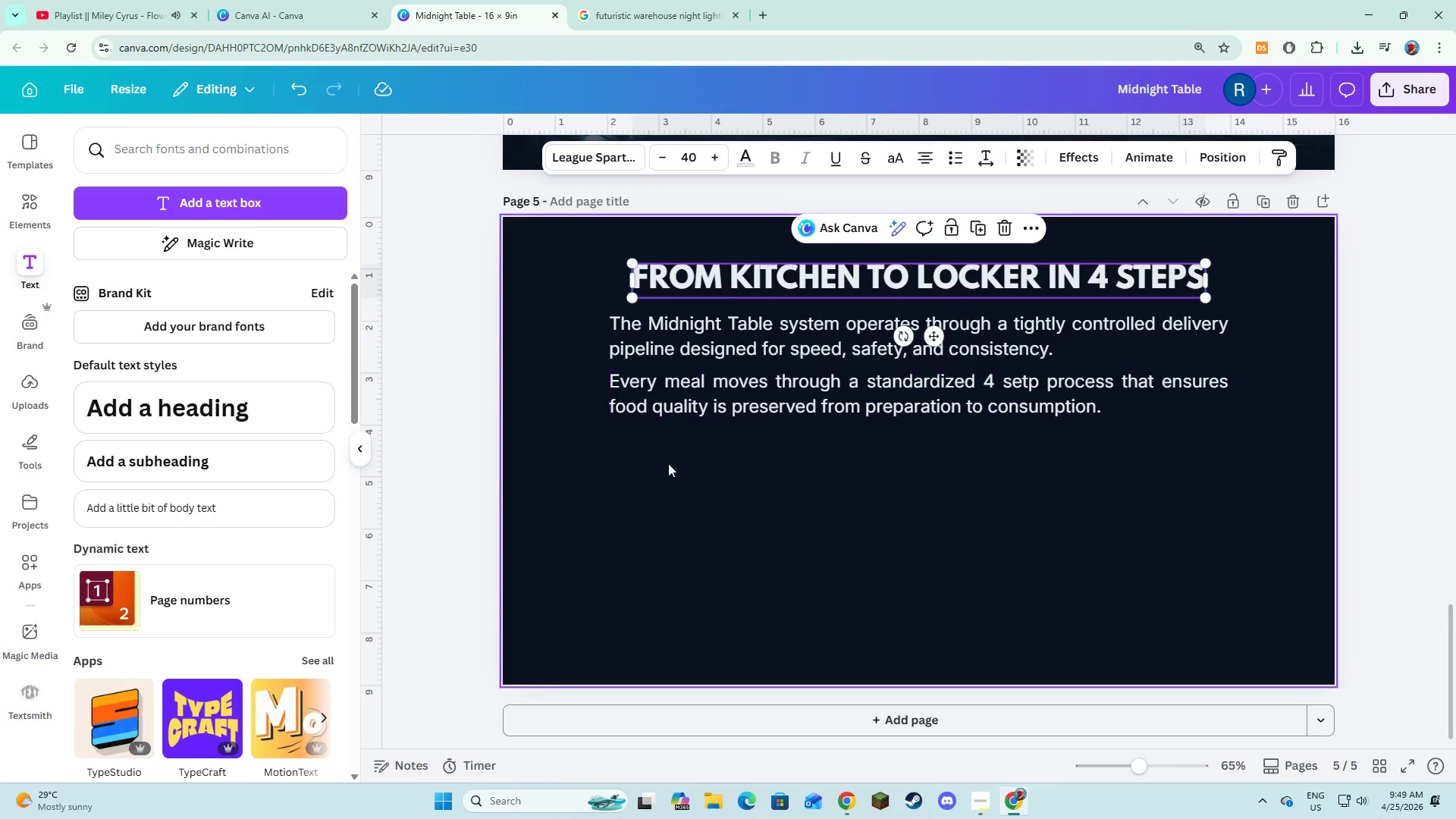 
left_click([668, 463])
 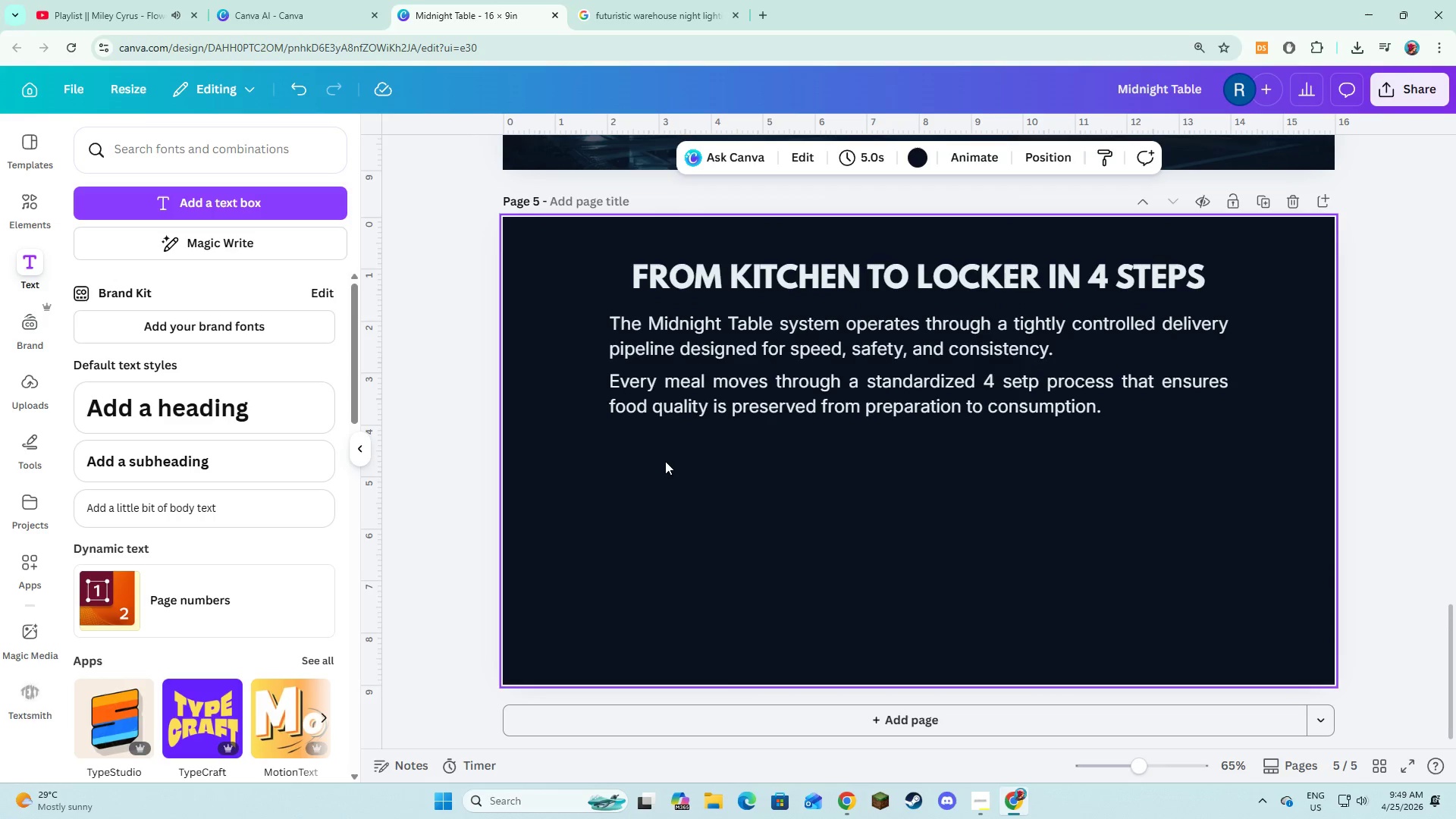 
left_click([652, 472])
 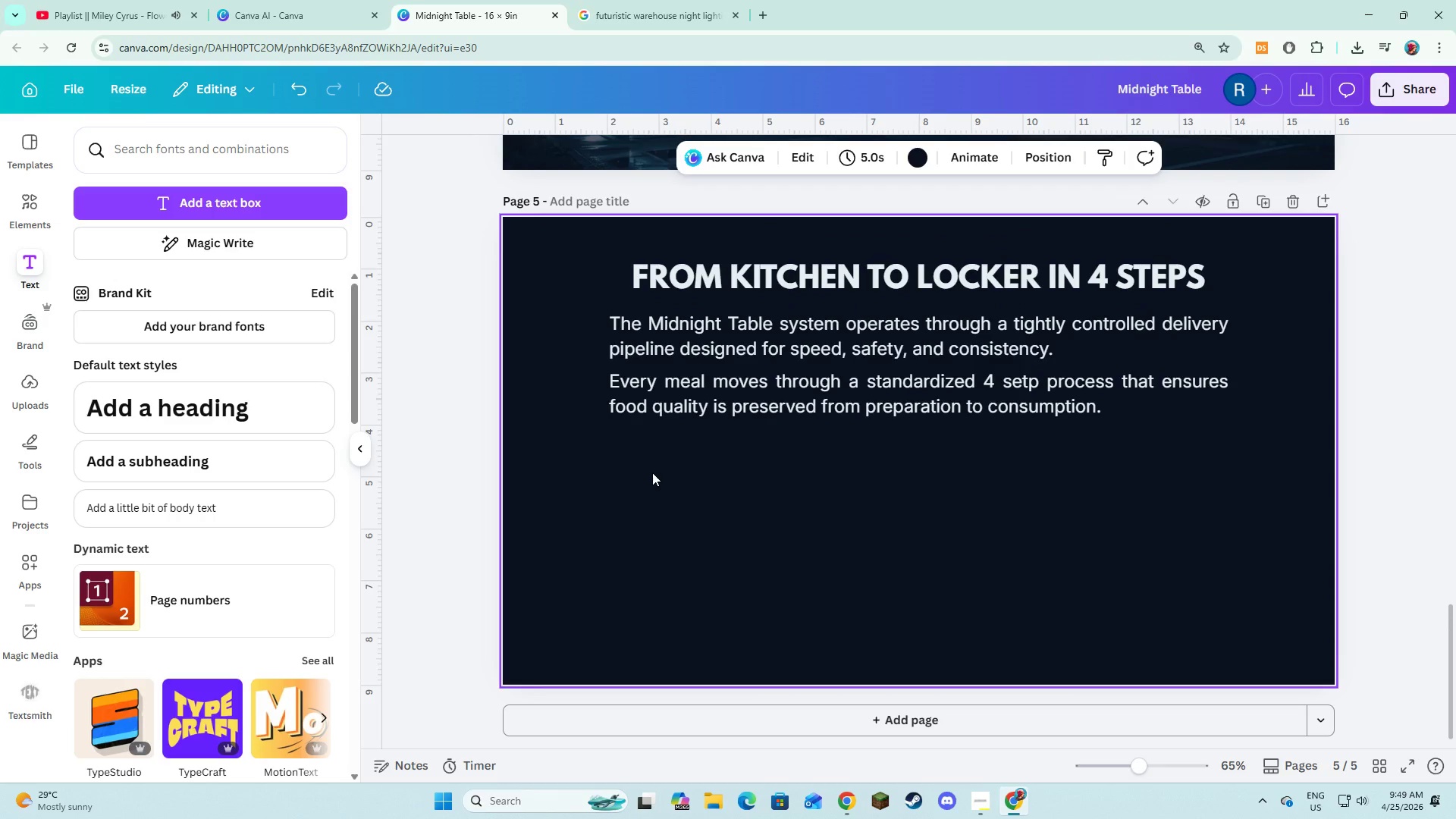 
wait(6.34)
 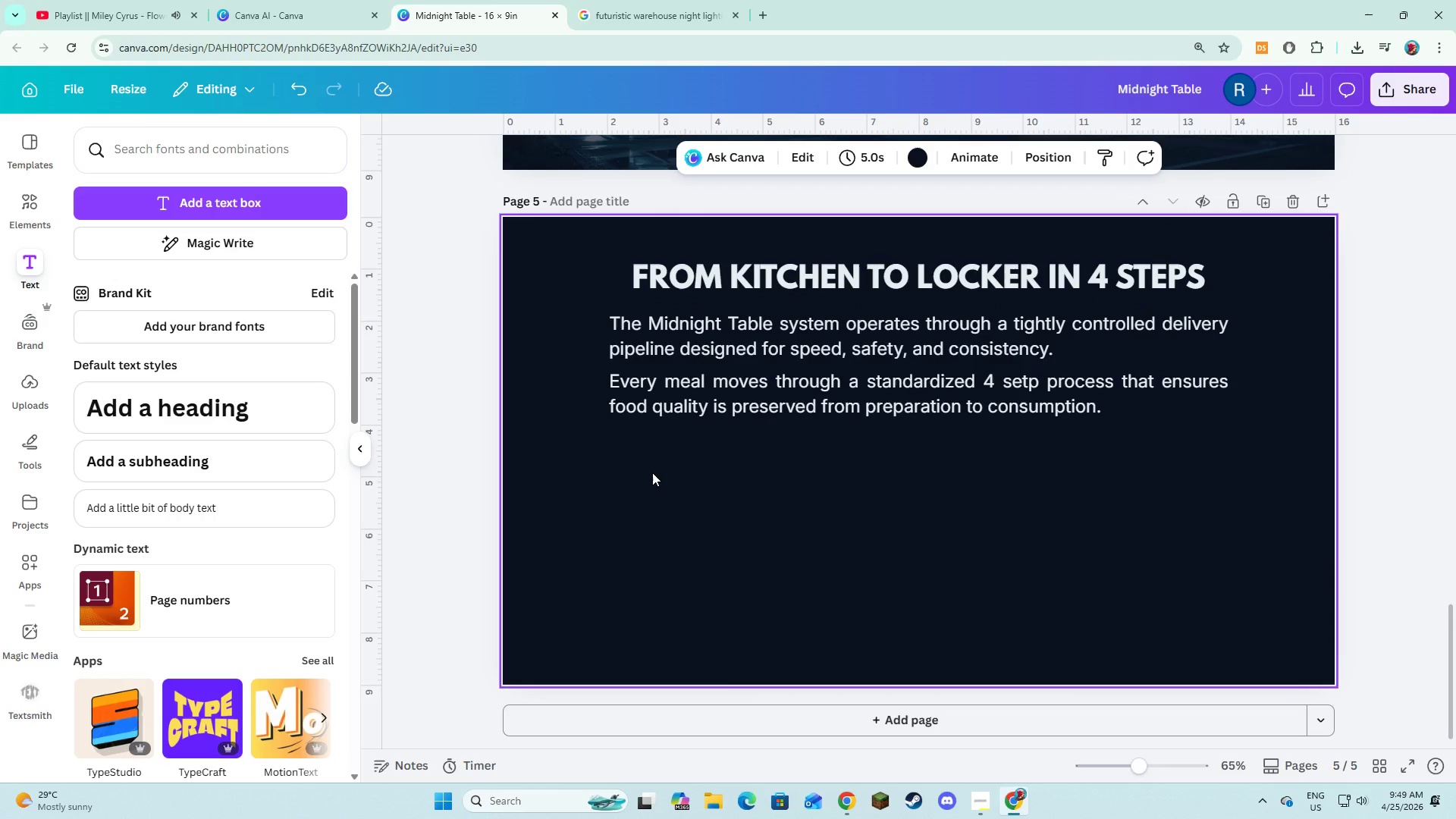 
left_click([20, 212])
 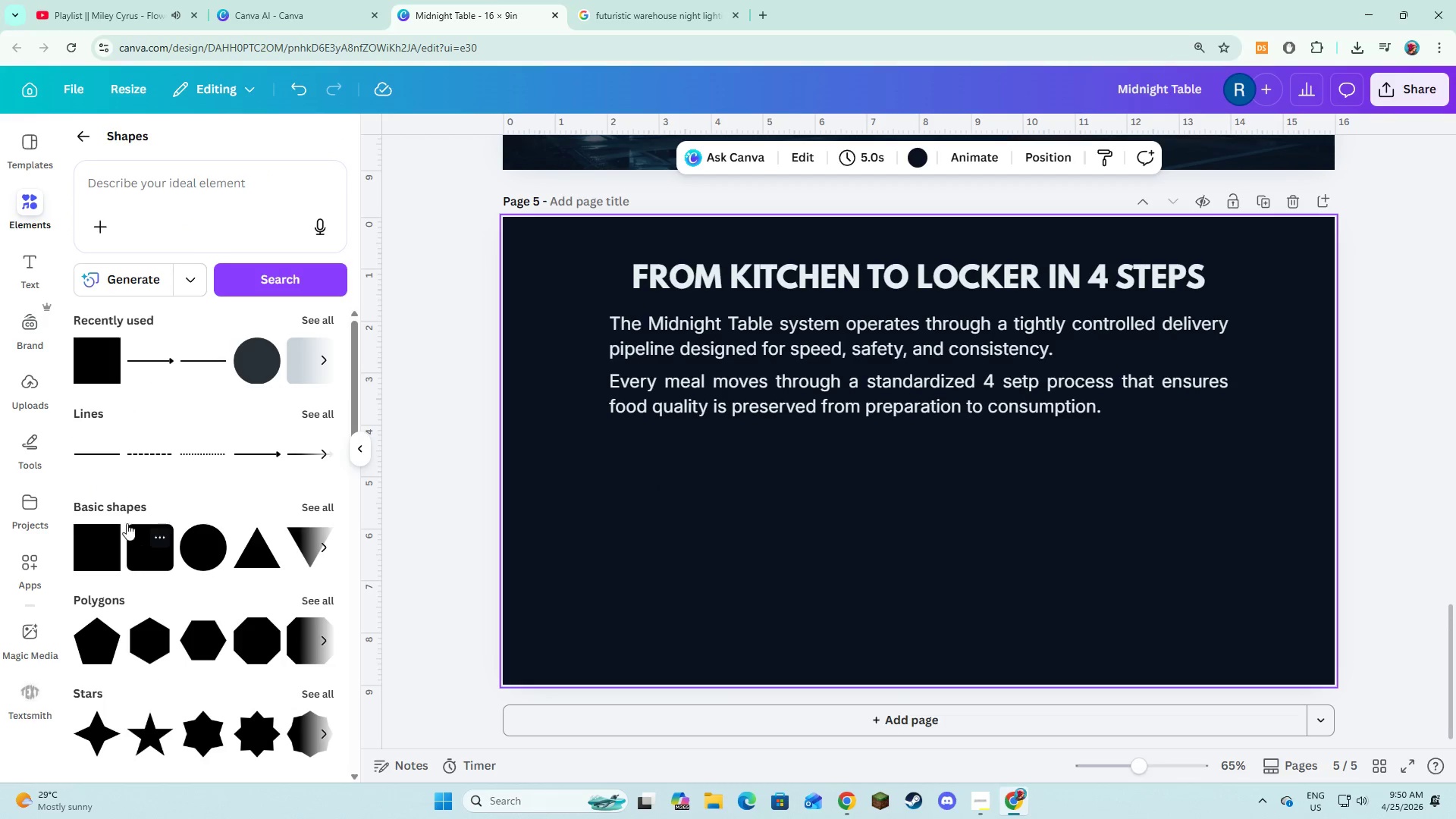 
left_click([89, 375])
 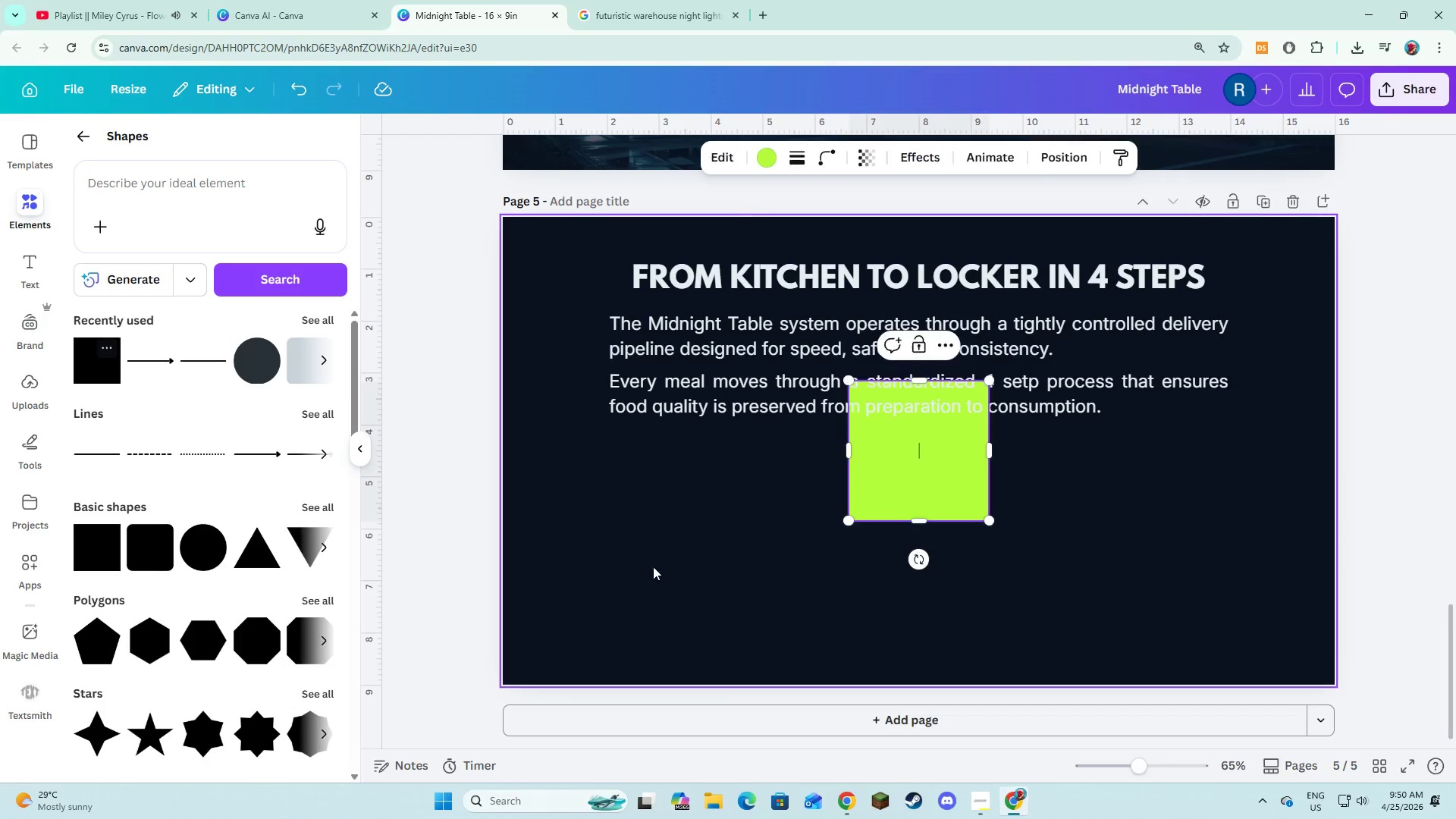 
left_click([653, 566])
 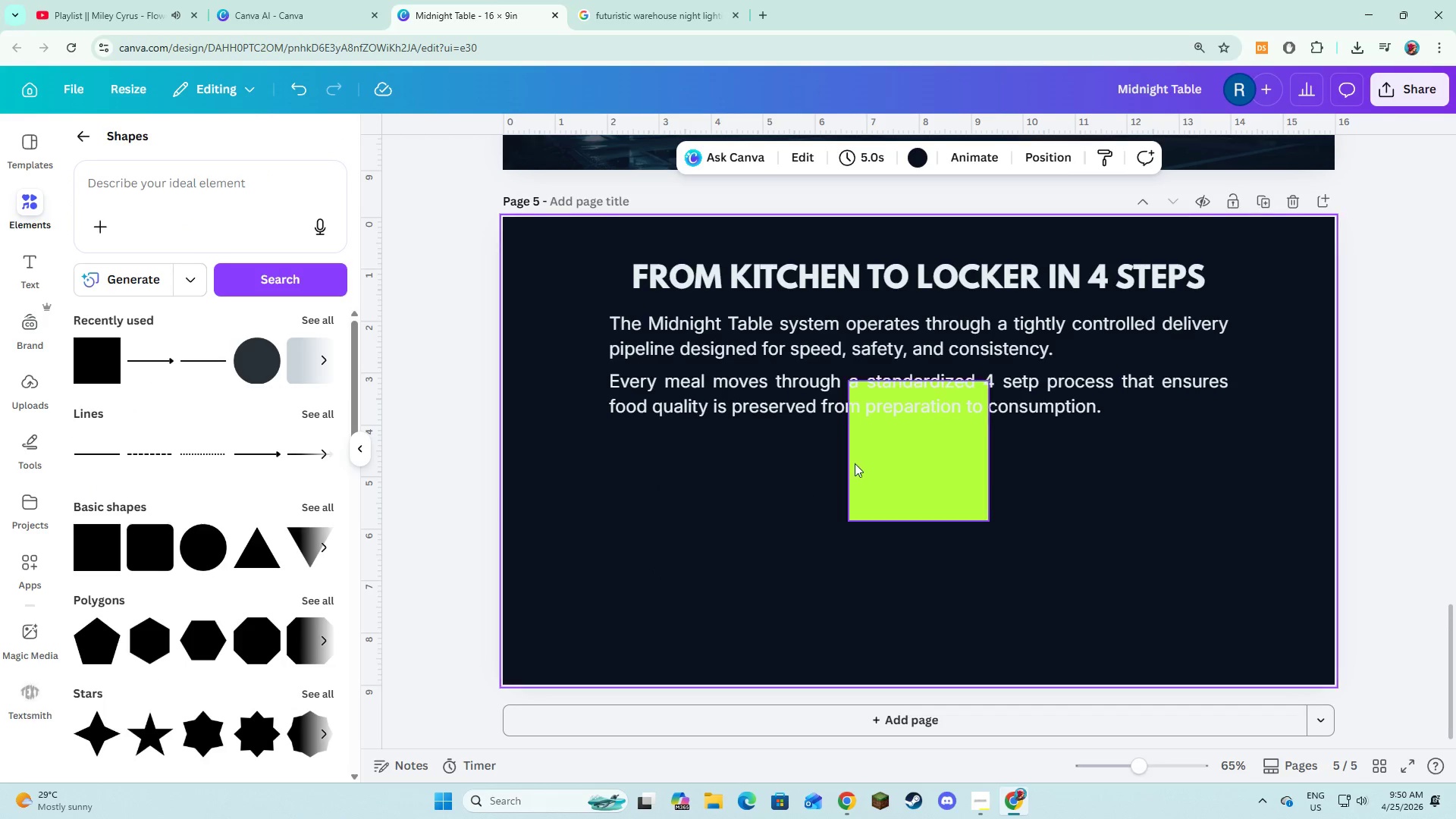 
left_click([861, 460])
 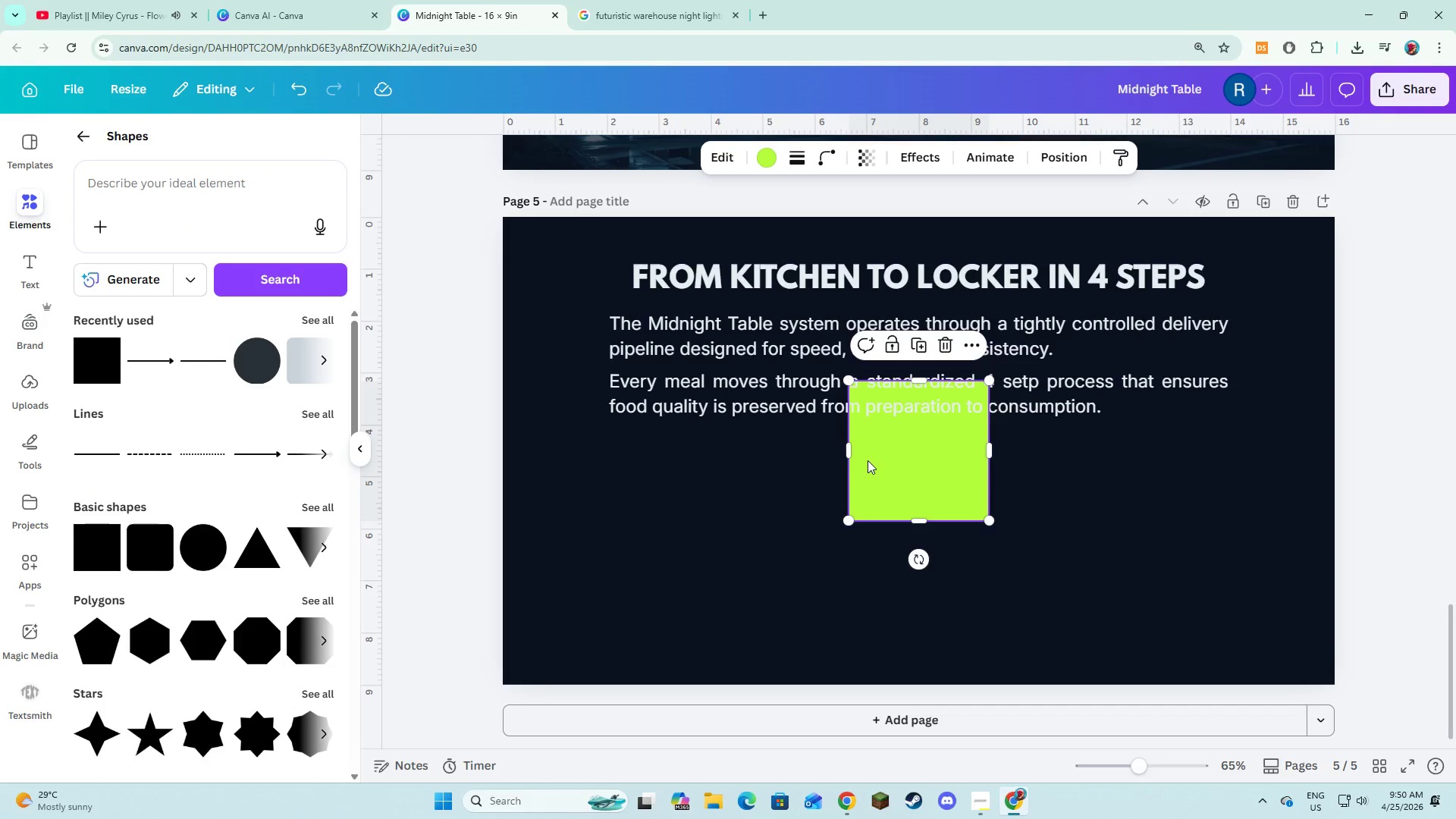 
left_click_drag(start_coordinate=[868, 460], to_coordinate=[585, 532])
 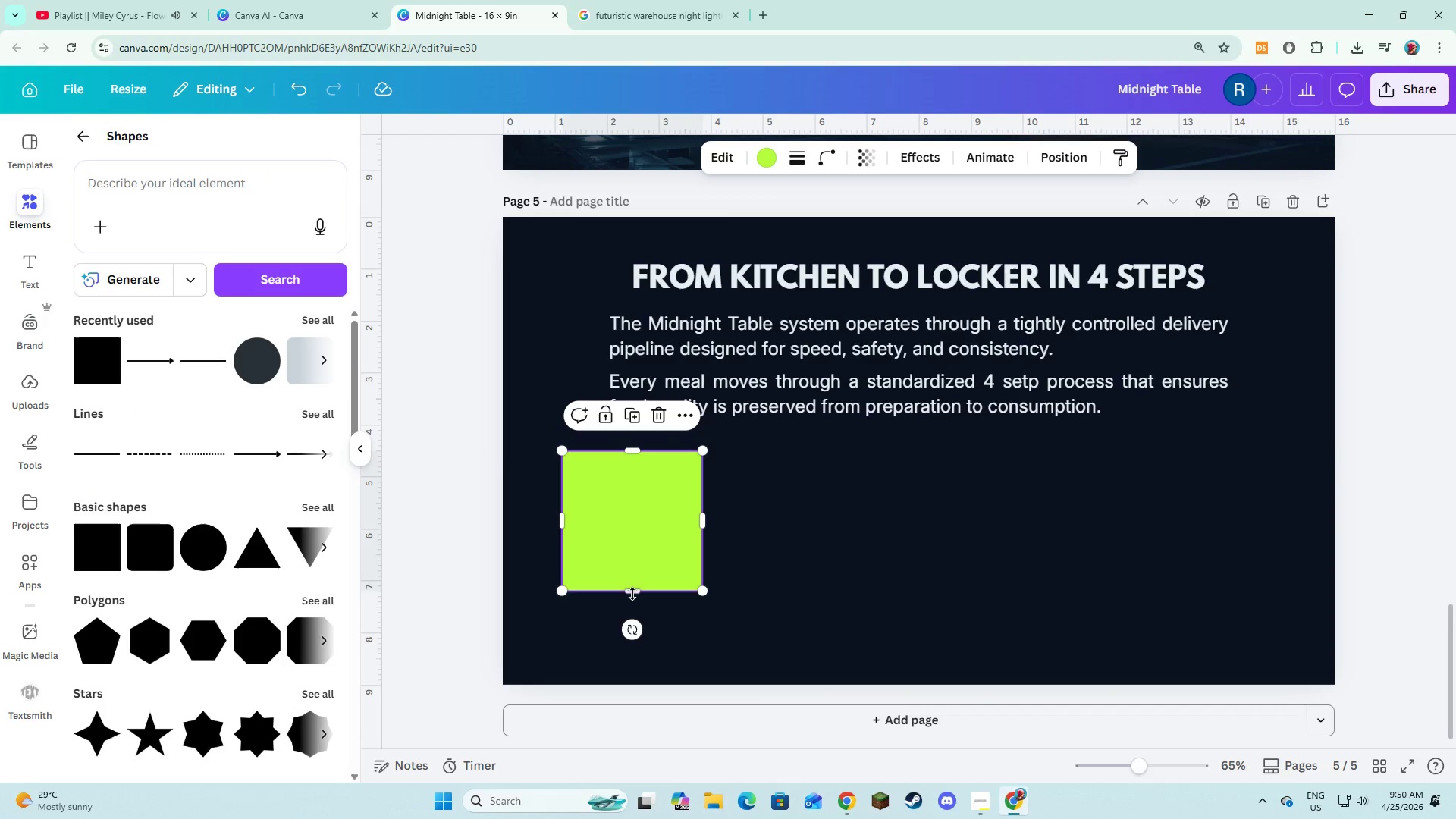 
left_click_drag(start_coordinate=[632, 592], to_coordinate=[633, 642])
 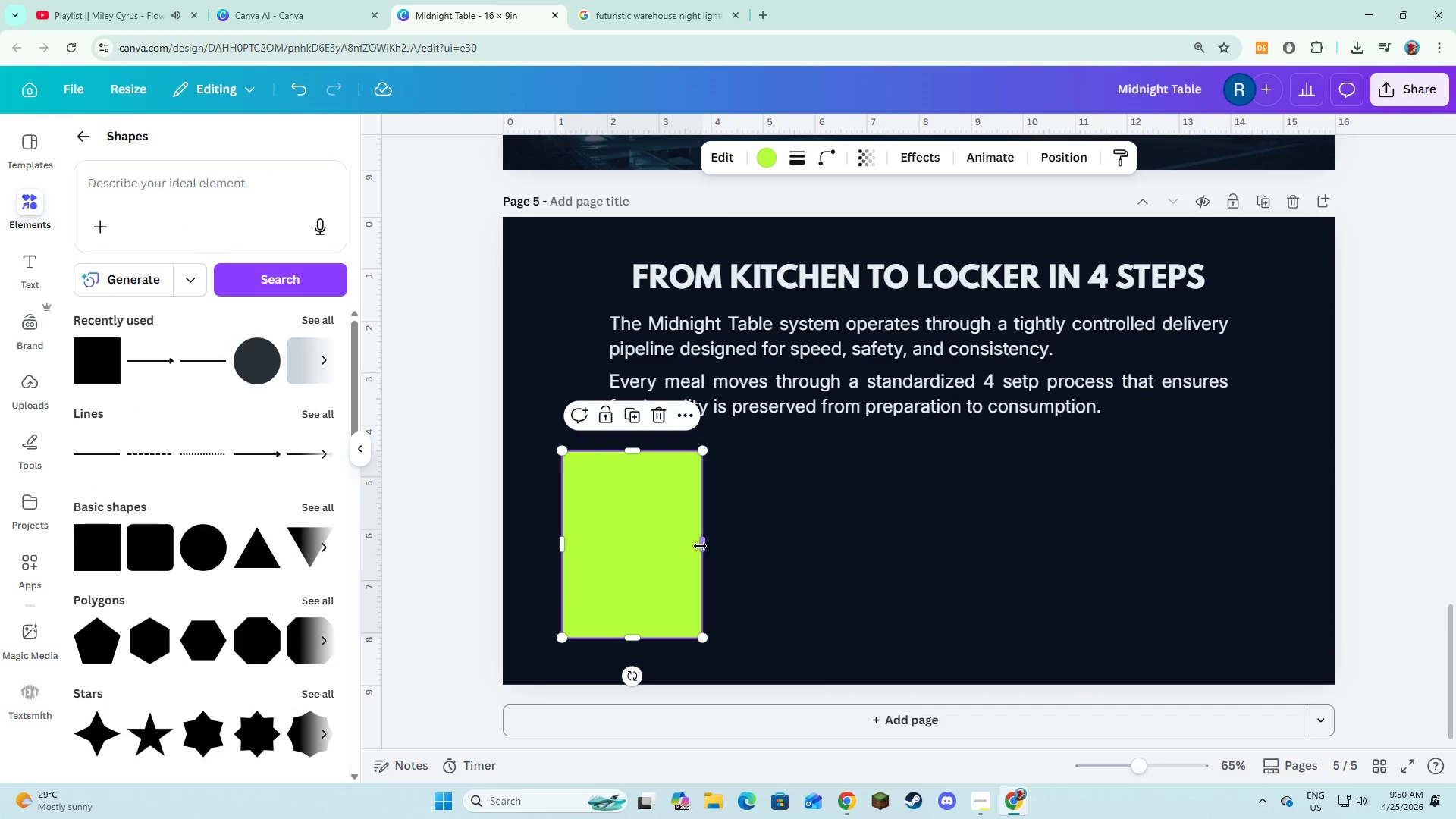 
left_click_drag(start_coordinate=[700, 546], to_coordinate=[736, 552])
 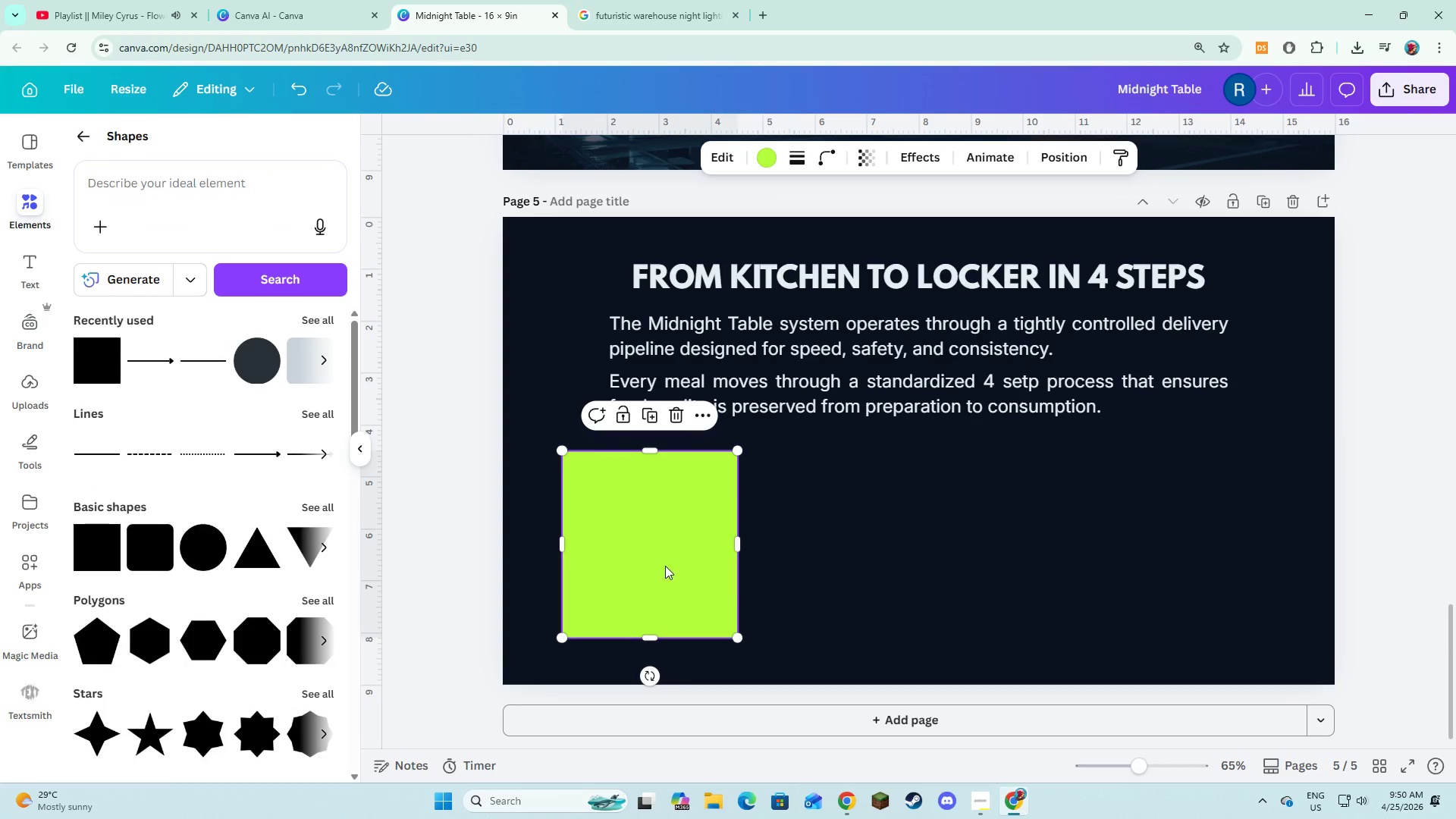 
left_click_drag(start_coordinate=[665, 566], to_coordinate=[661, 580])
 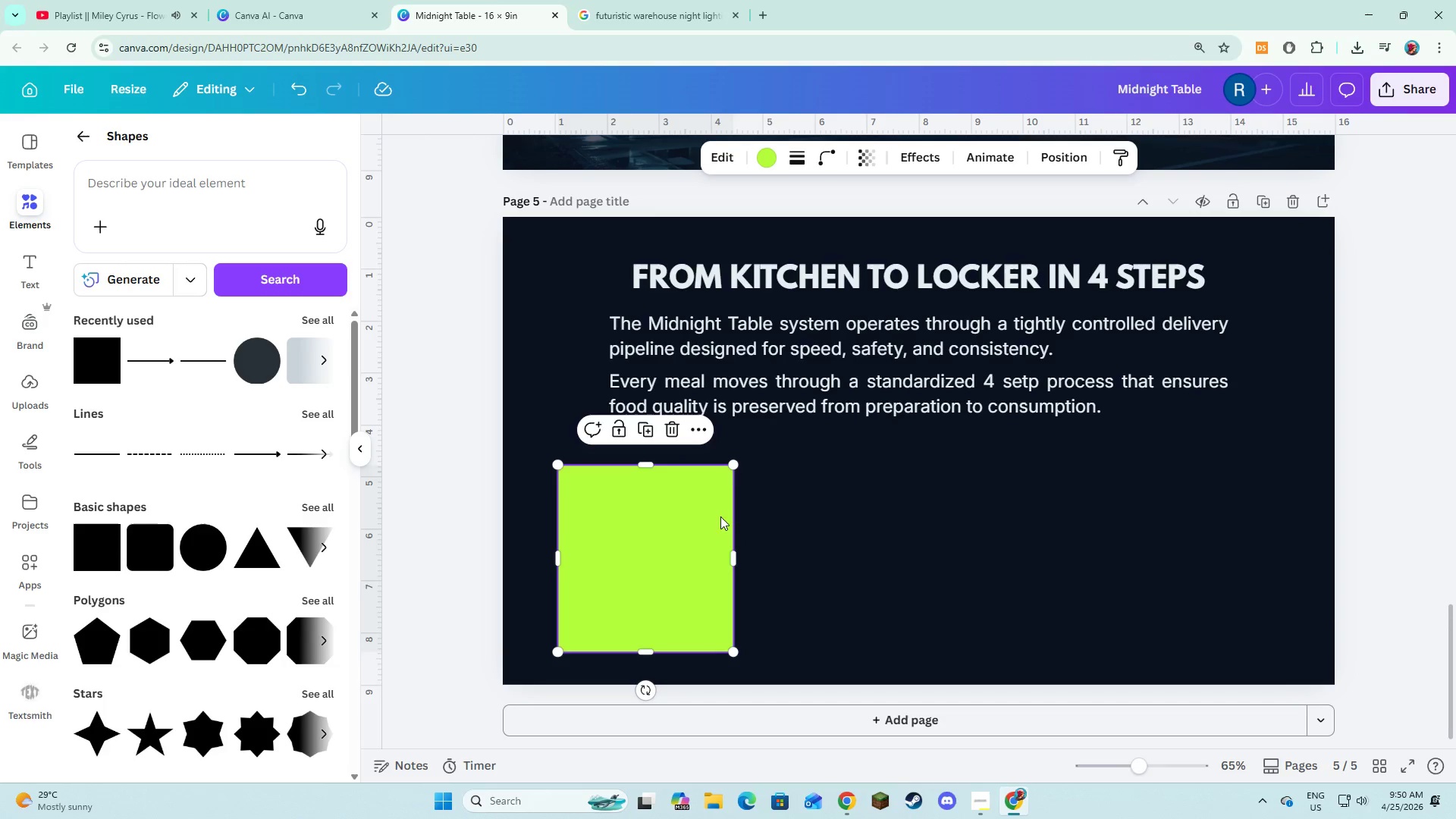 
left_click([649, 435])
 